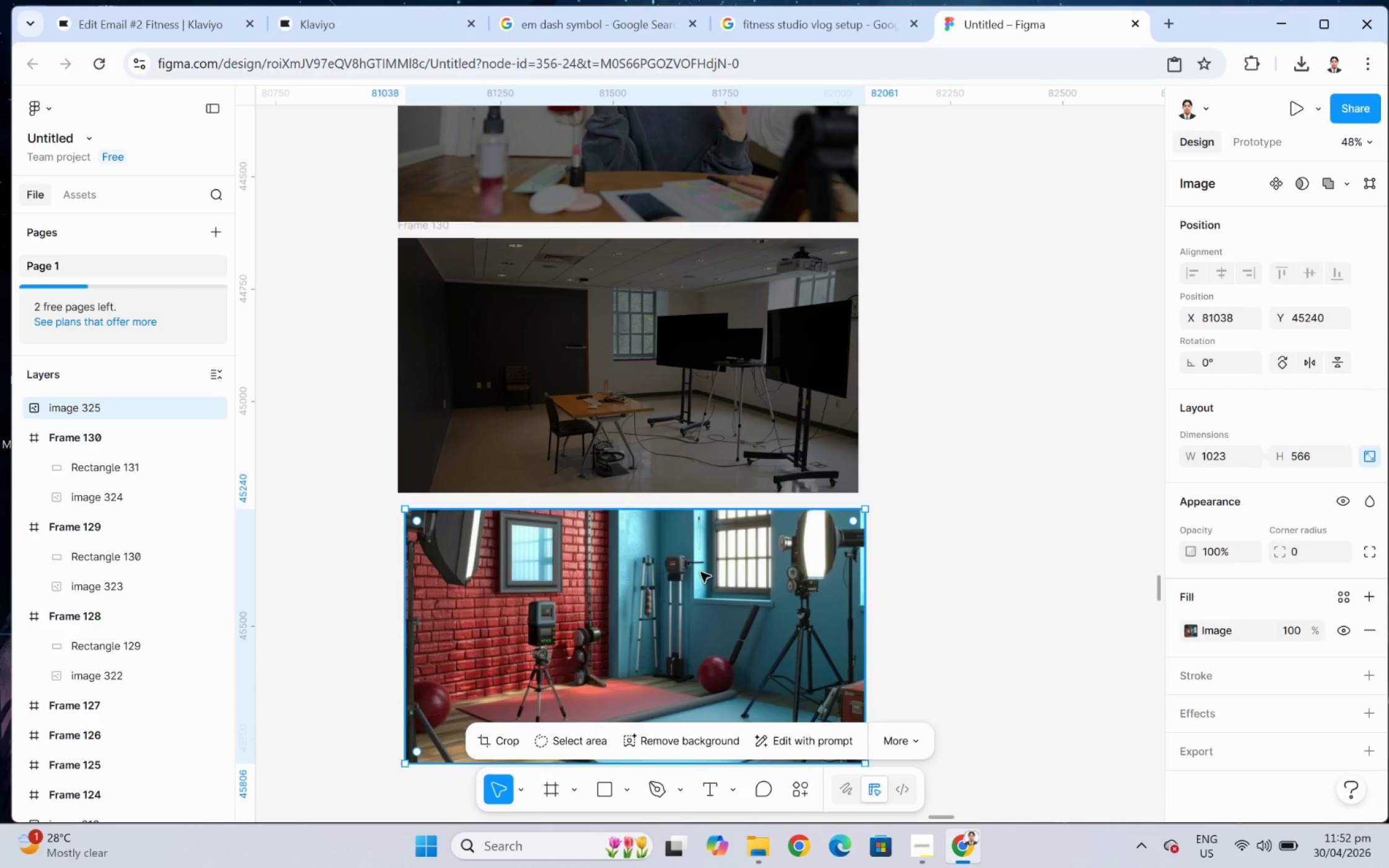 
left_click_drag(start_coordinate=[696, 589], to_coordinate=[693, 600])
 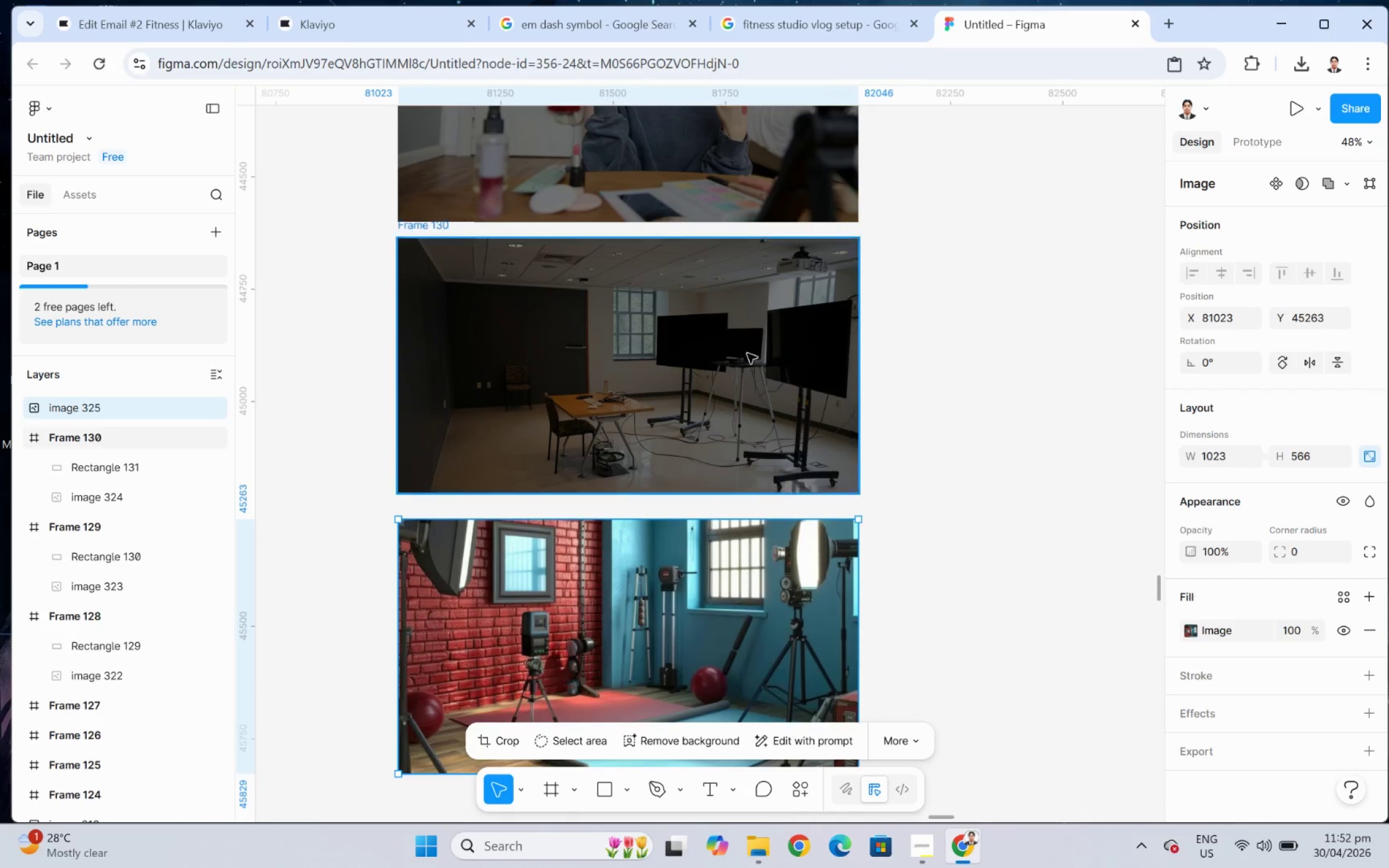 
left_click([747, 353])
 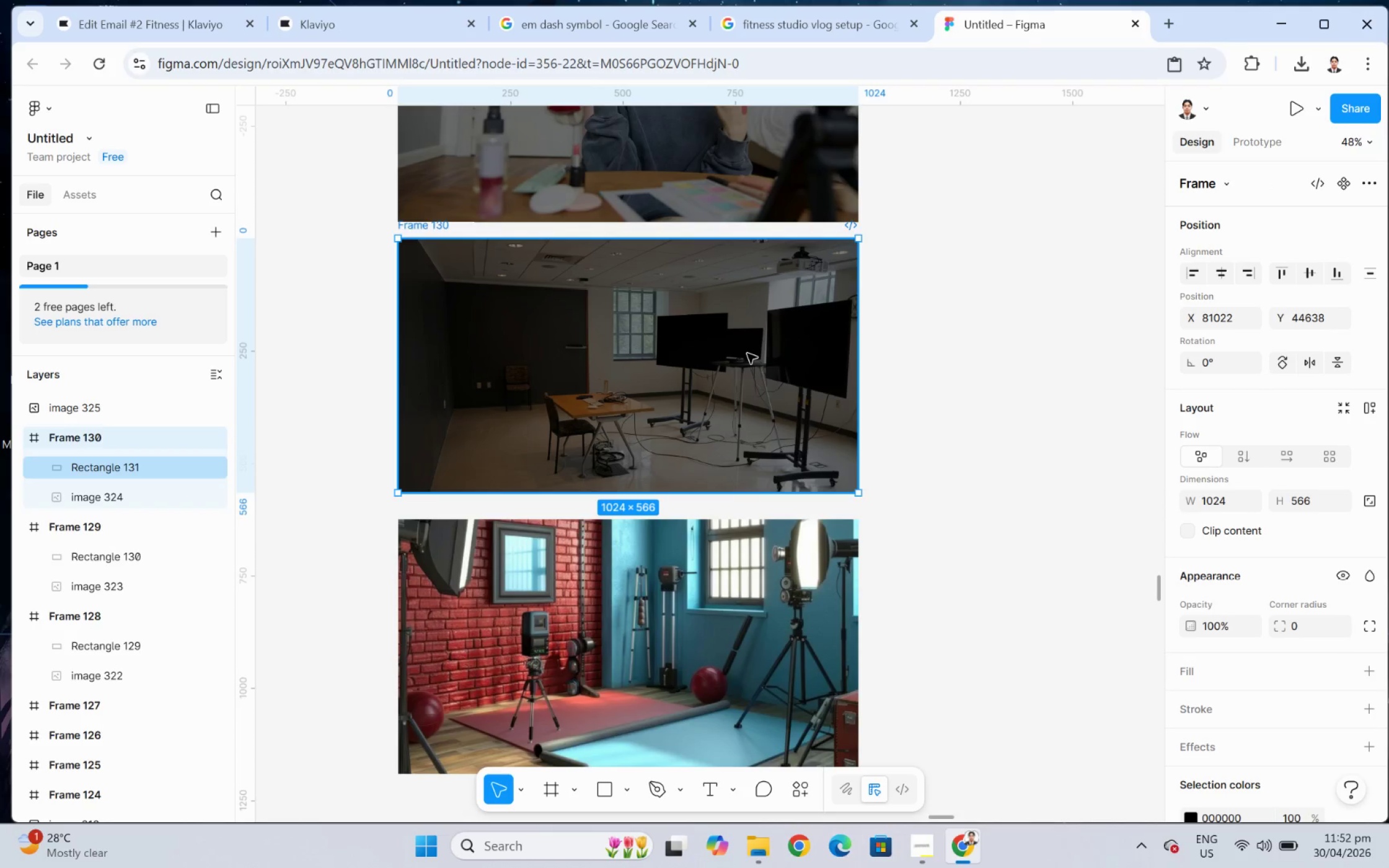 
key(Control+C)
 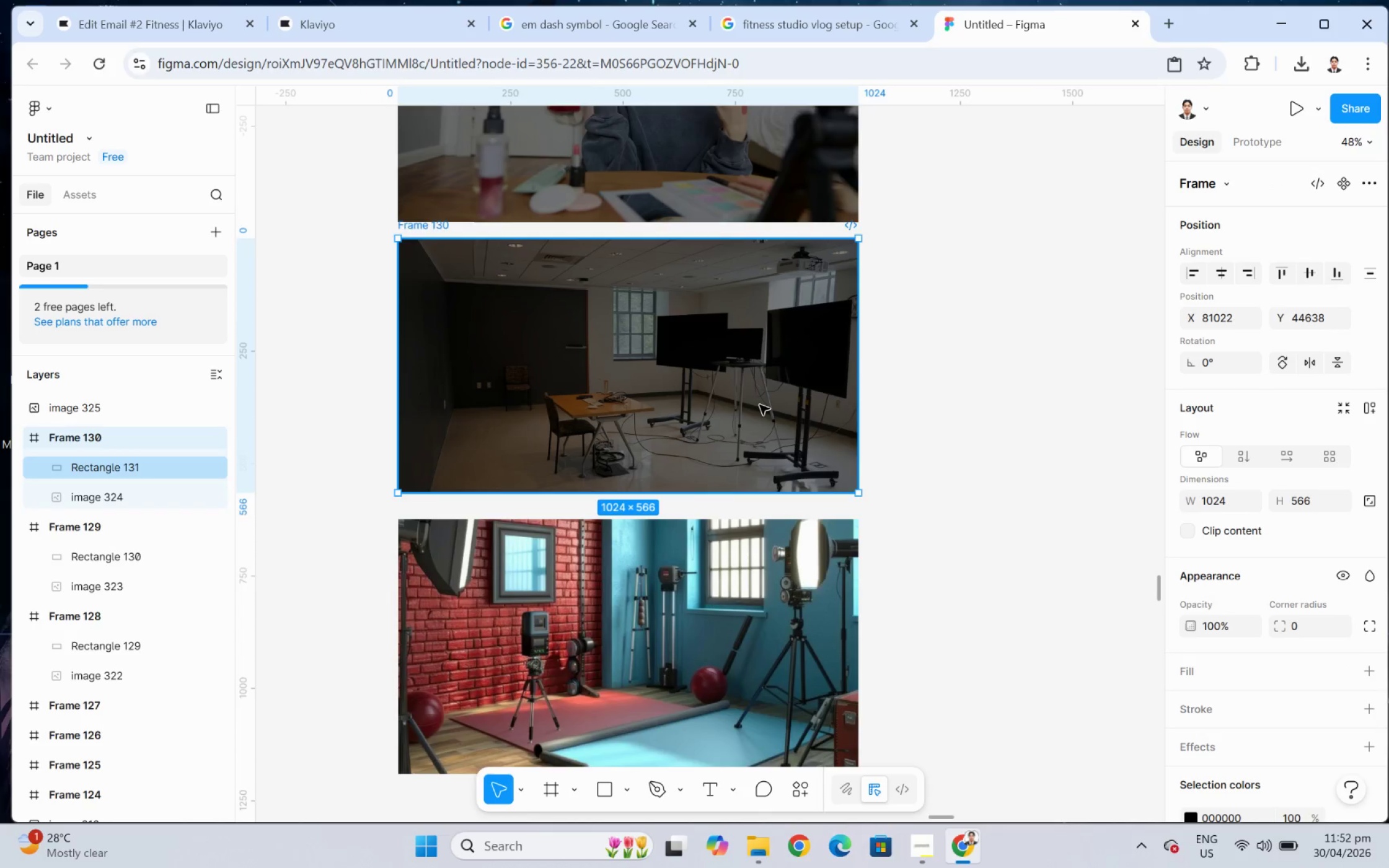 
scroll: coordinate [759, 405], scroll_direction: down, amount: 3.0
 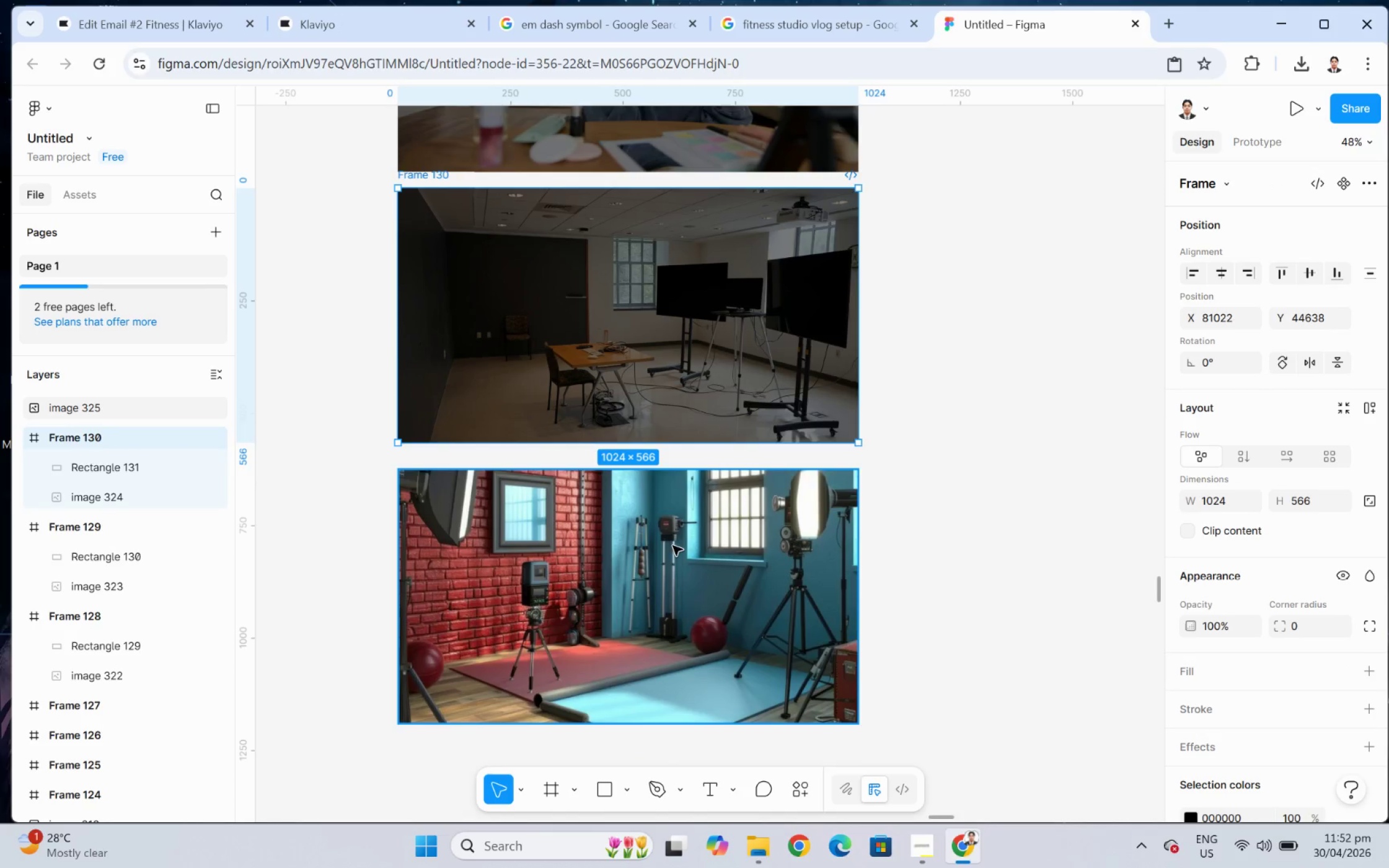 
left_click([674, 558])
 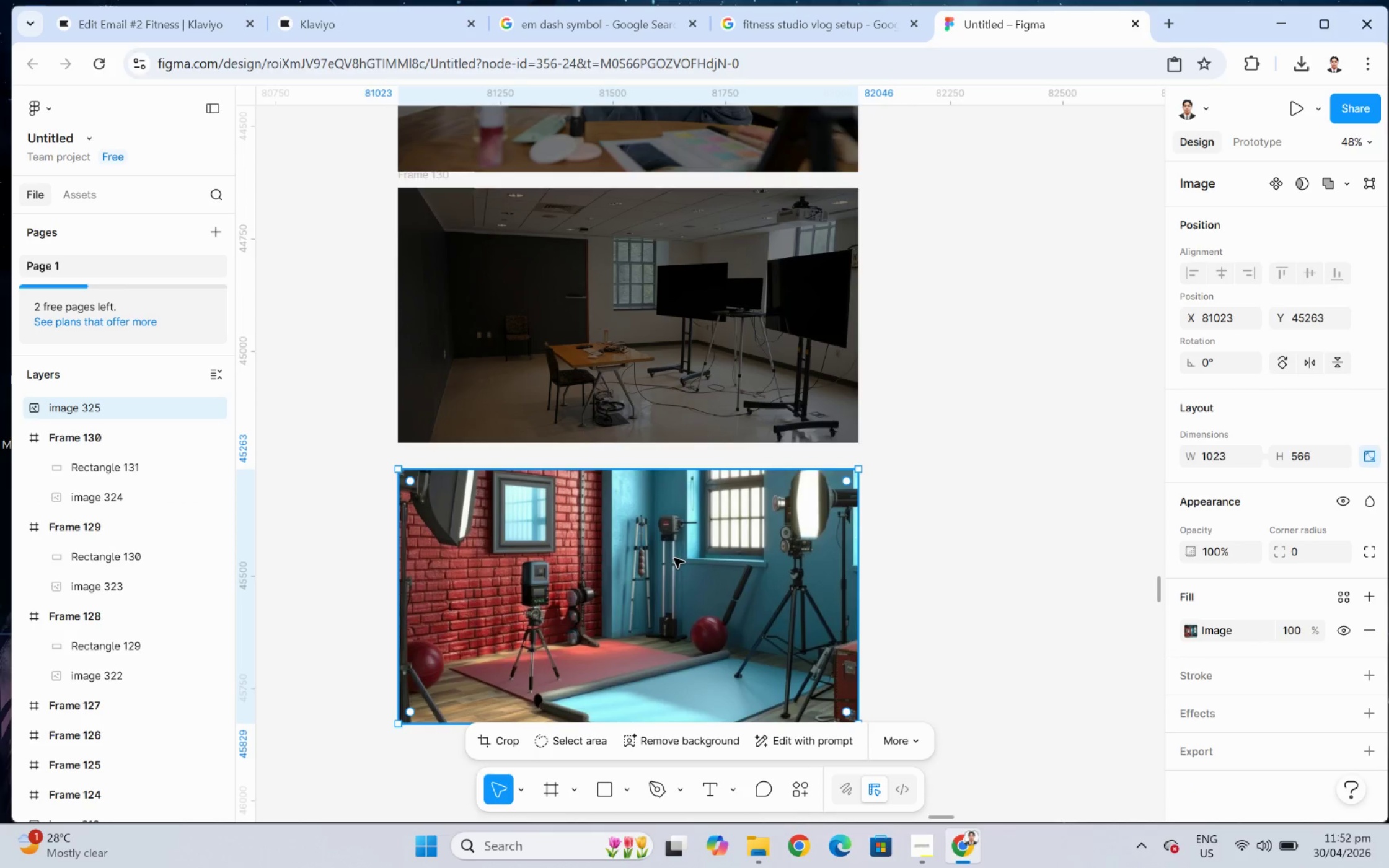 
key(Control+V)
 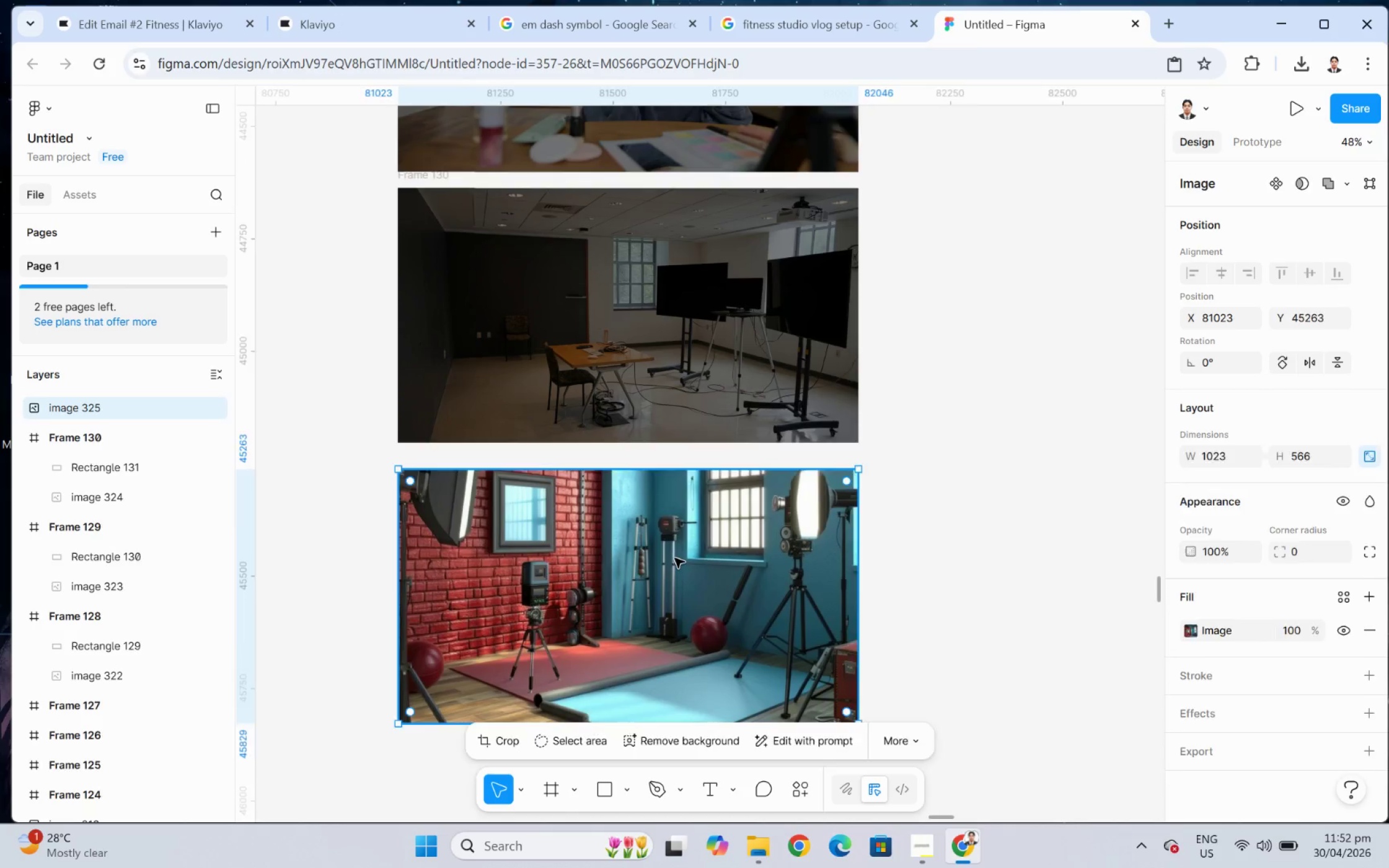 
key(Control+V)
 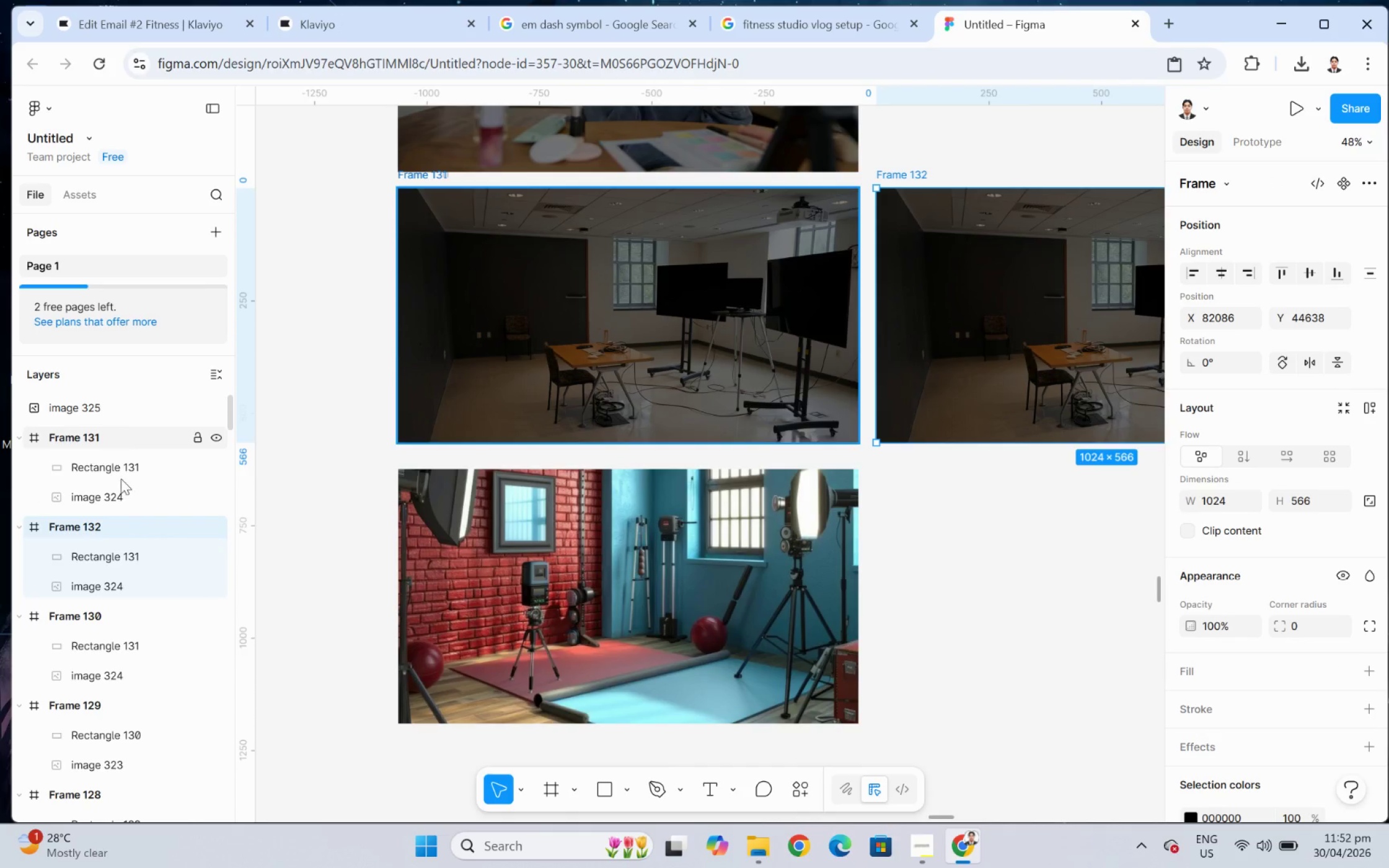 
key(Control+Z)
 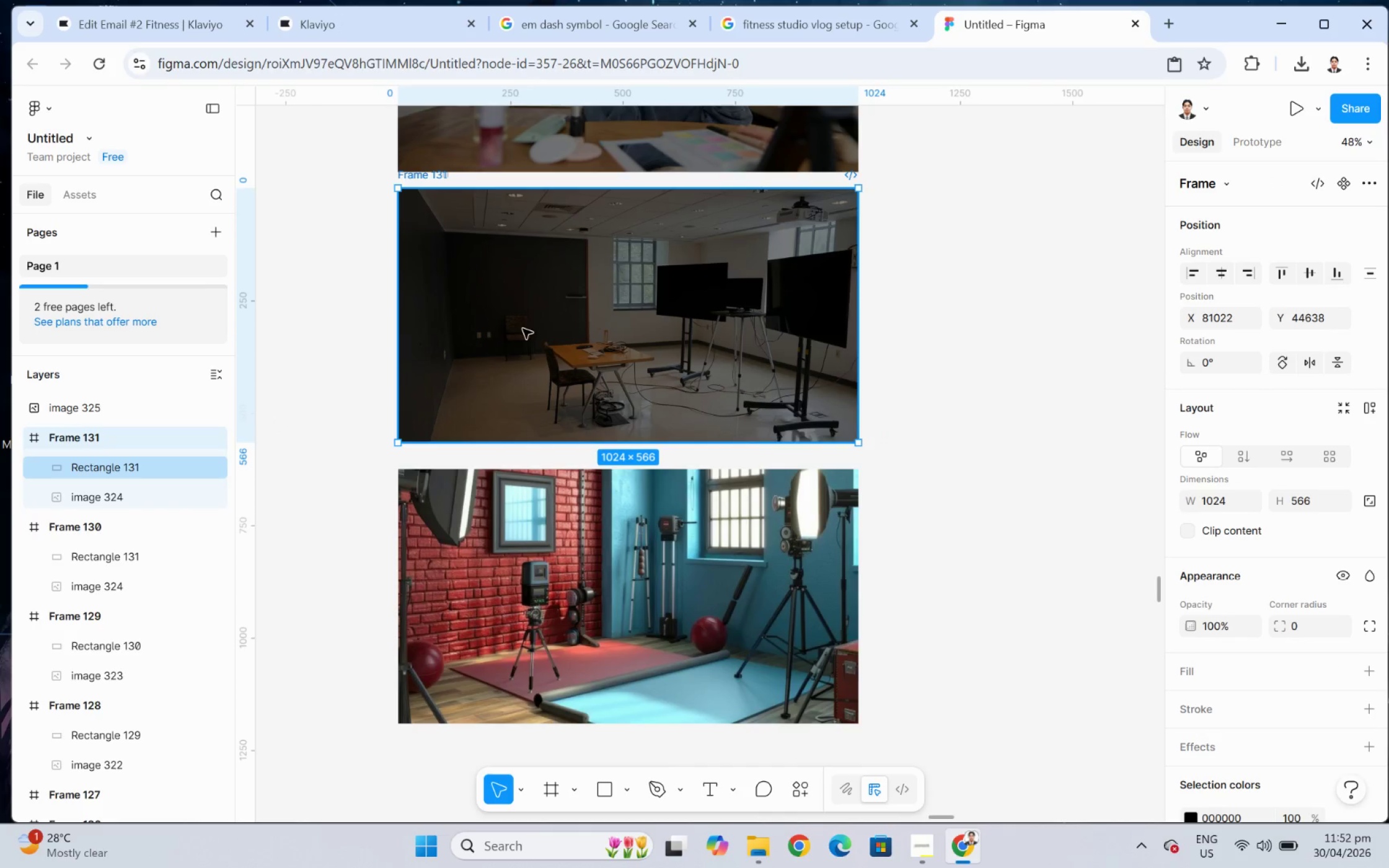 
left_click([527, 325])
 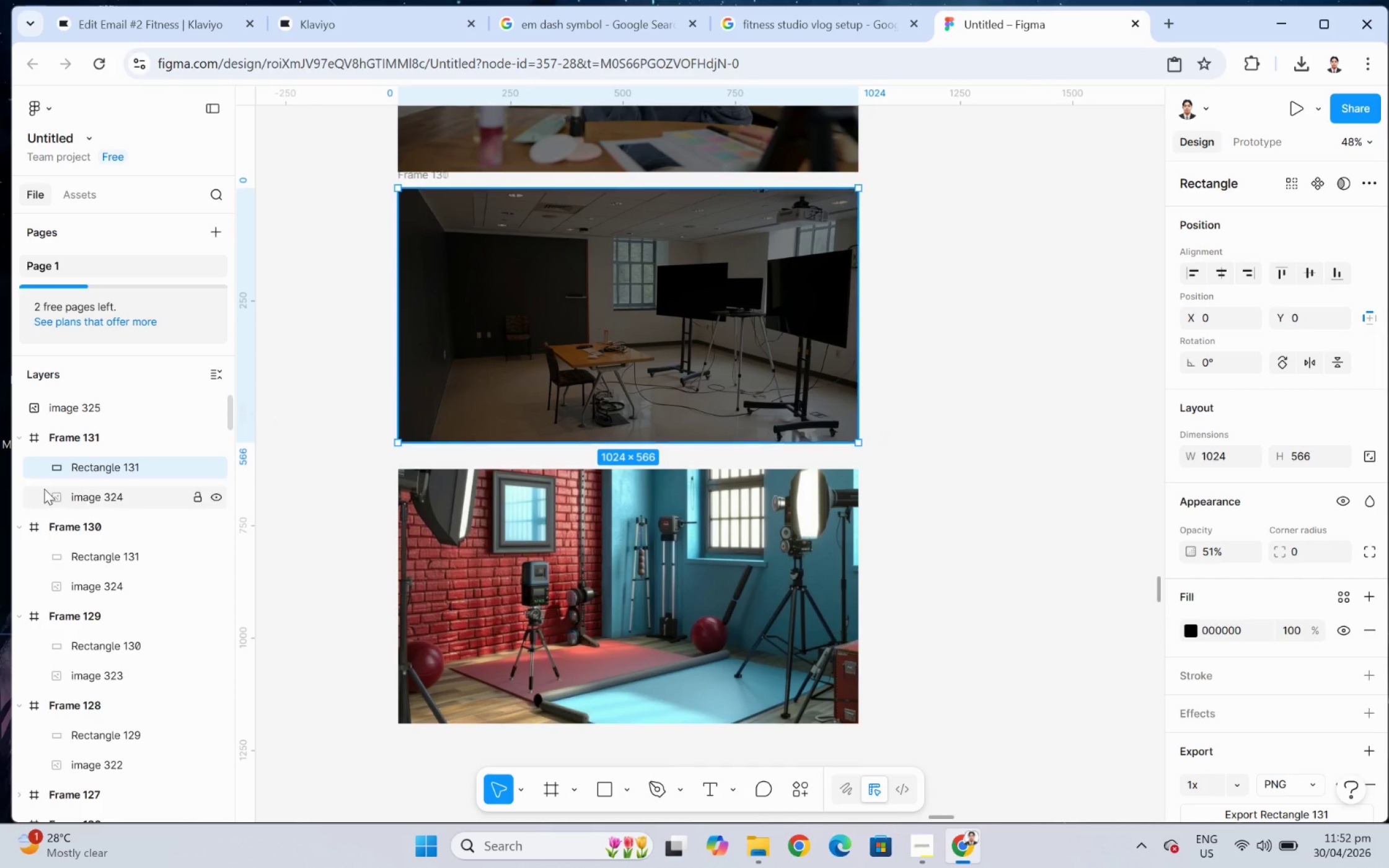 
left_click([89, 467])
 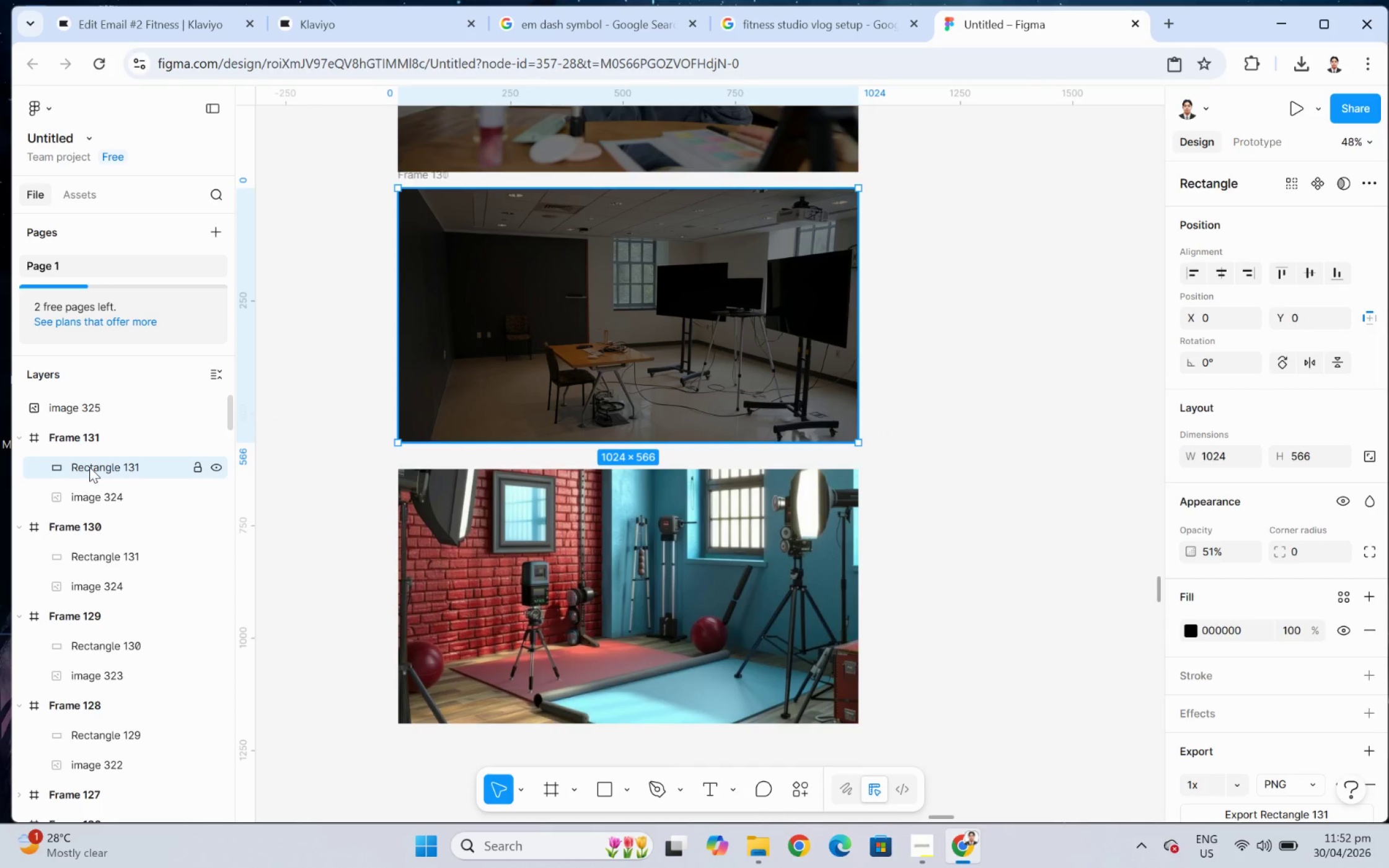 
key(Control+C)
 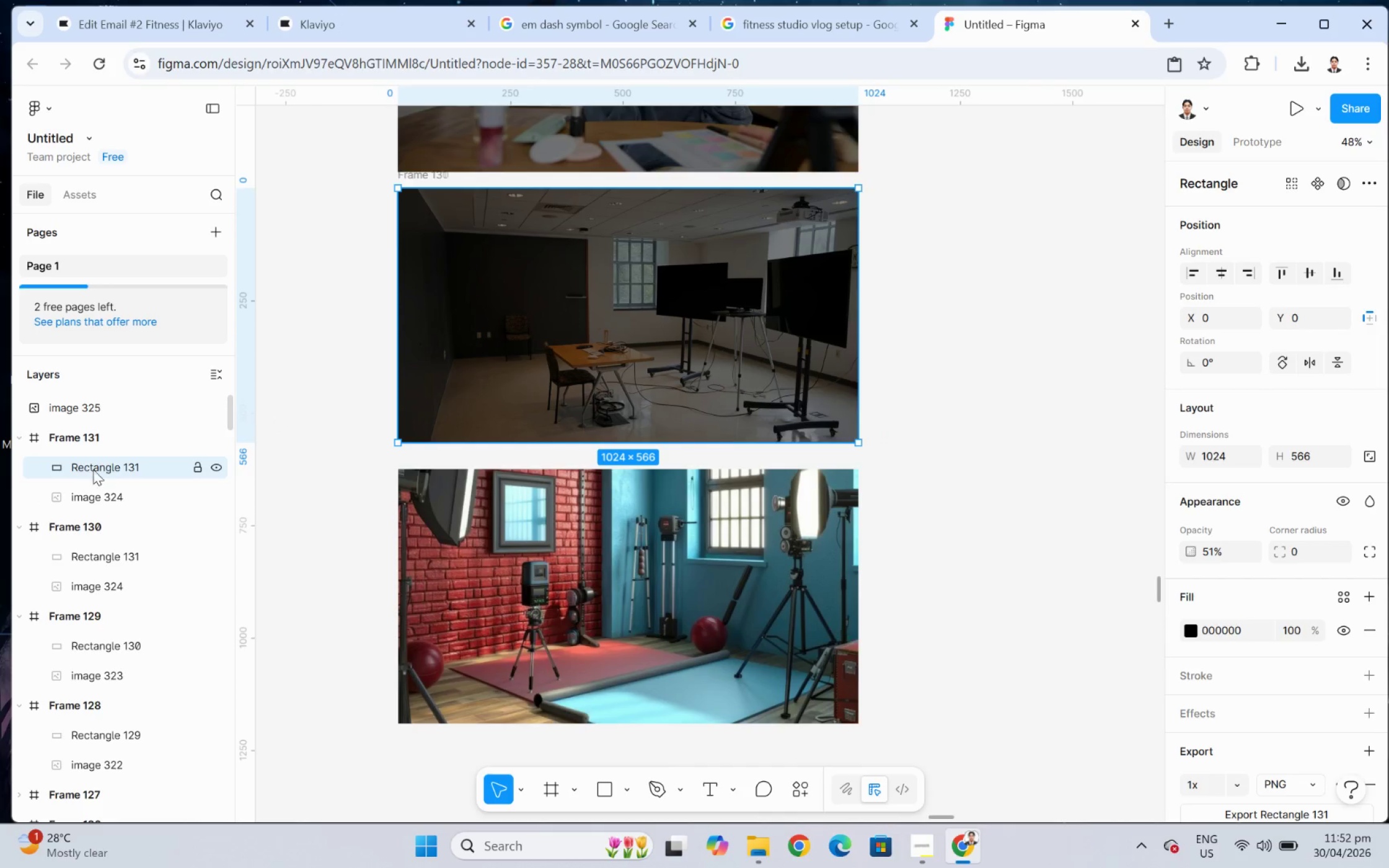 
key(Control+V)
 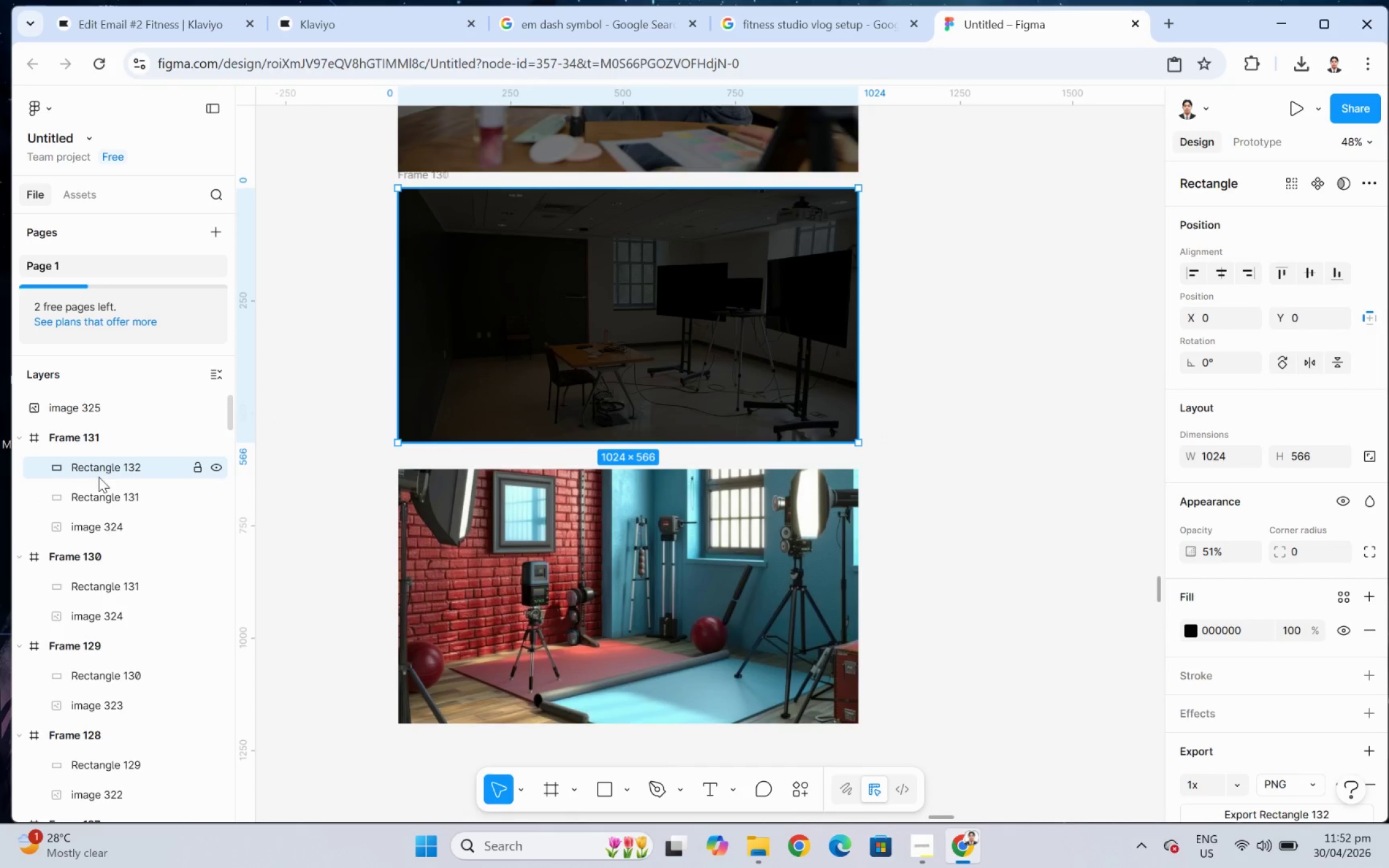 
left_click_drag(start_coordinate=[102, 470], to_coordinate=[112, 387])
 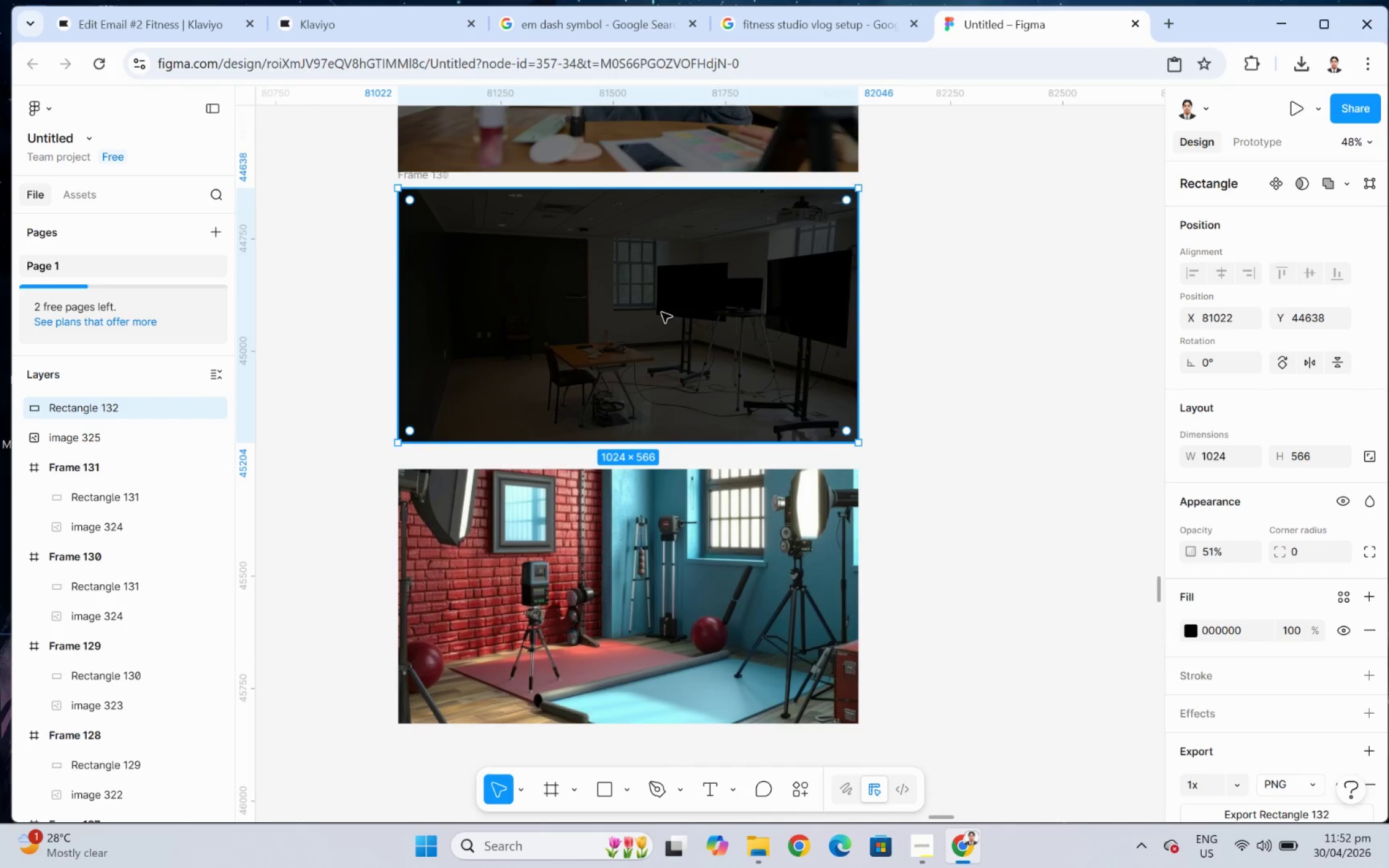 
left_click_drag(start_coordinate=[661, 312], to_coordinate=[666, 591])
 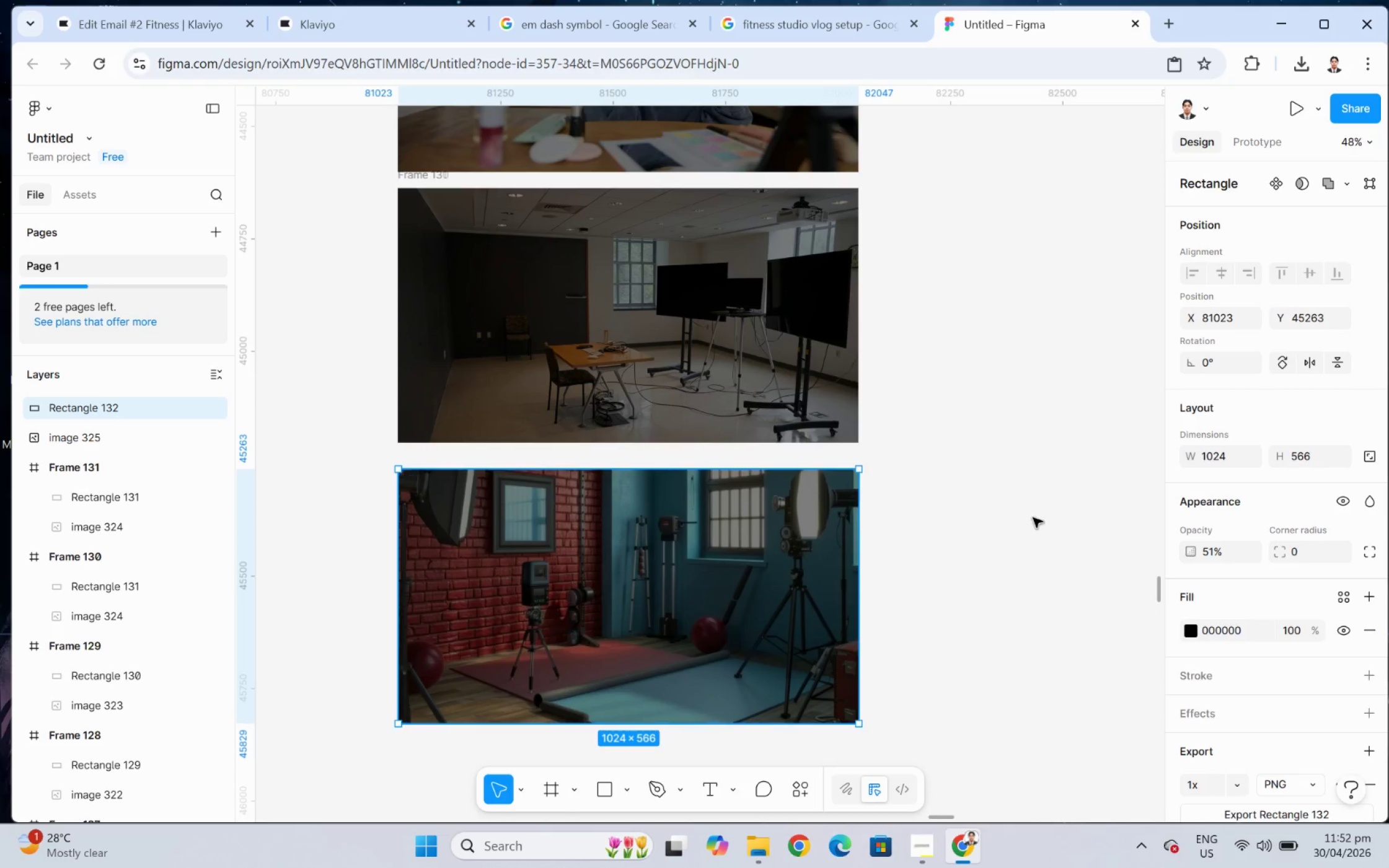 
left_click([1033, 517])
 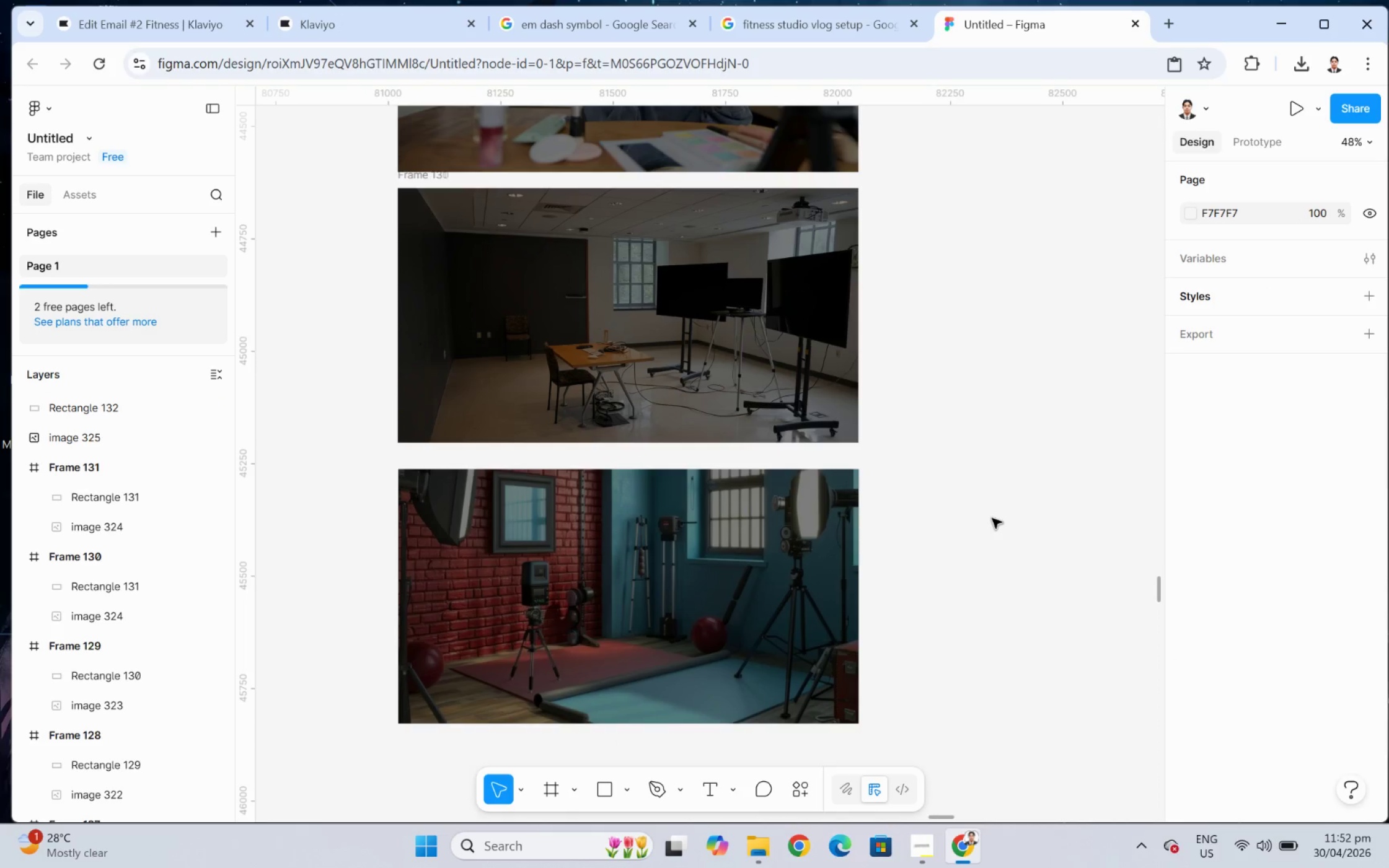 
hold_key(key=ControlLeft, duration=1.04)
hold_key(key=ControlLeft, duration=1.17)
scroll: coordinate [640, 559], scroll_direction: down, amount: 8.0
 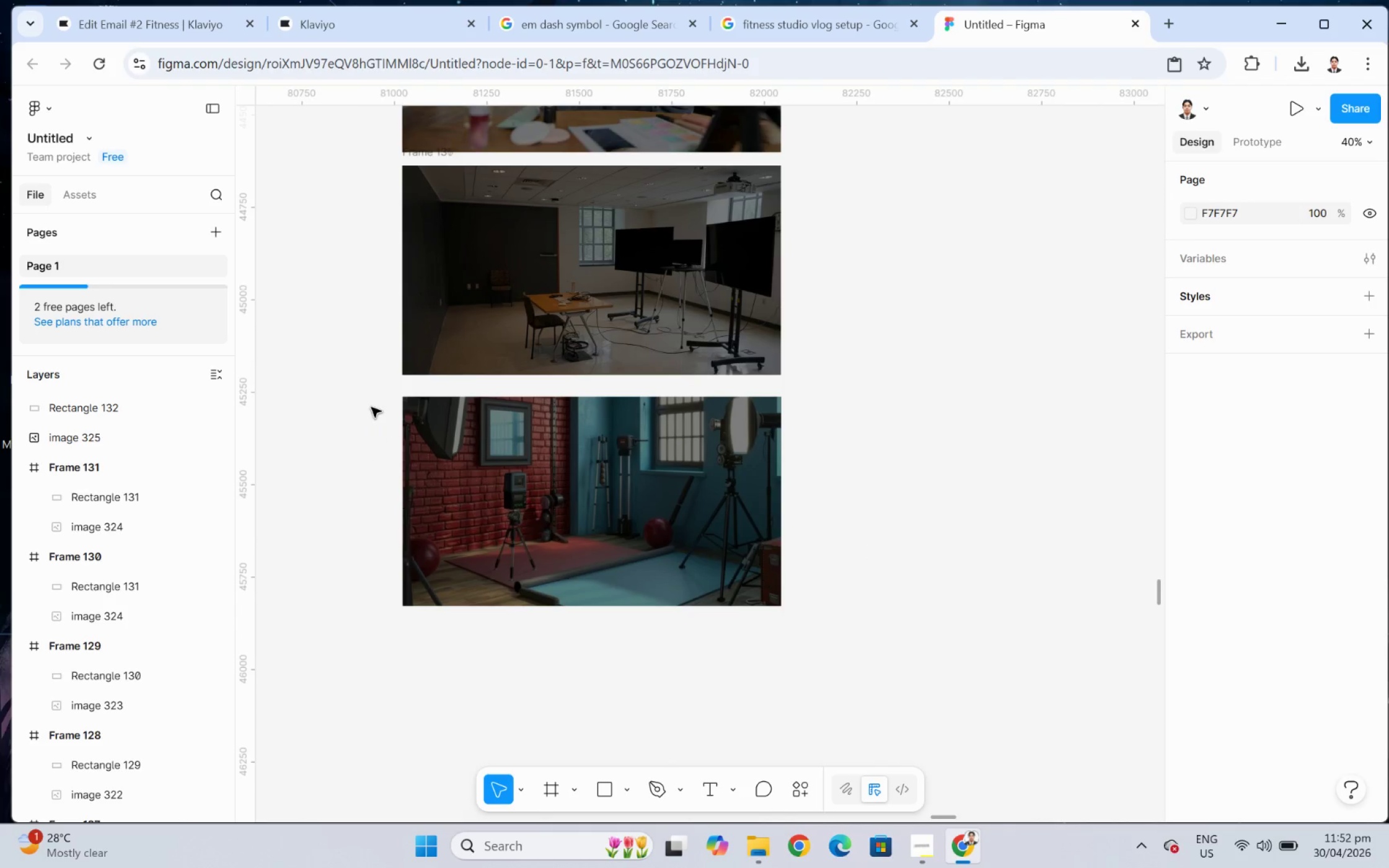 
left_click_drag(start_coordinate=[379, 400], to_coordinate=[836, 633])
 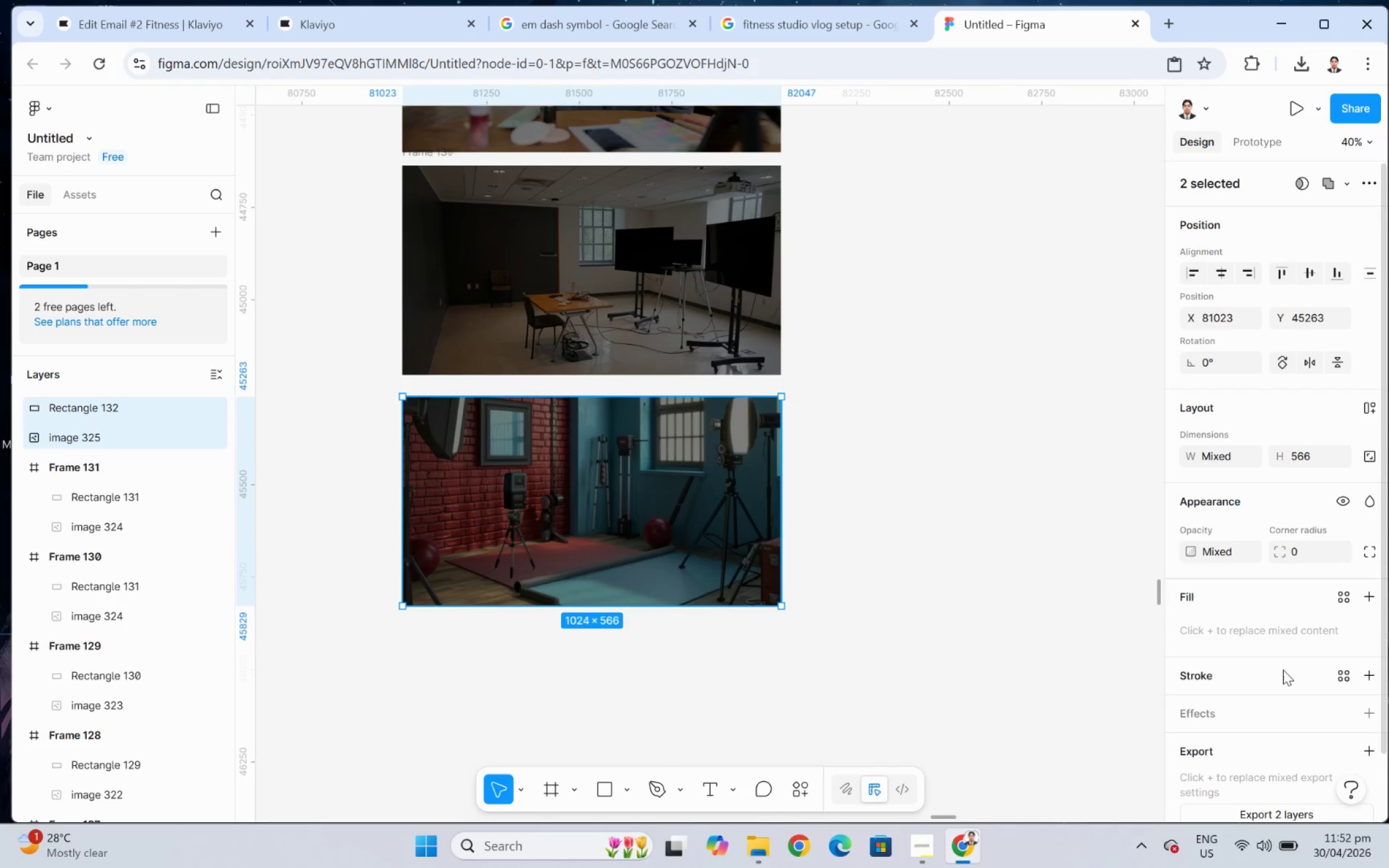 
scroll: coordinate [1290, 663], scroll_direction: down, amount: 5.0
 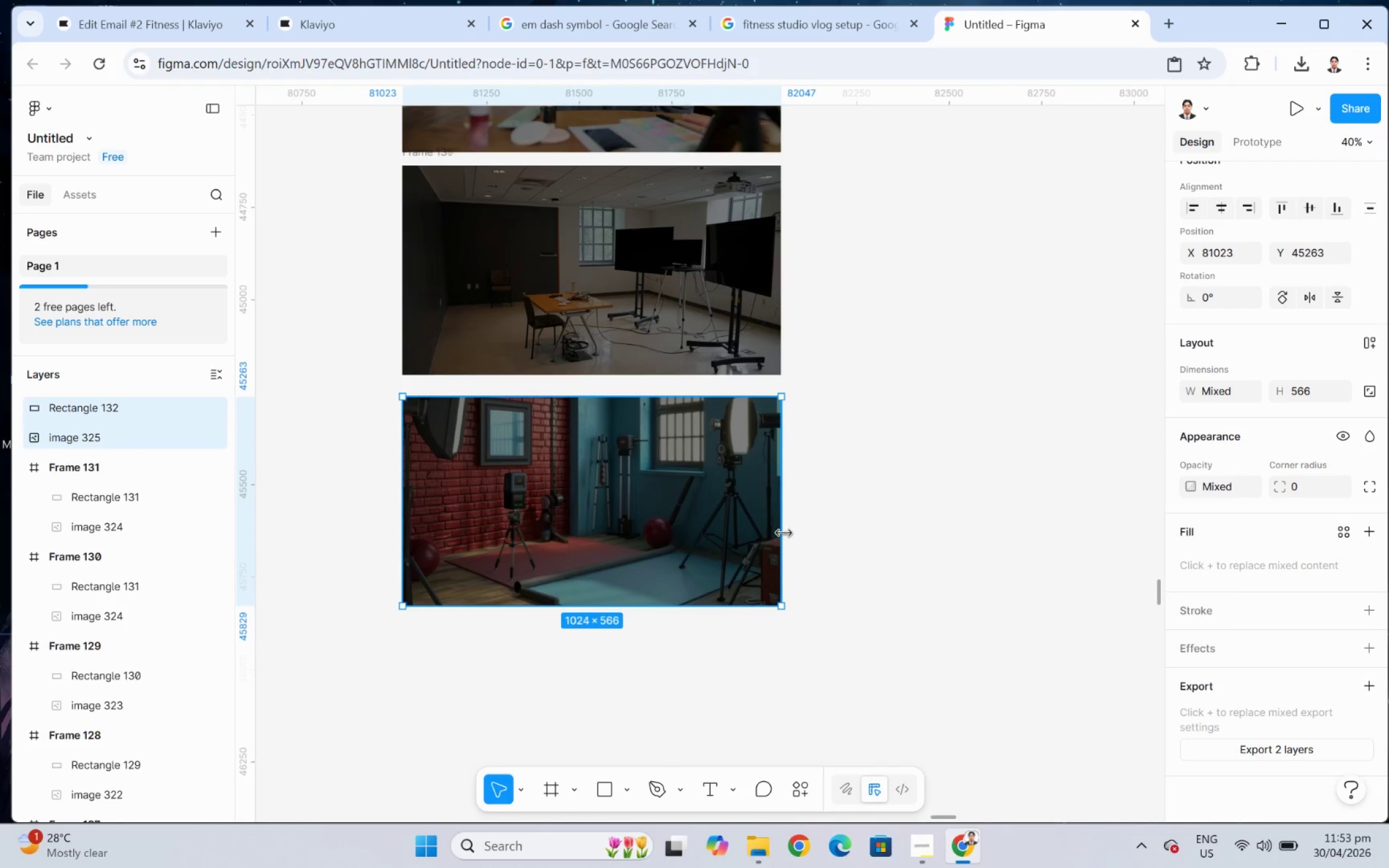 
right_click([681, 496])
 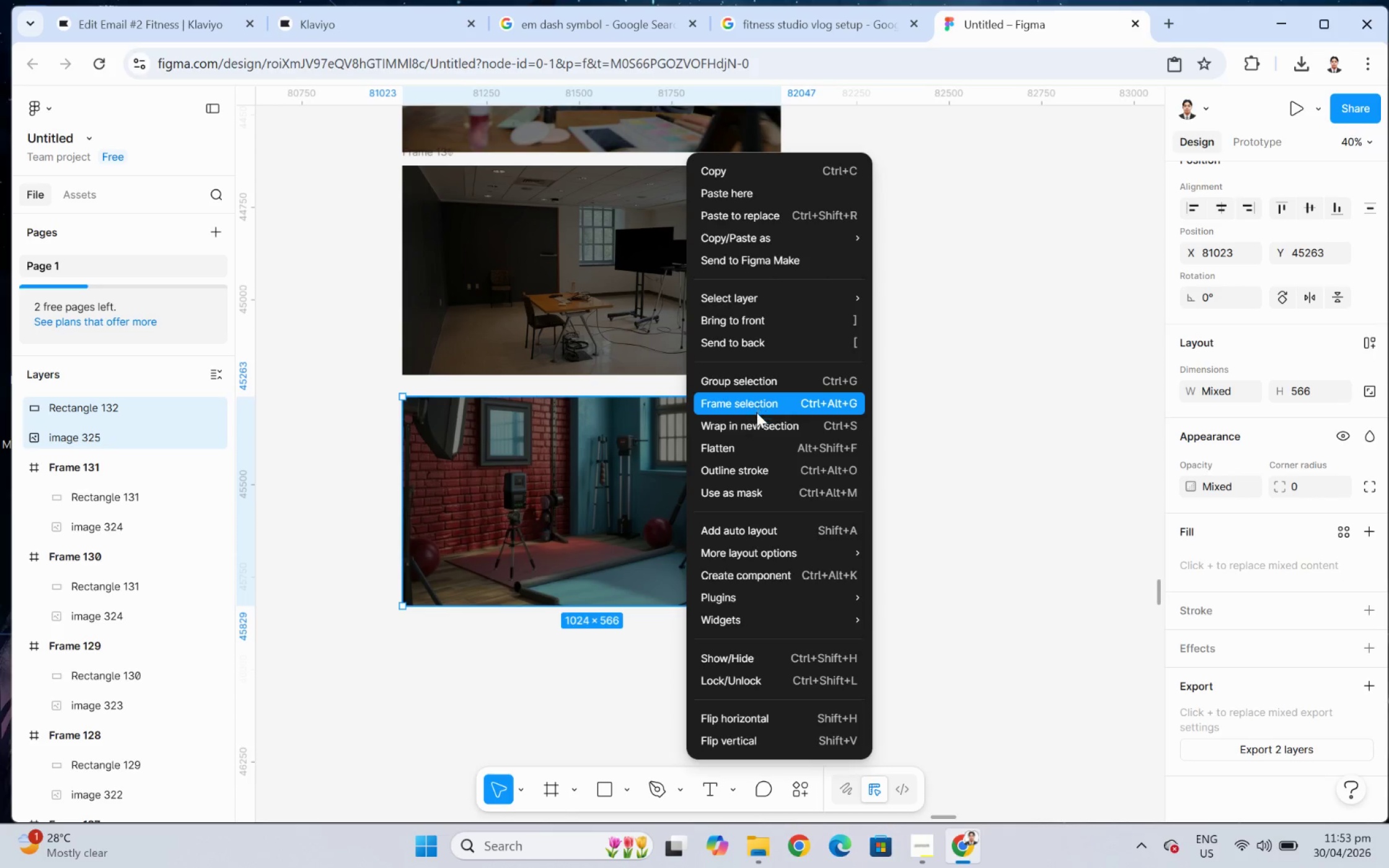 
left_click([756, 400])
 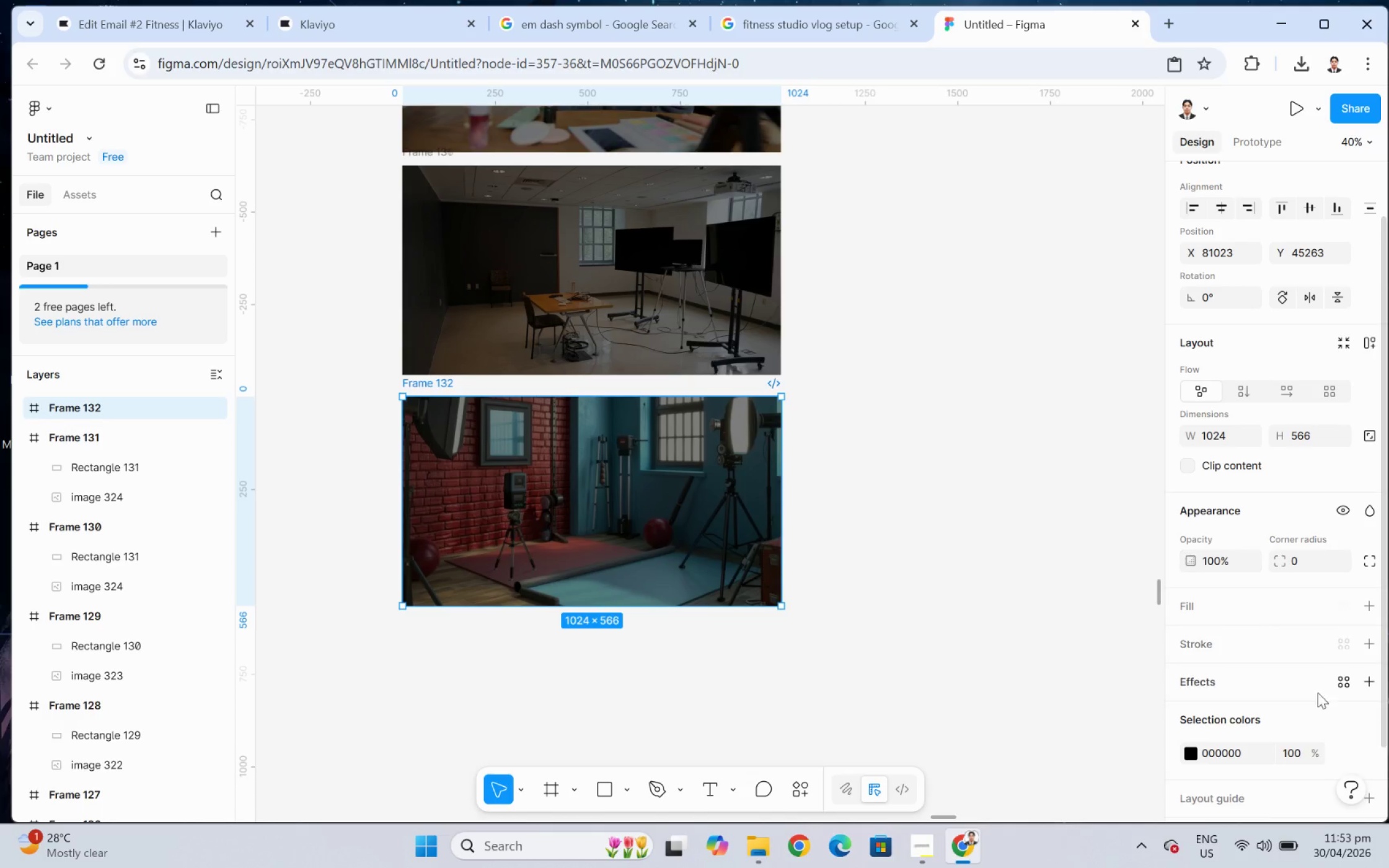 
scroll: coordinate [1280, 697], scroll_direction: down, amount: 6.0
 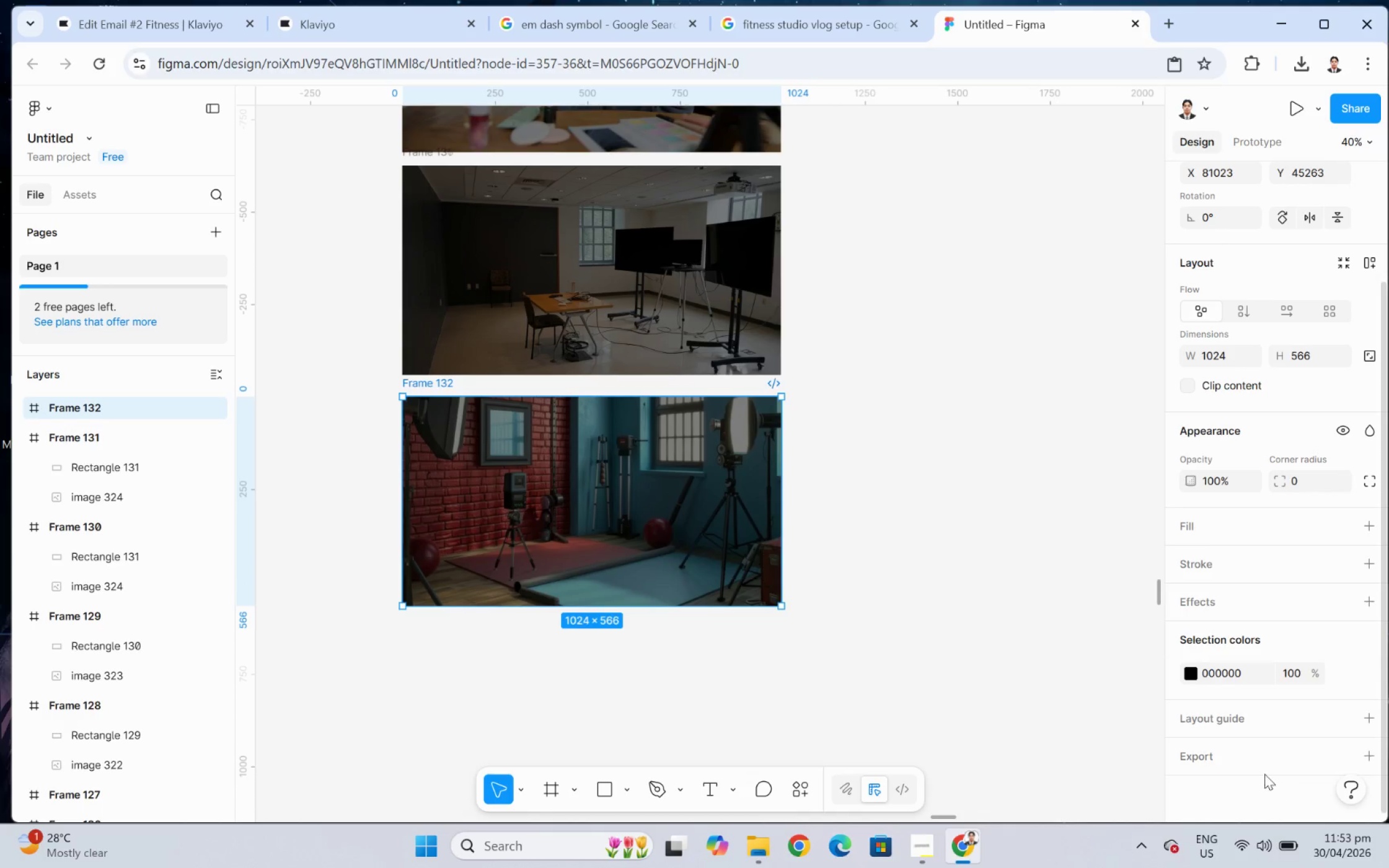 
left_click([1261, 758])
 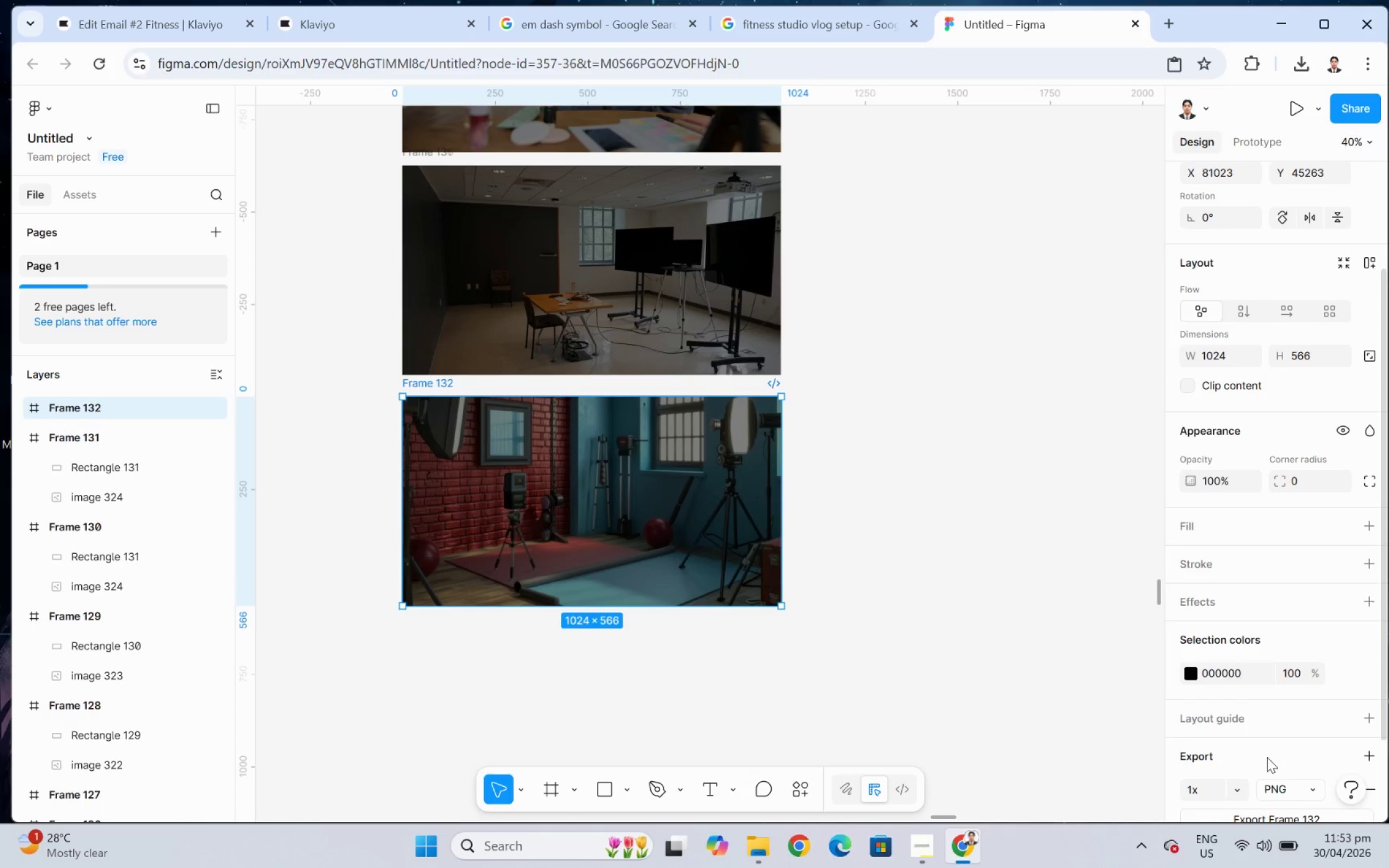 
scroll: coordinate [1269, 757], scroll_direction: down, amount: 2.0
 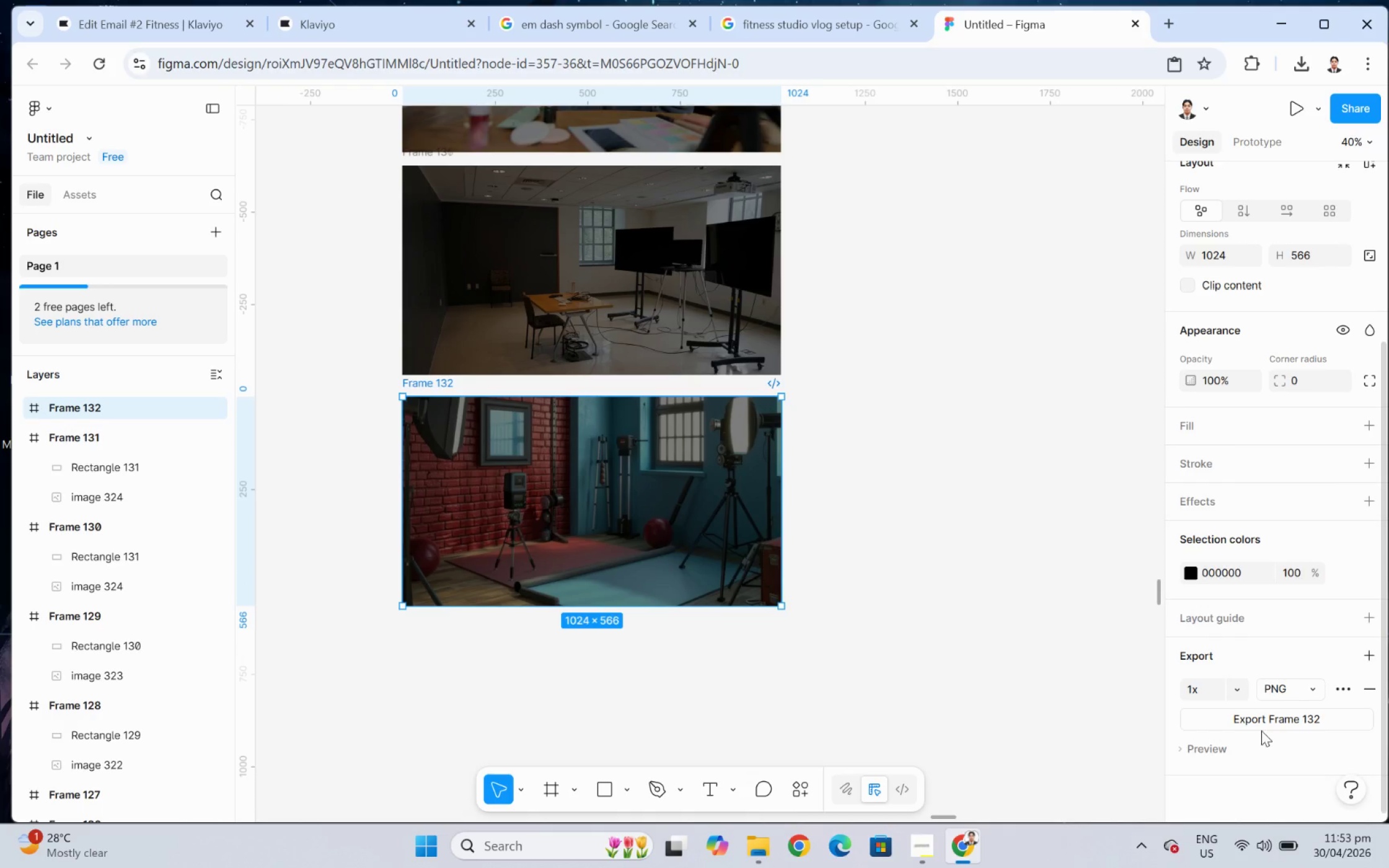 
left_click([1261, 722])
 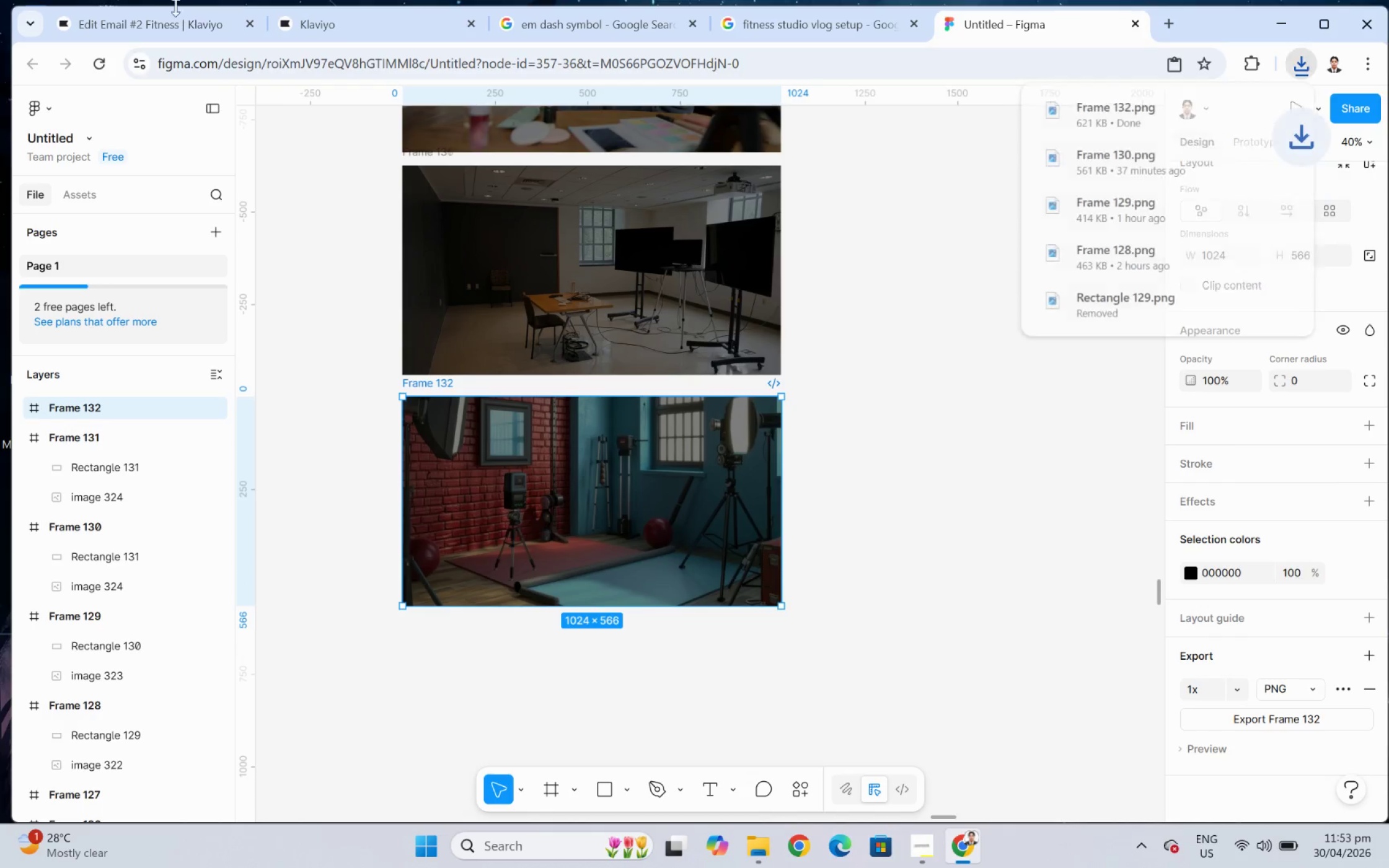 
left_click([151, 26])
 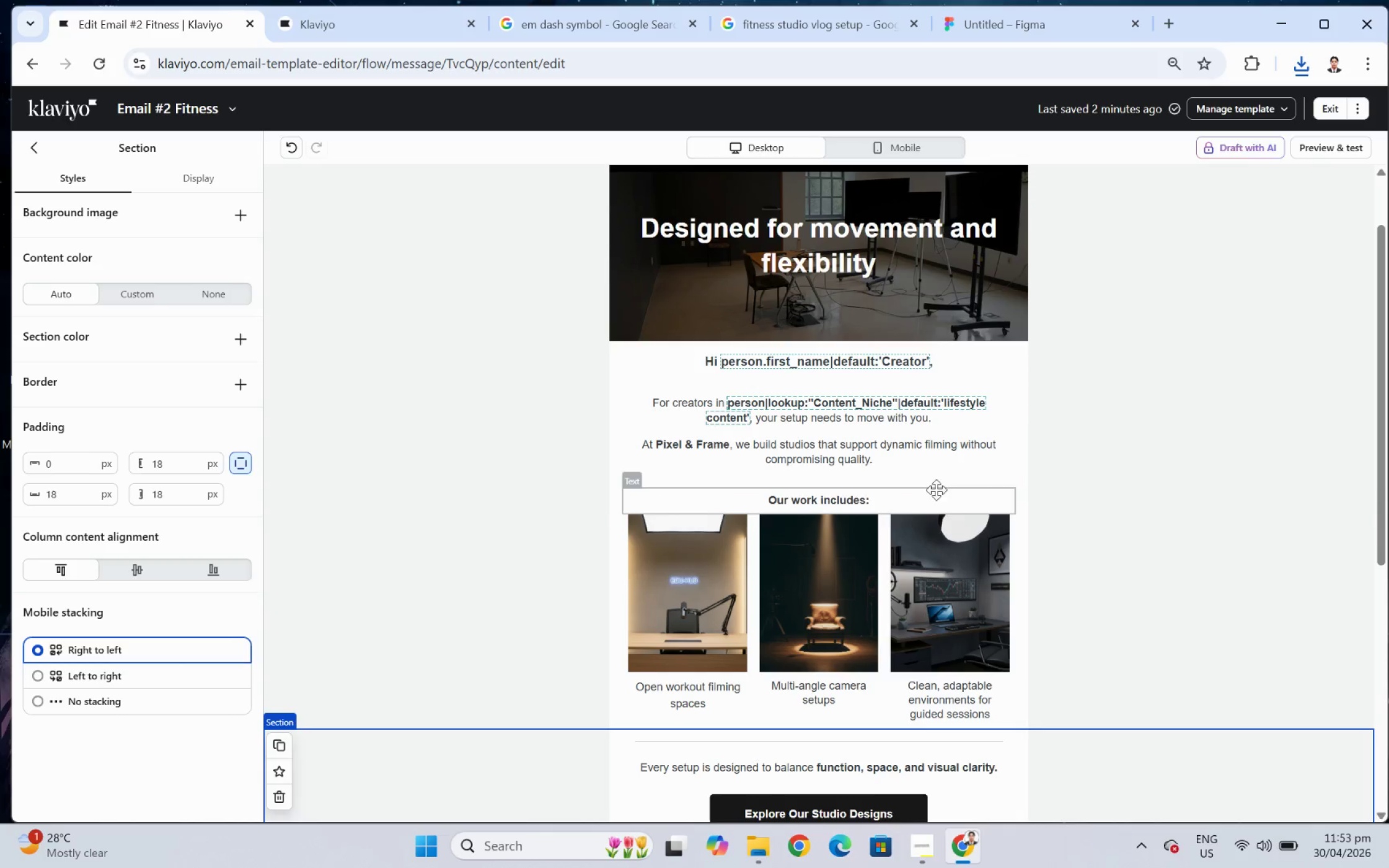 
scroll: coordinate [1047, 430], scroll_direction: up, amount: 3.0
 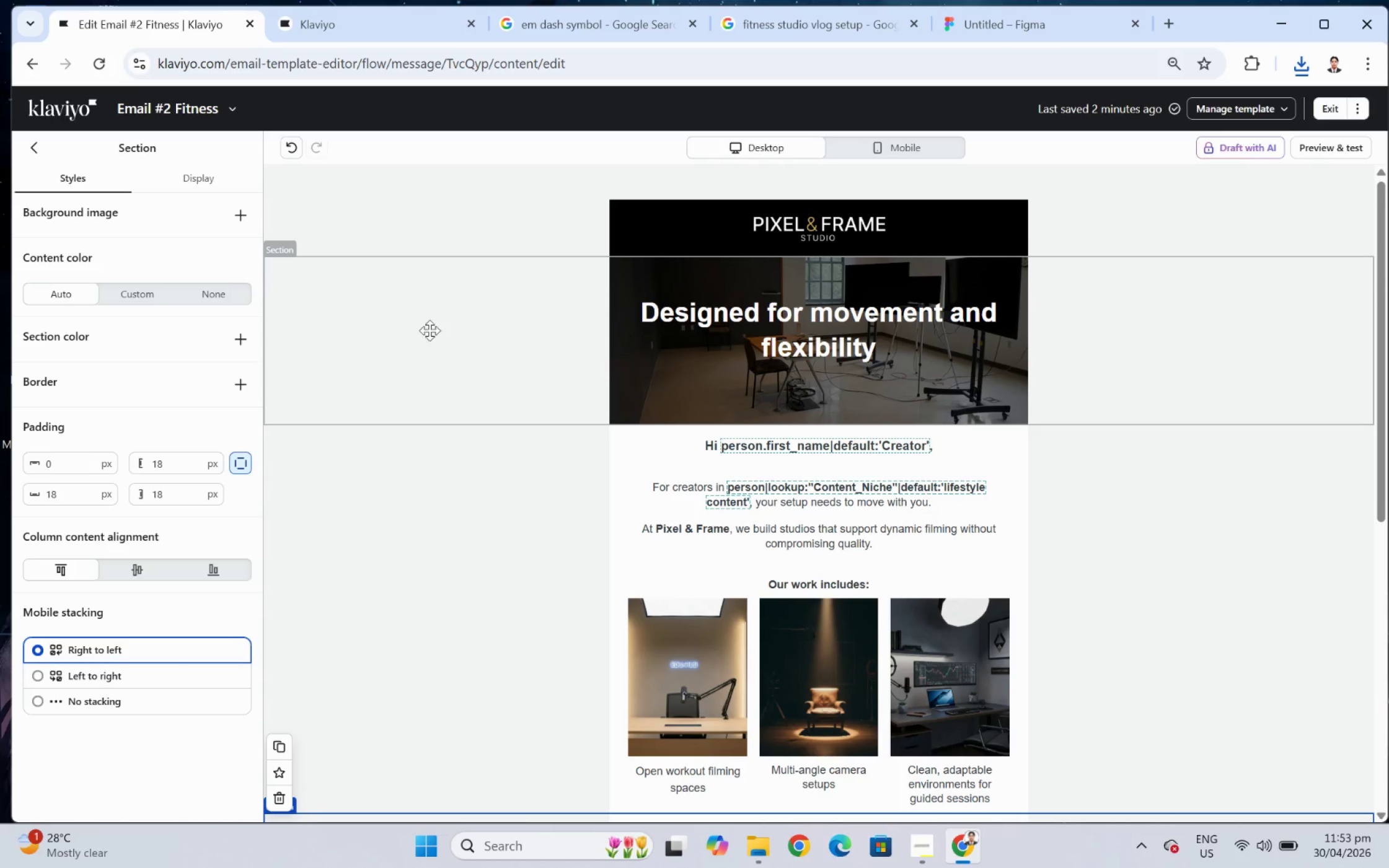 
left_click([467, 333])
 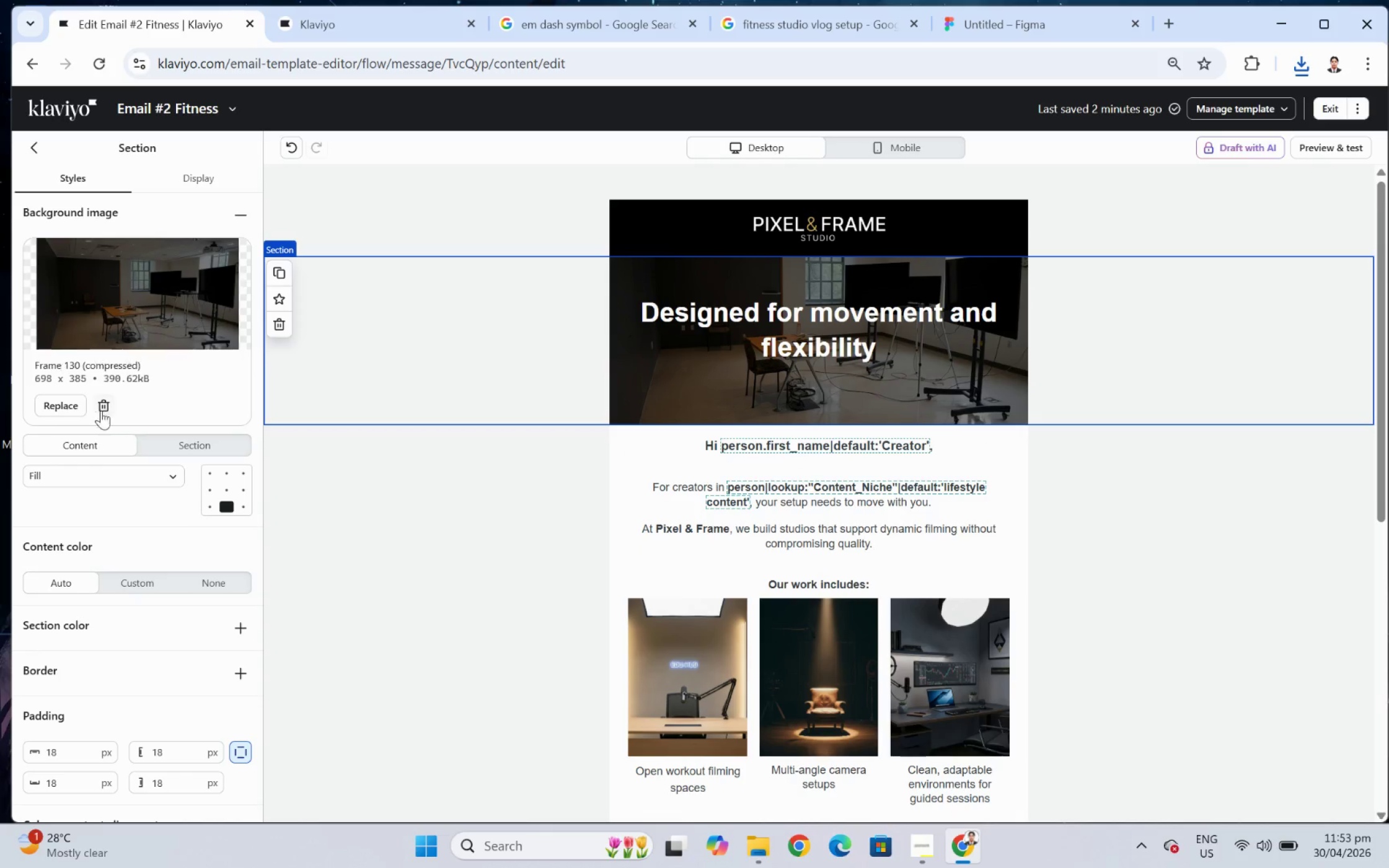 
left_click([46, 410])
 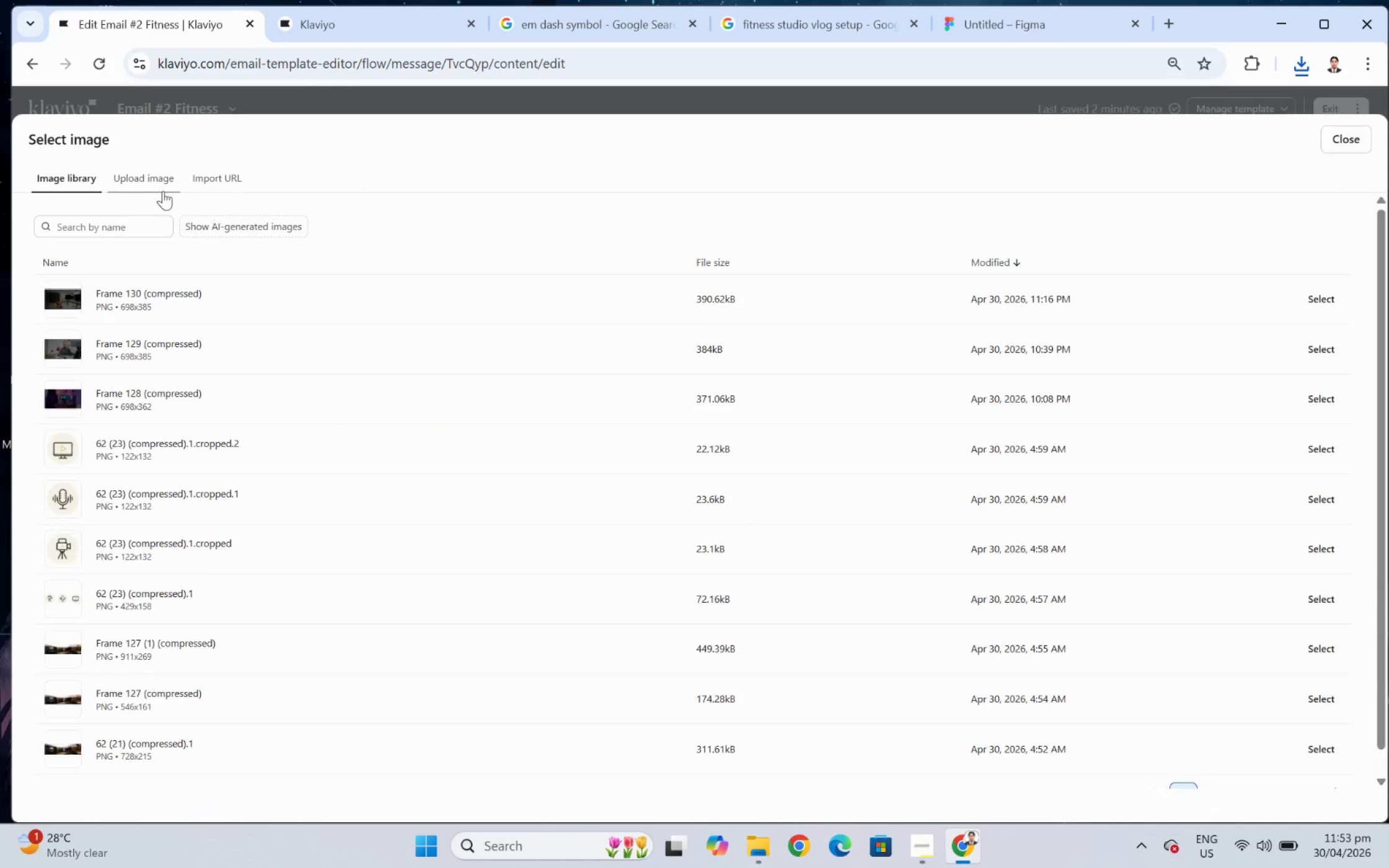 
left_click([162, 191])
 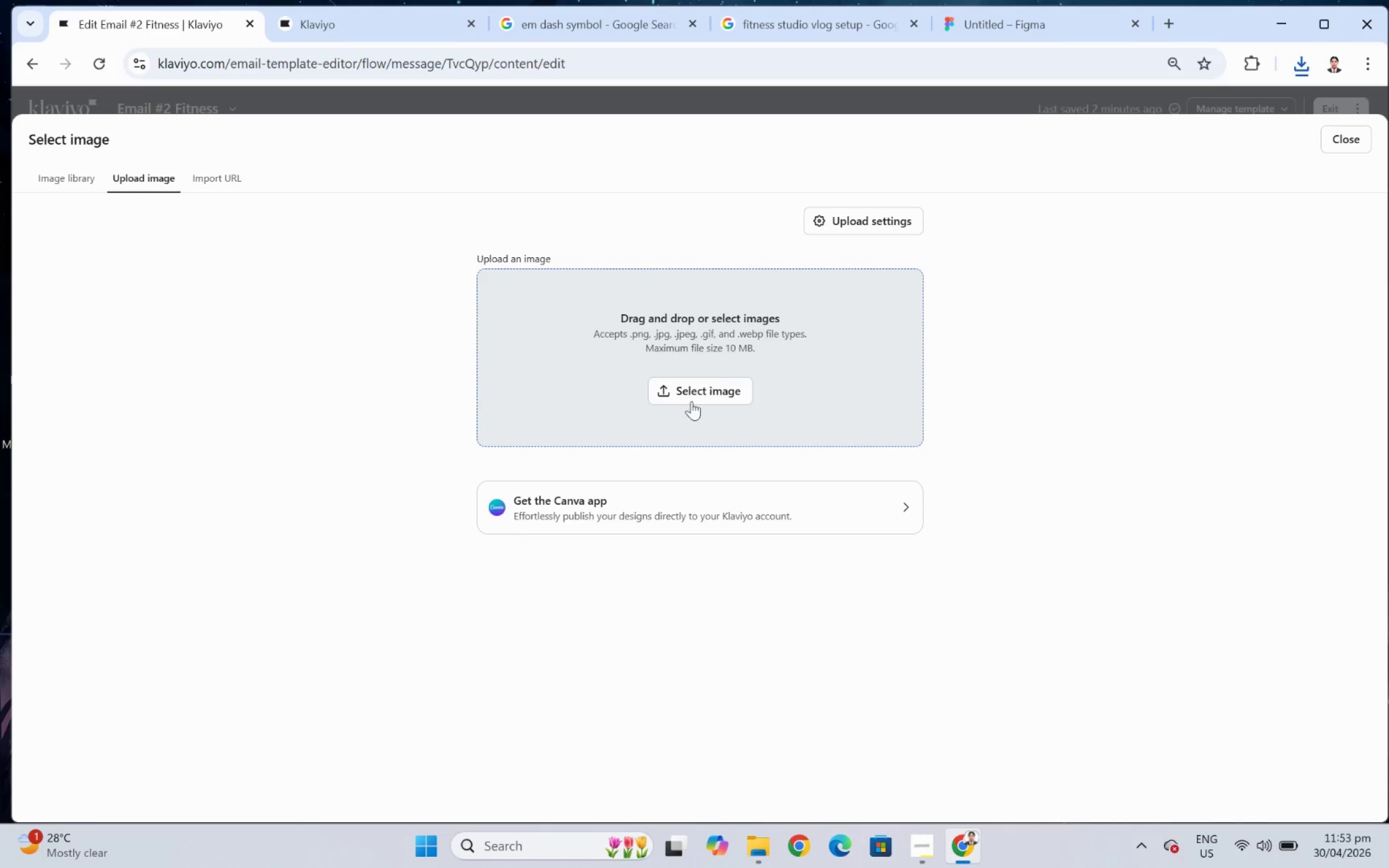 
left_click([686, 398])
 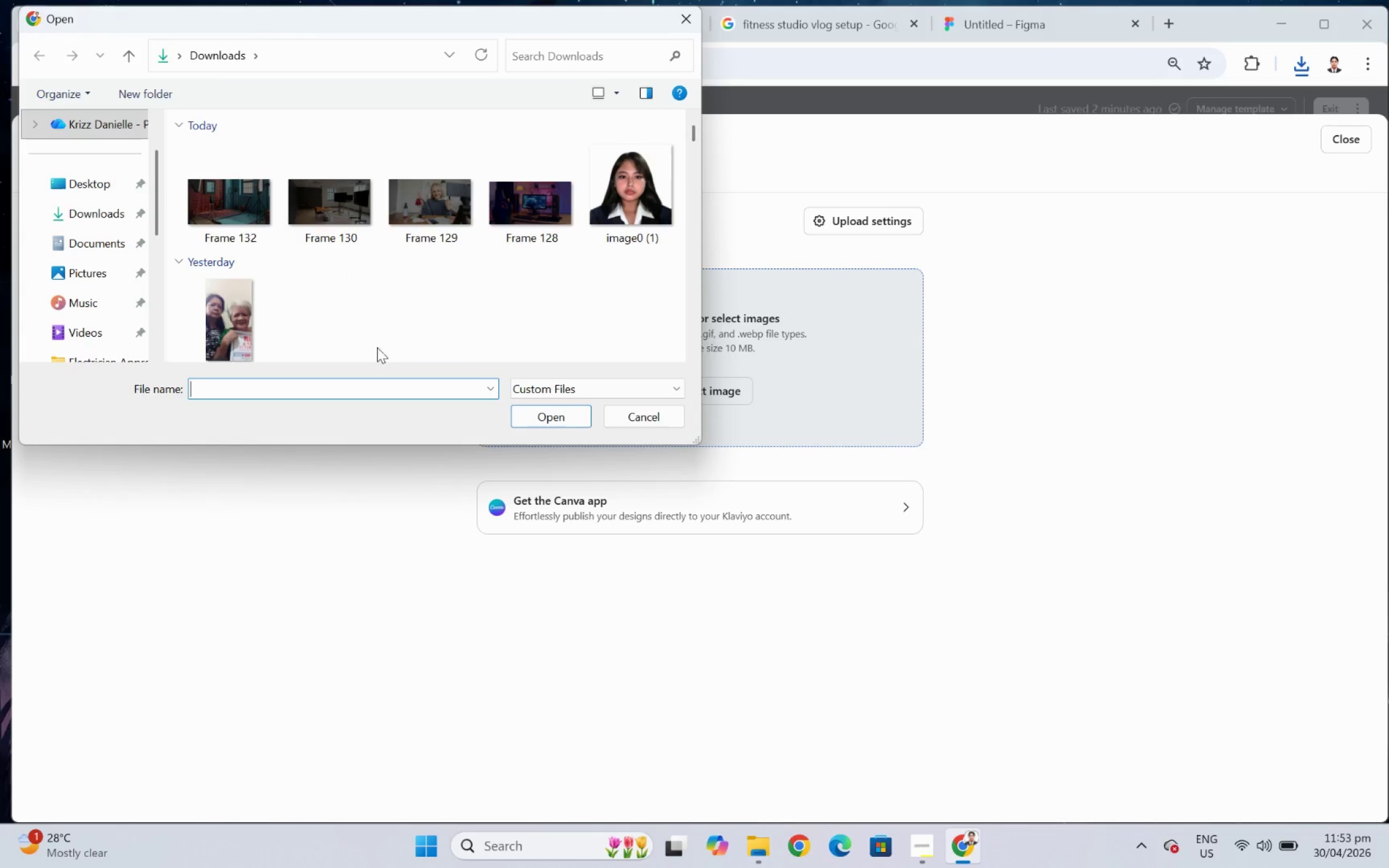 
left_click([249, 204])
 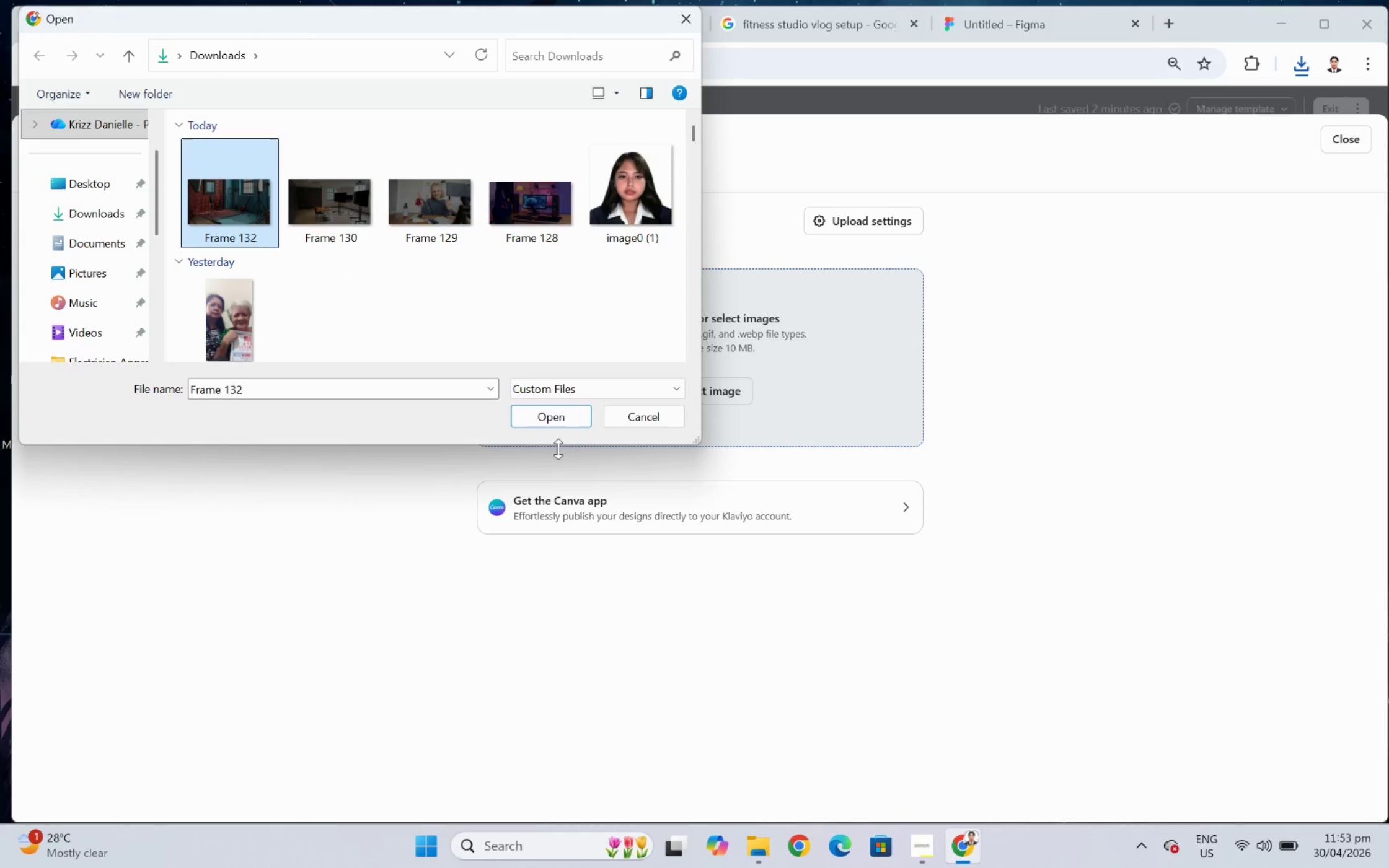 
left_click([553, 419])
 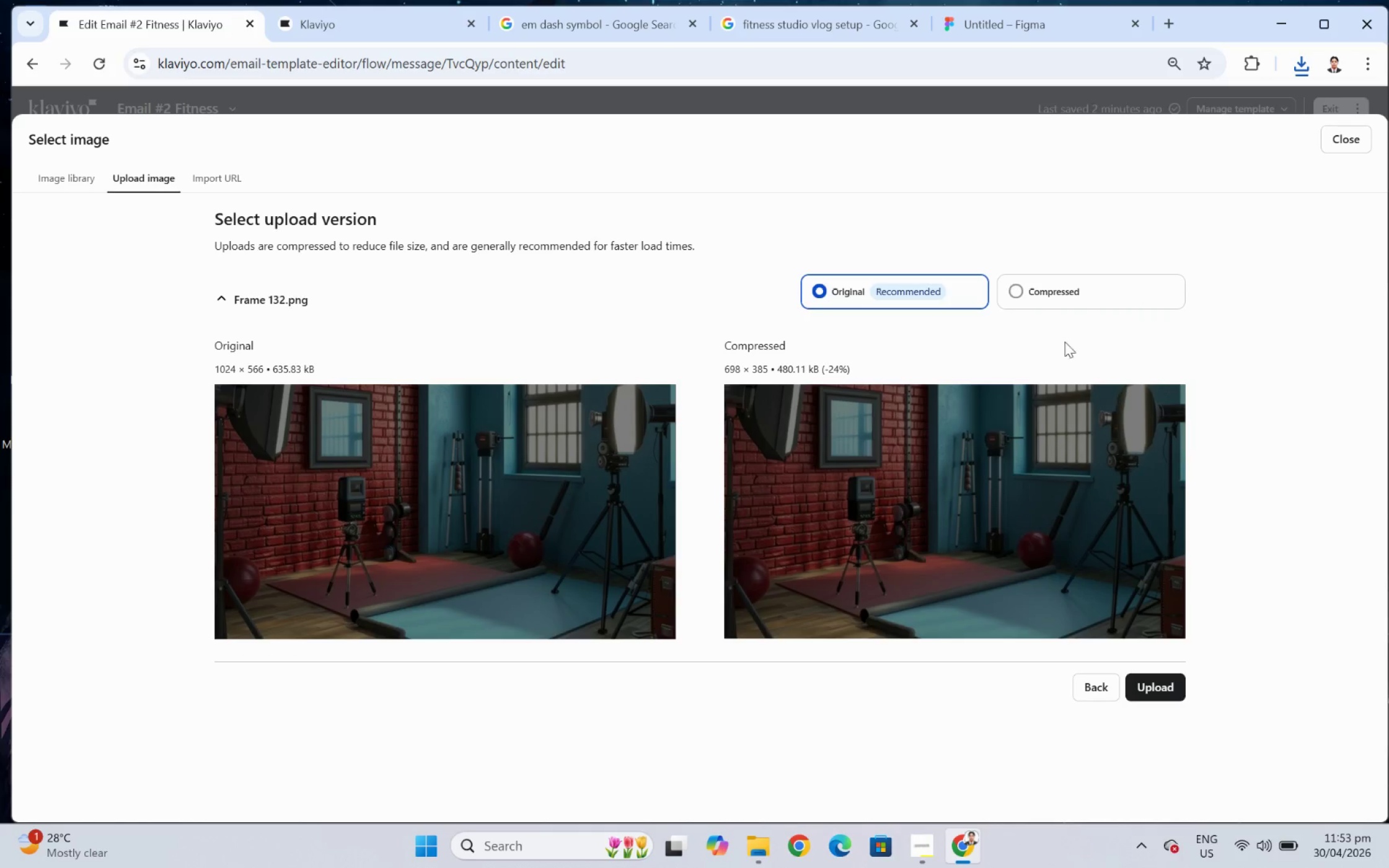 
left_click([1052, 303])
 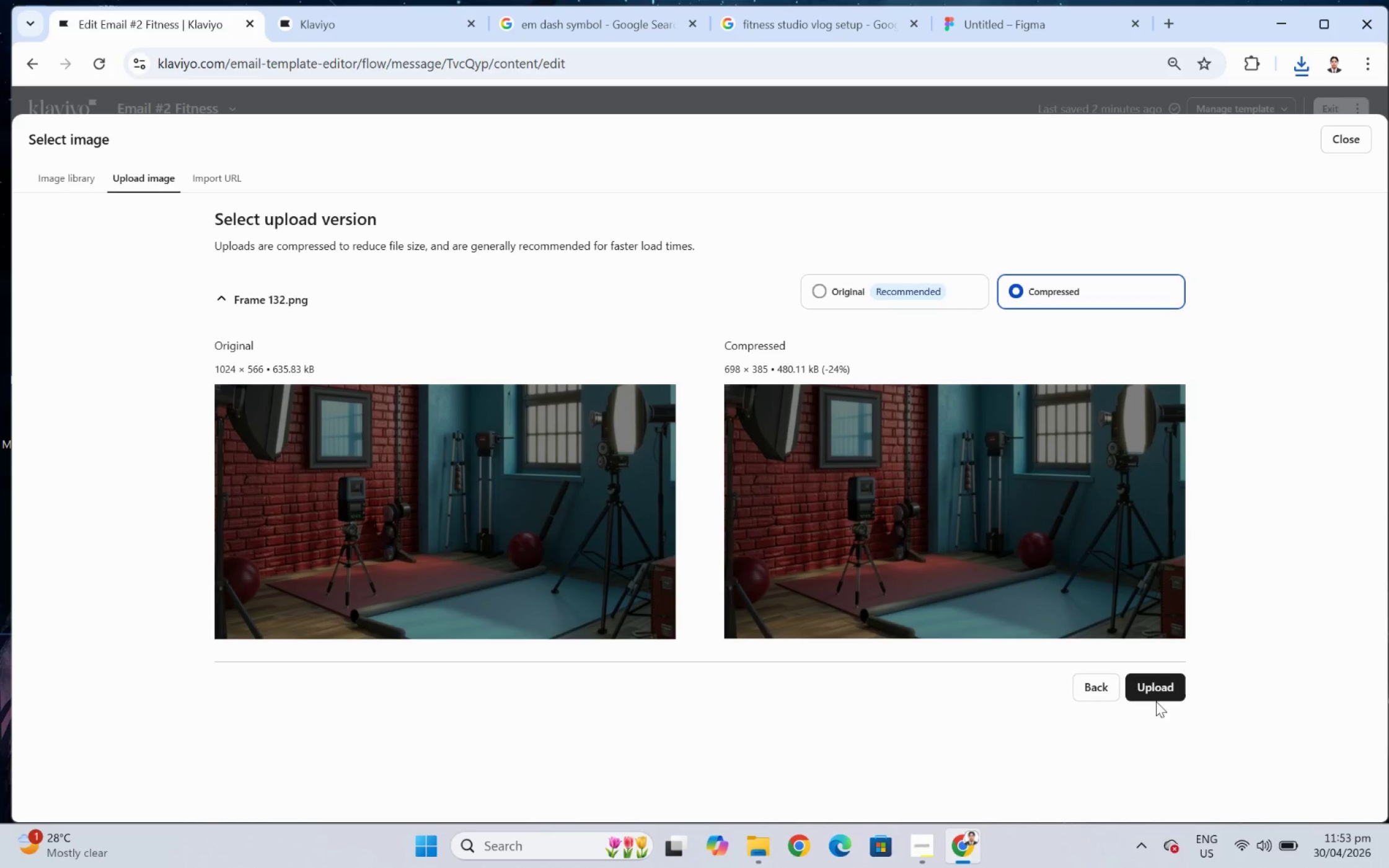 
left_click([1162, 688])
 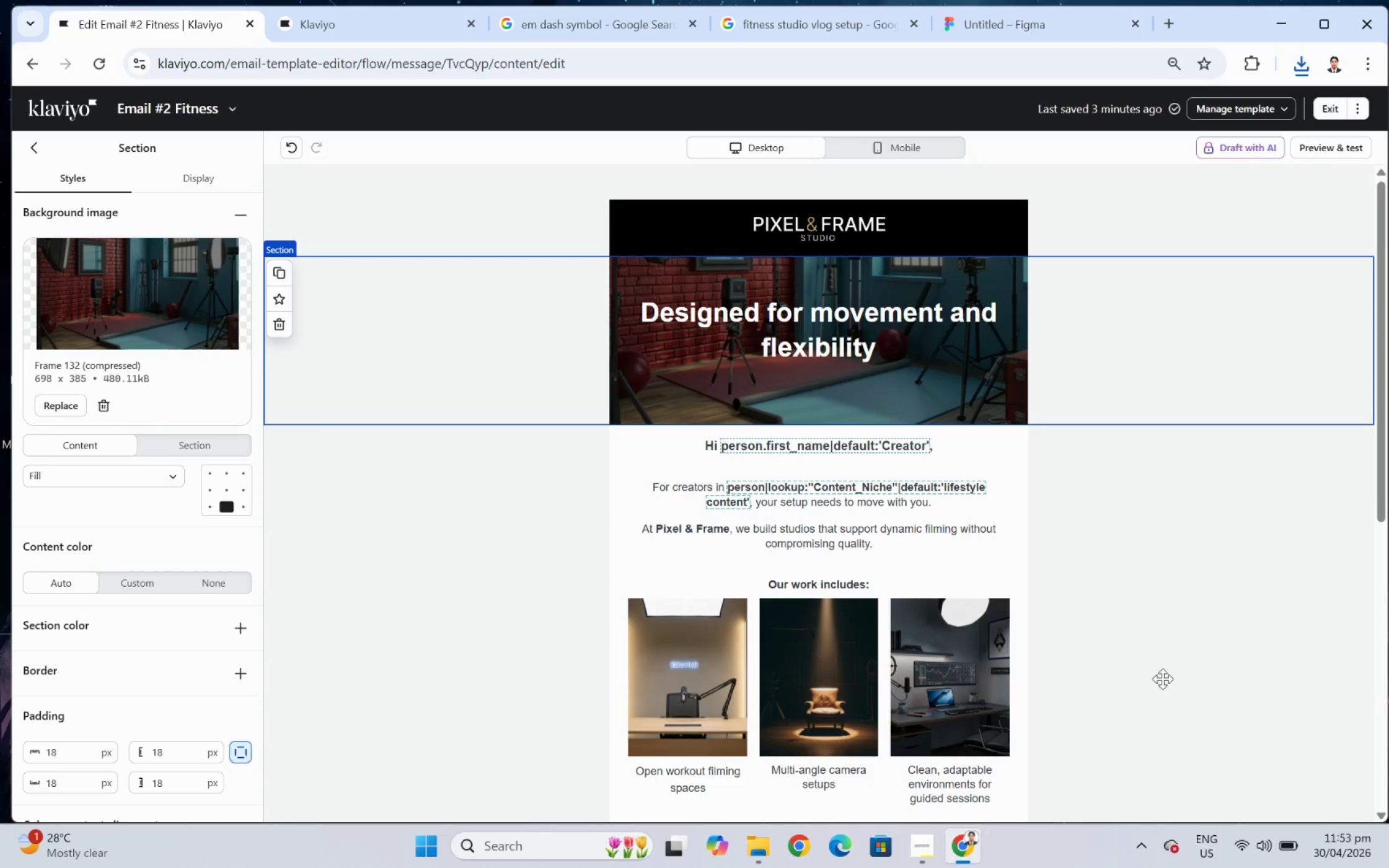 
wait(6.65)
 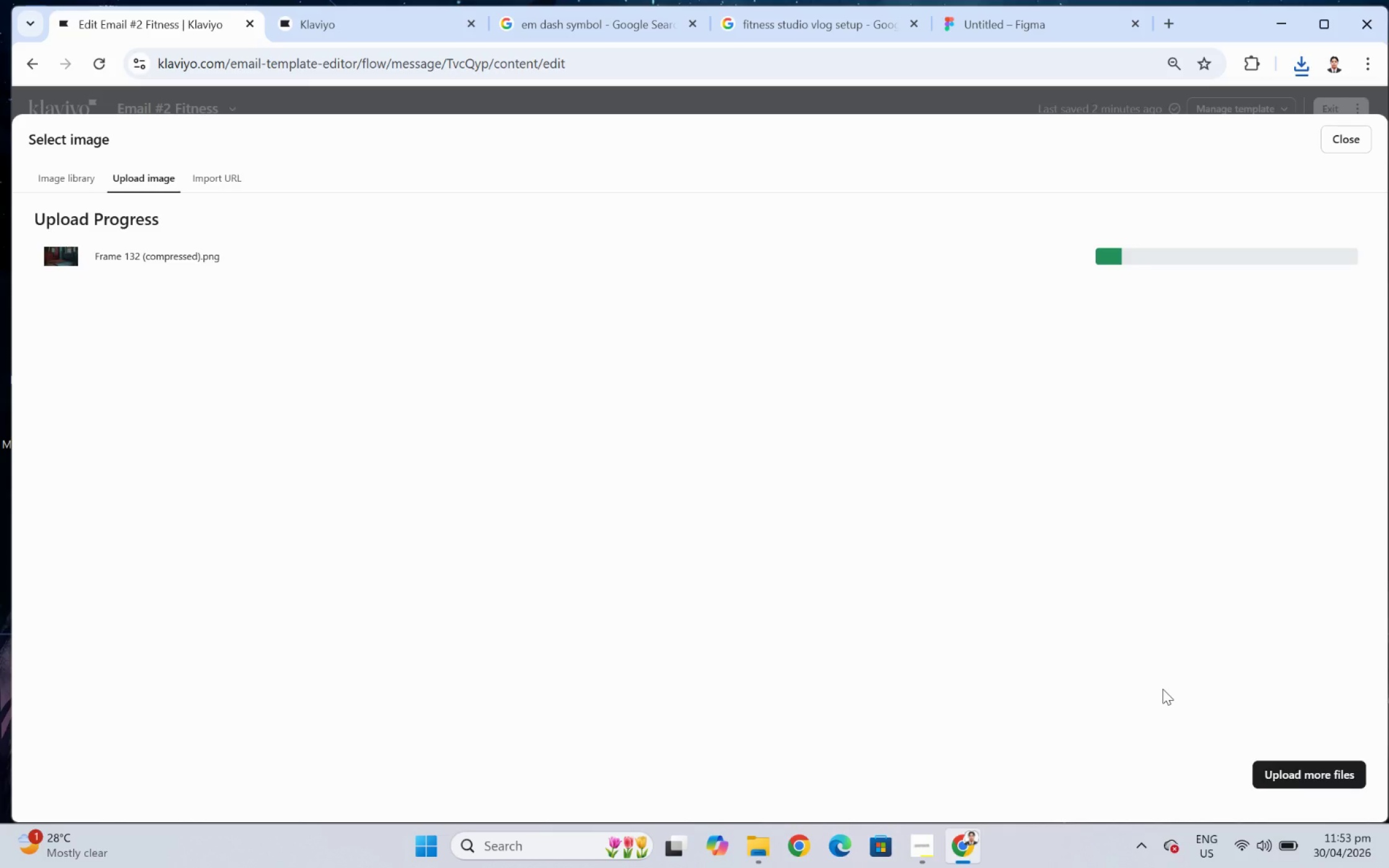 
left_click([1210, 712])
 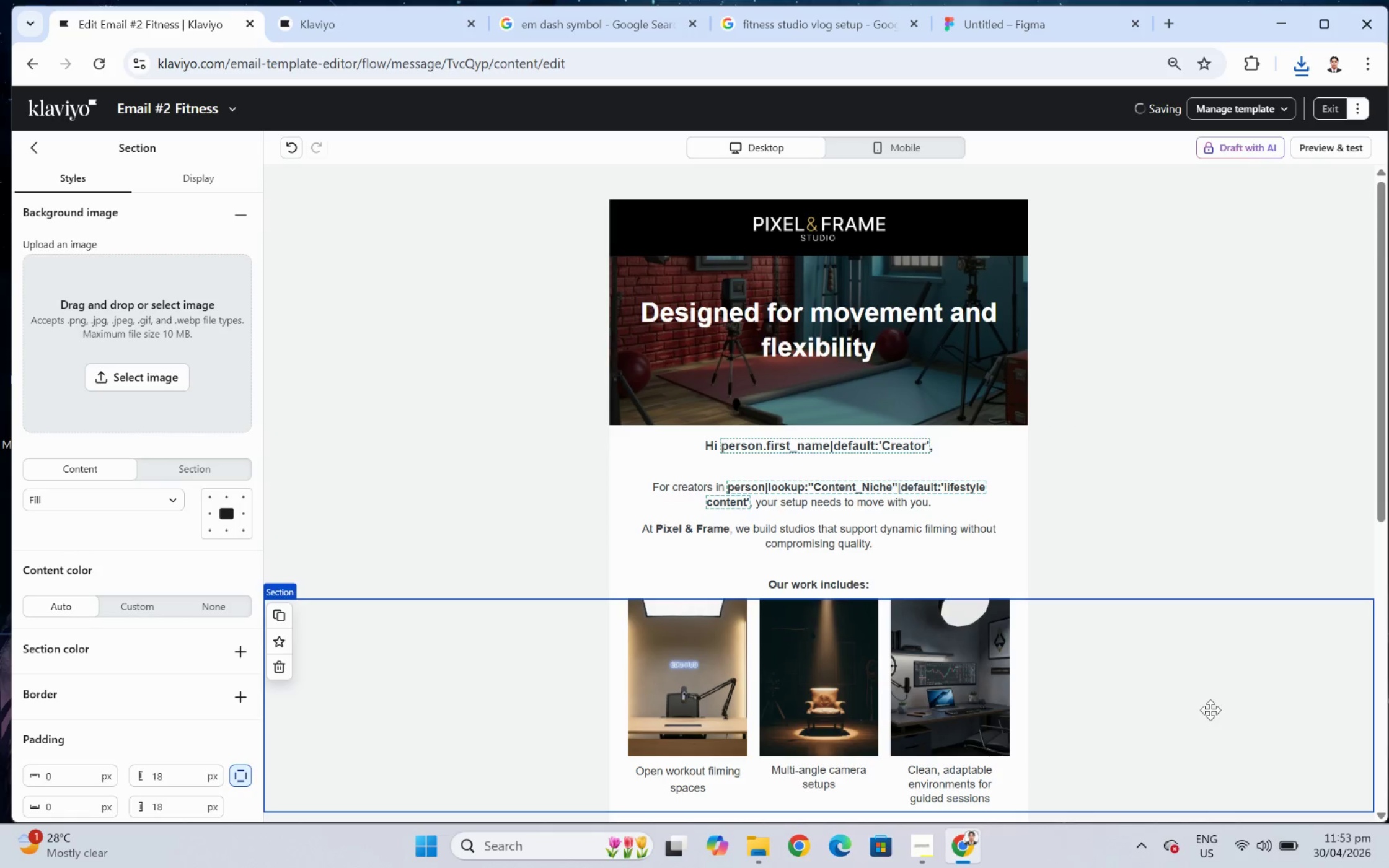 
scroll: coordinate [1210, 706], scroll_direction: up, amount: 1.0
 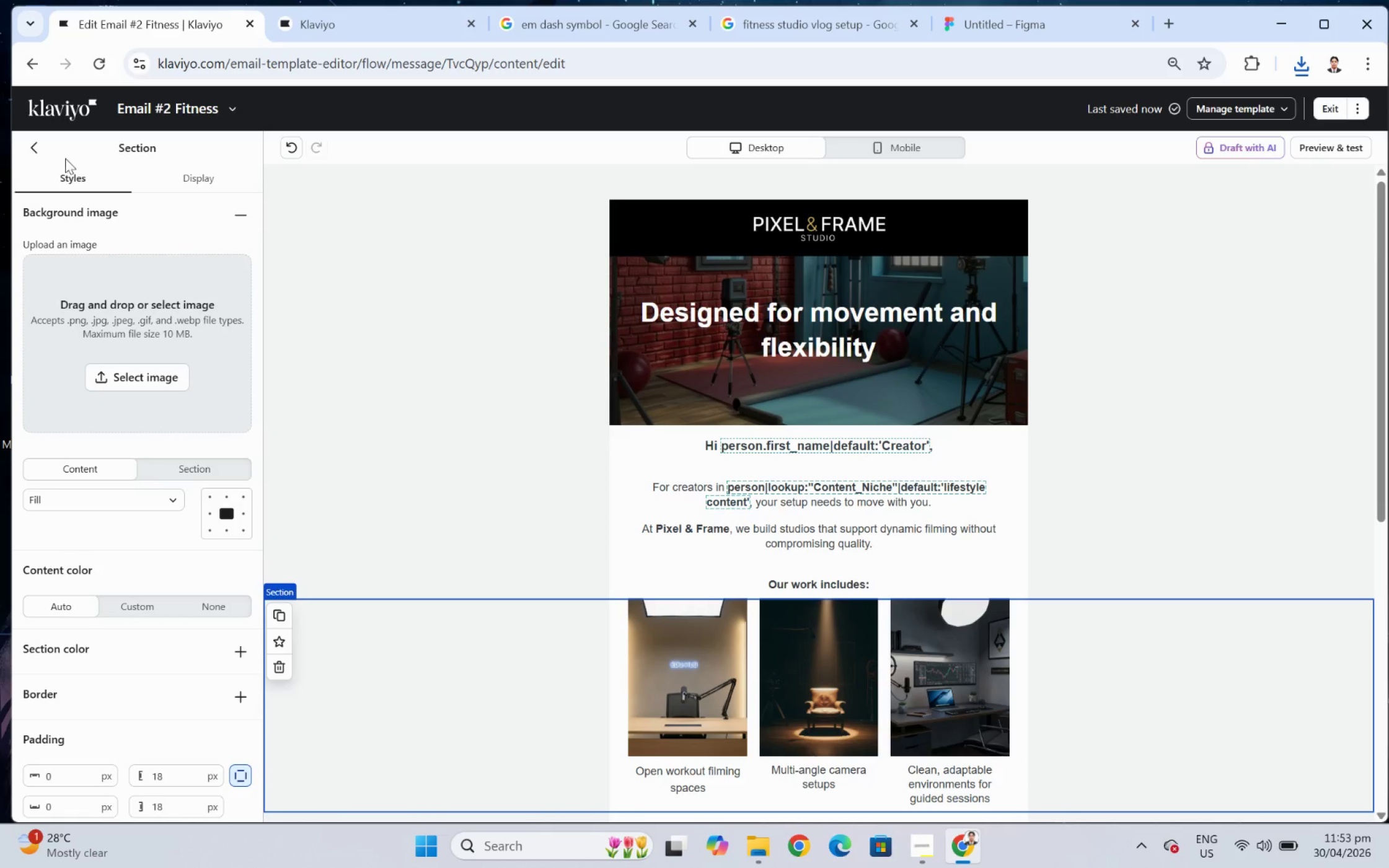 
left_click([39, 154])
 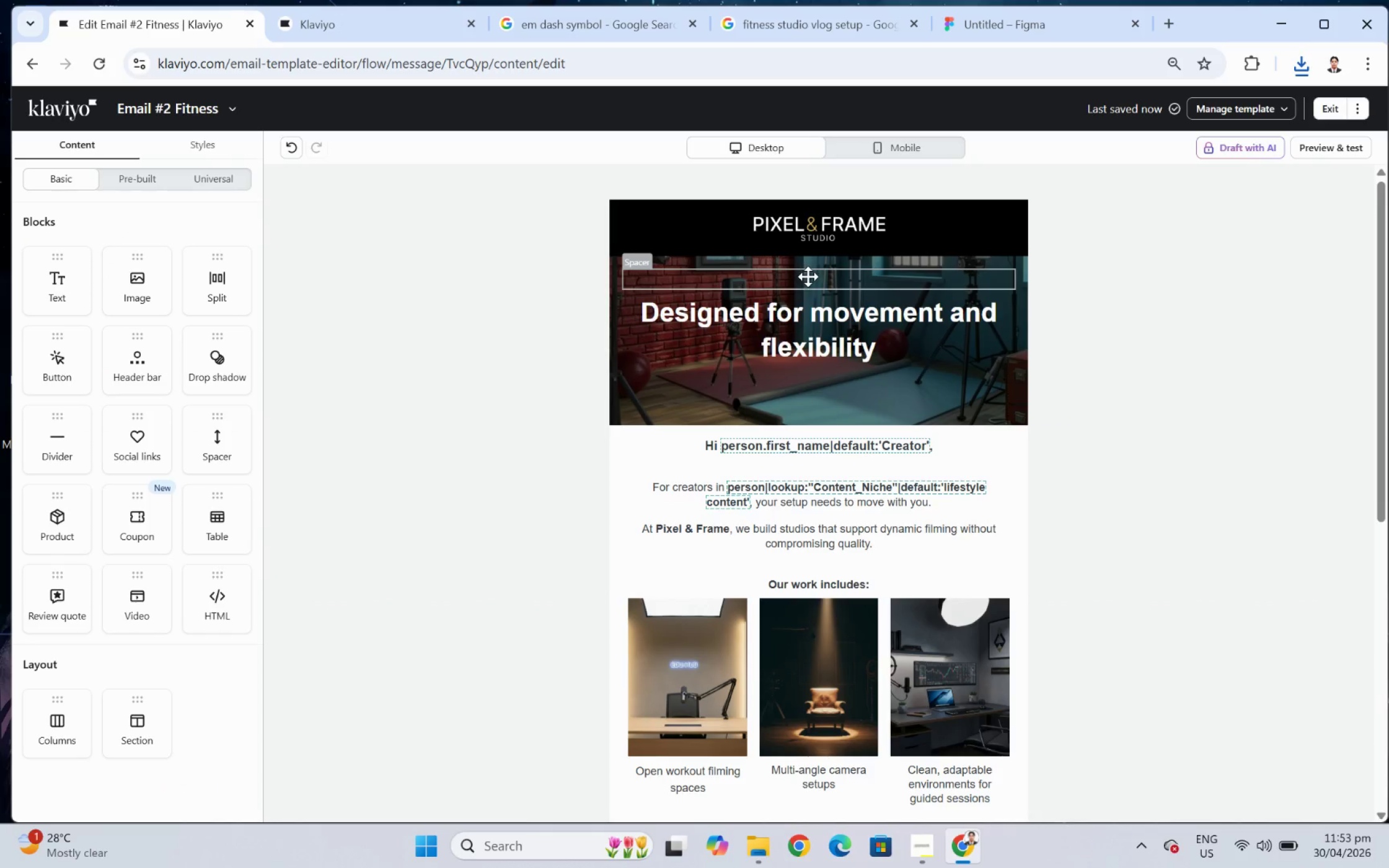 
left_click([461, 326])
 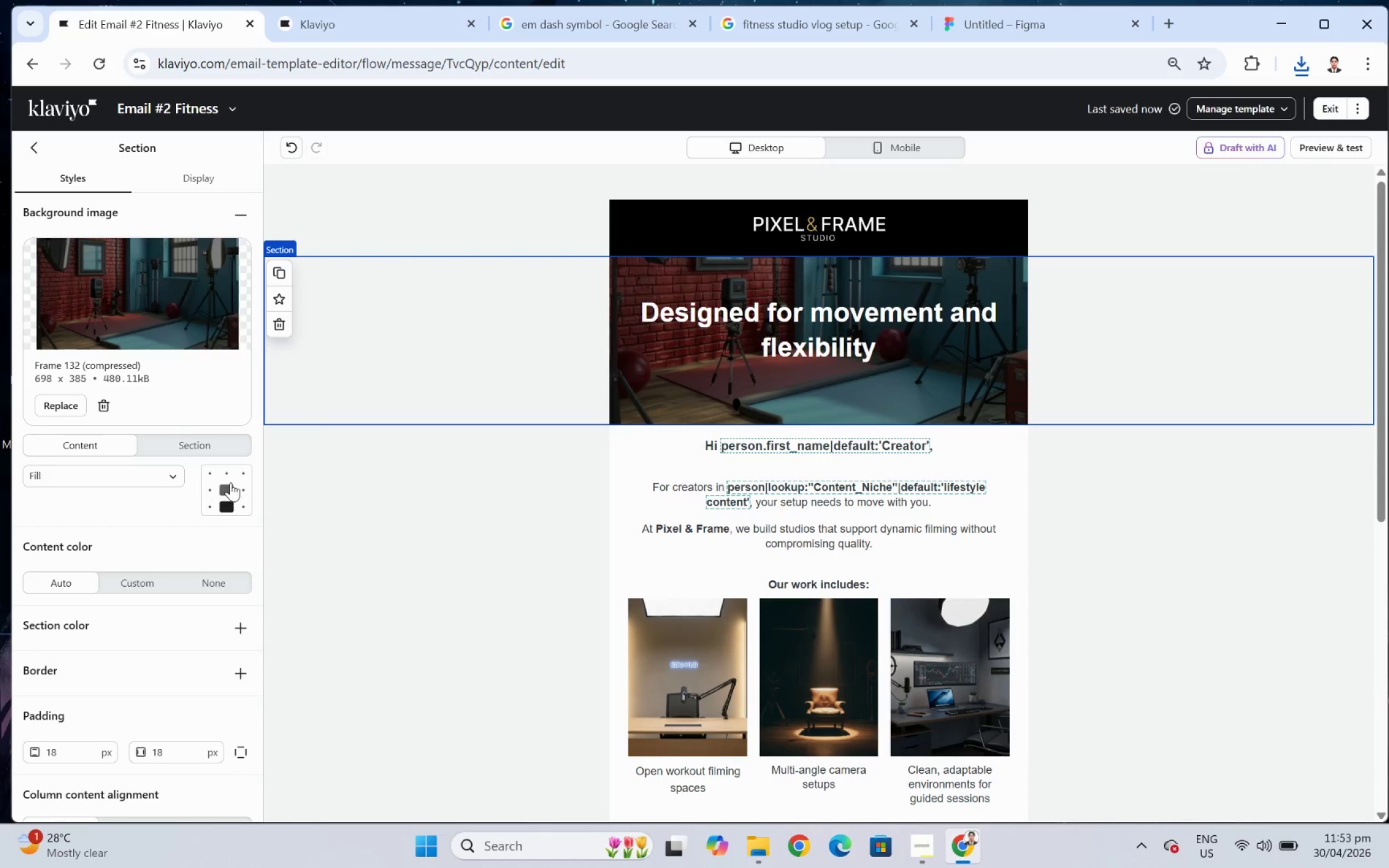 
left_click([229, 486])
 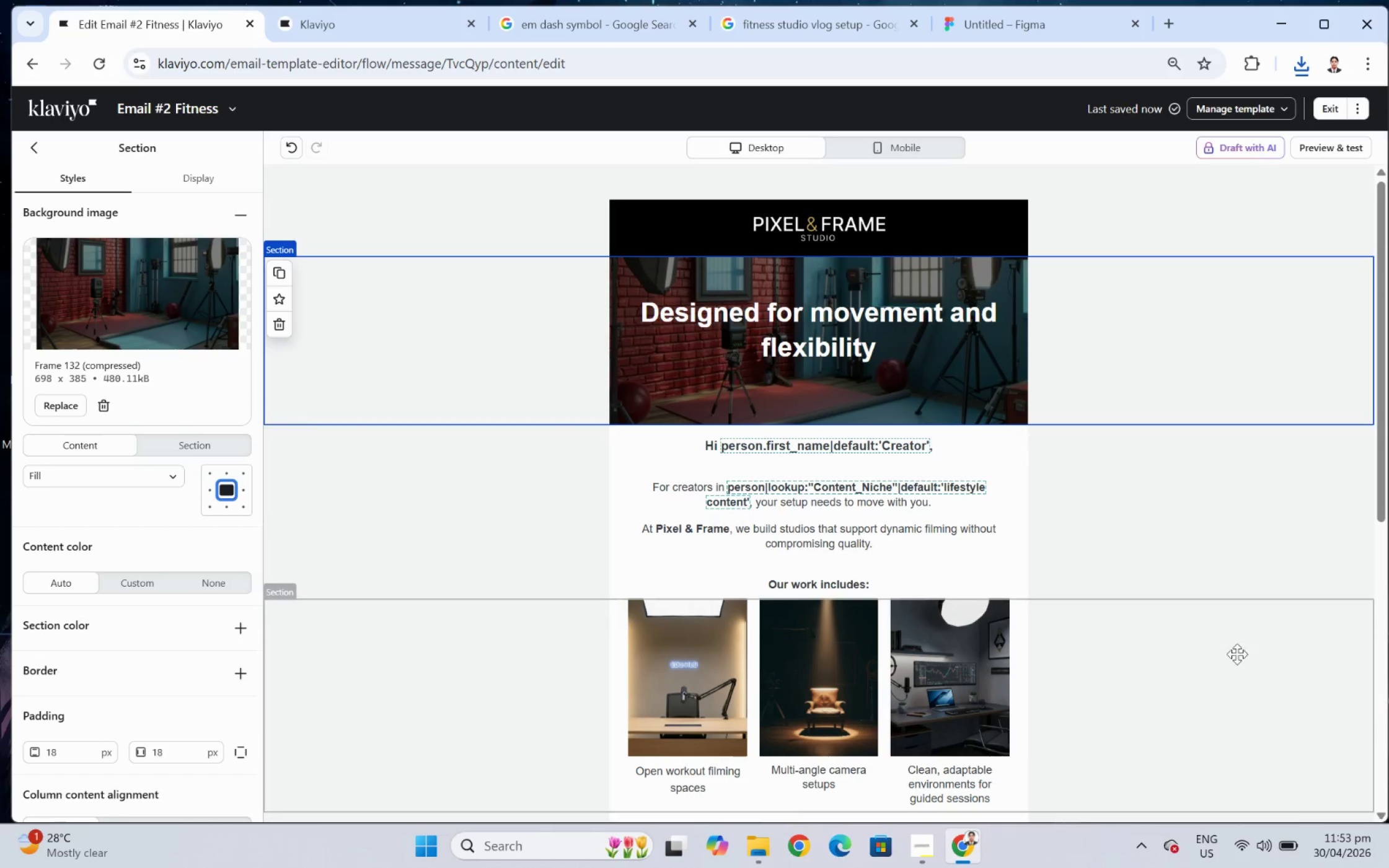 
left_click([1225, 744])
 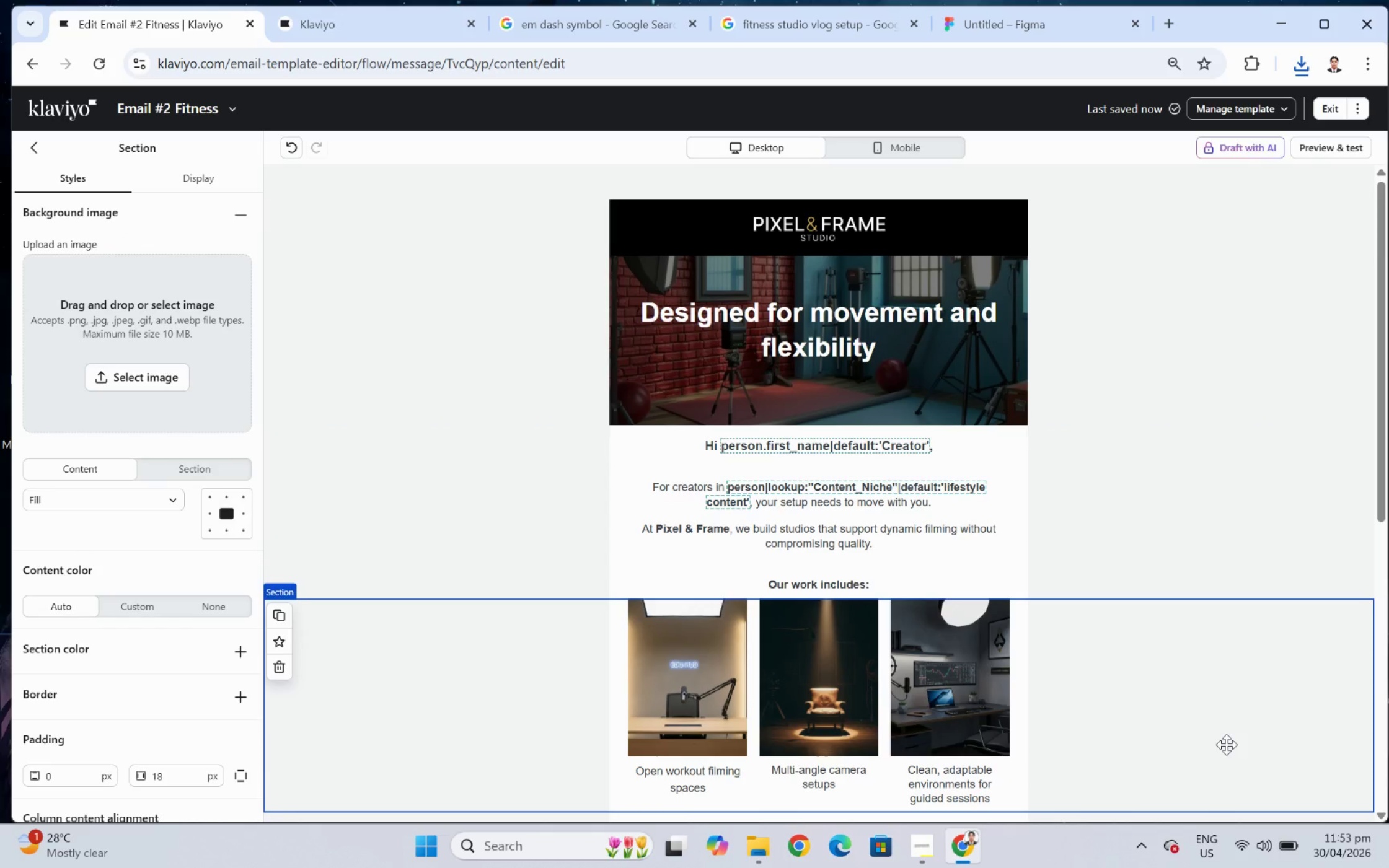 
scroll: coordinate [1226, 715], scroll_direction: down, amount: 1.0
 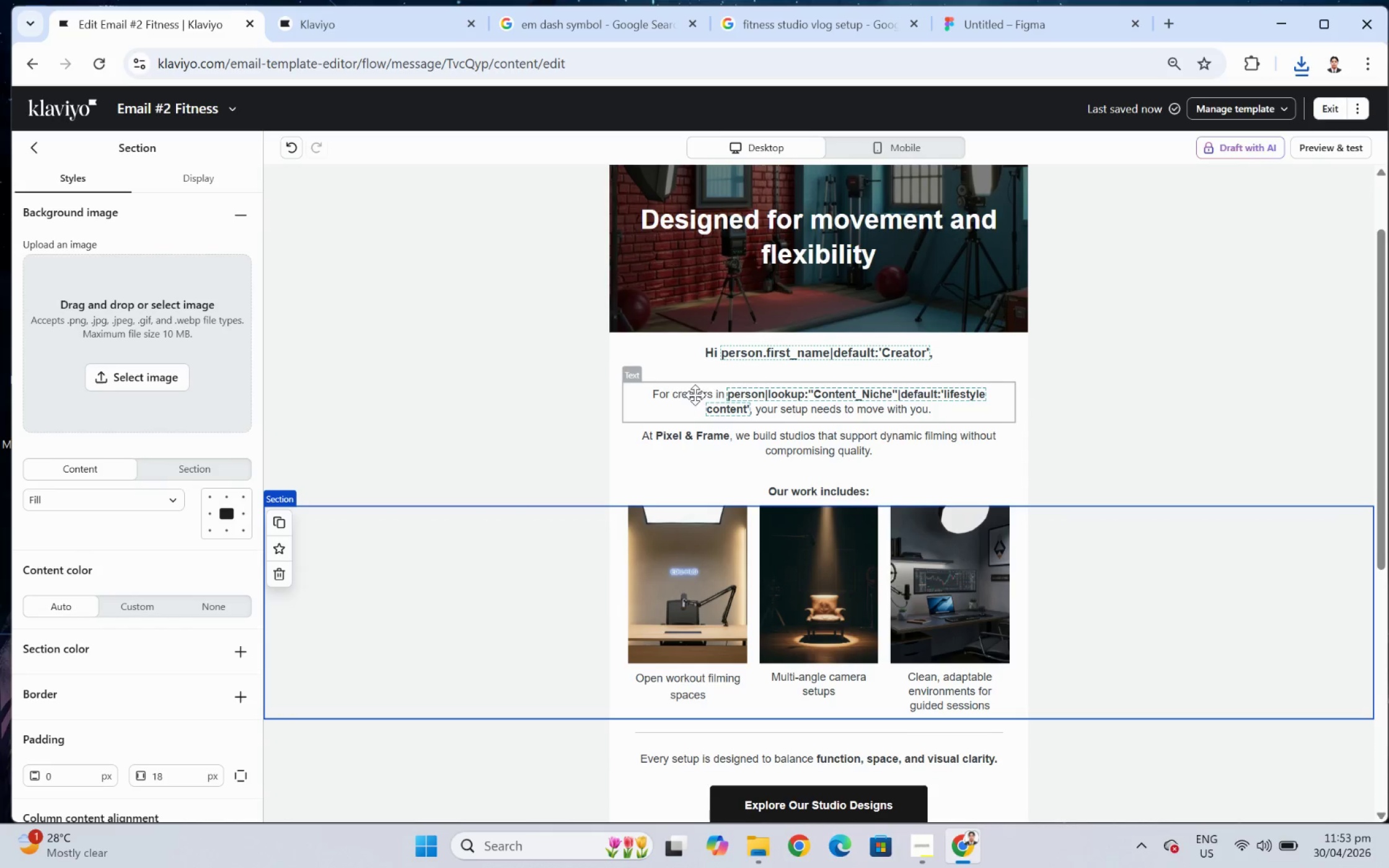 
scroll: coordinate [797, 390], scroll_direction: up, amount: 2.0
 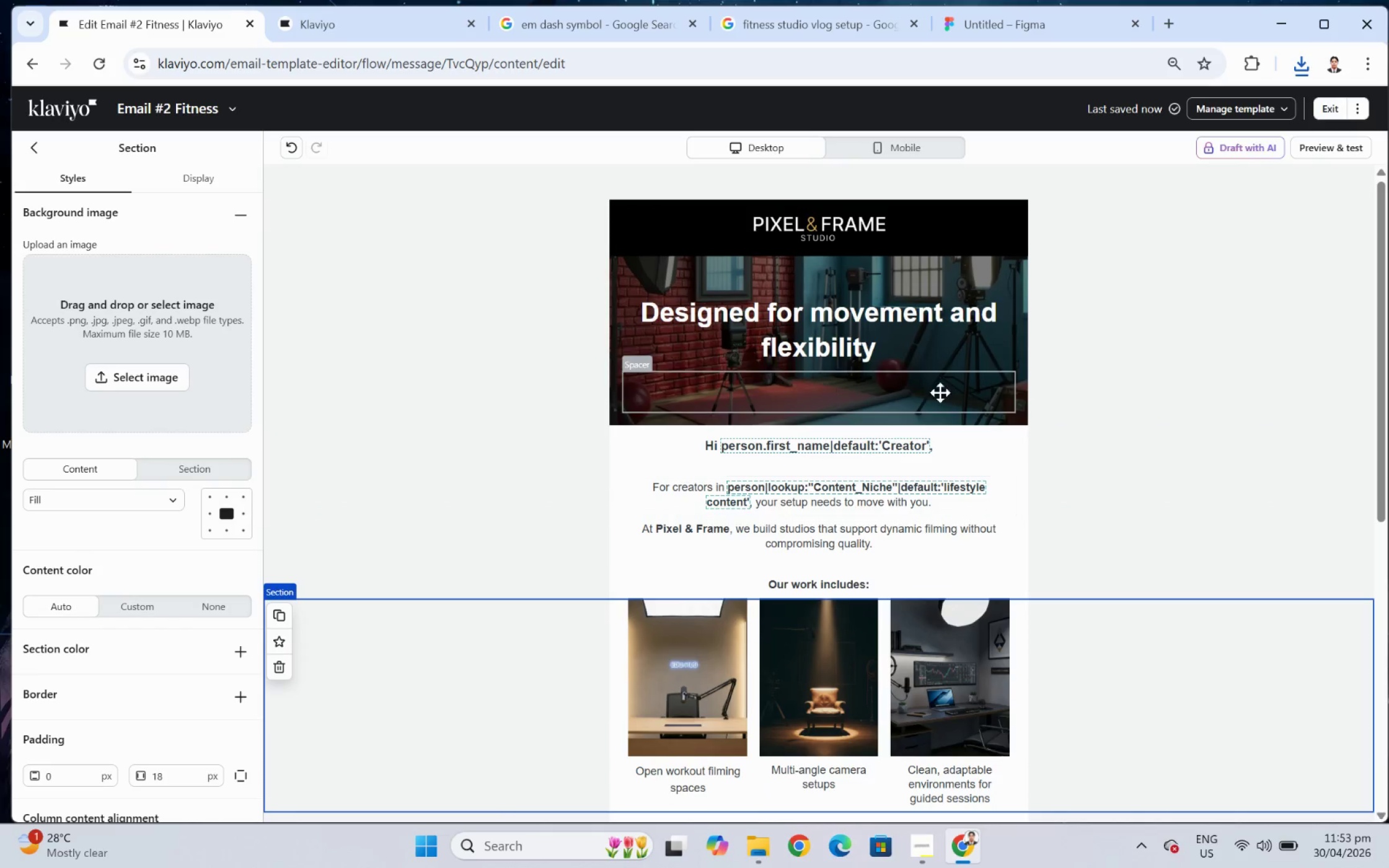 
scroll: coordinate [1038, 408], scroll_direction: down, amount: 3.0
 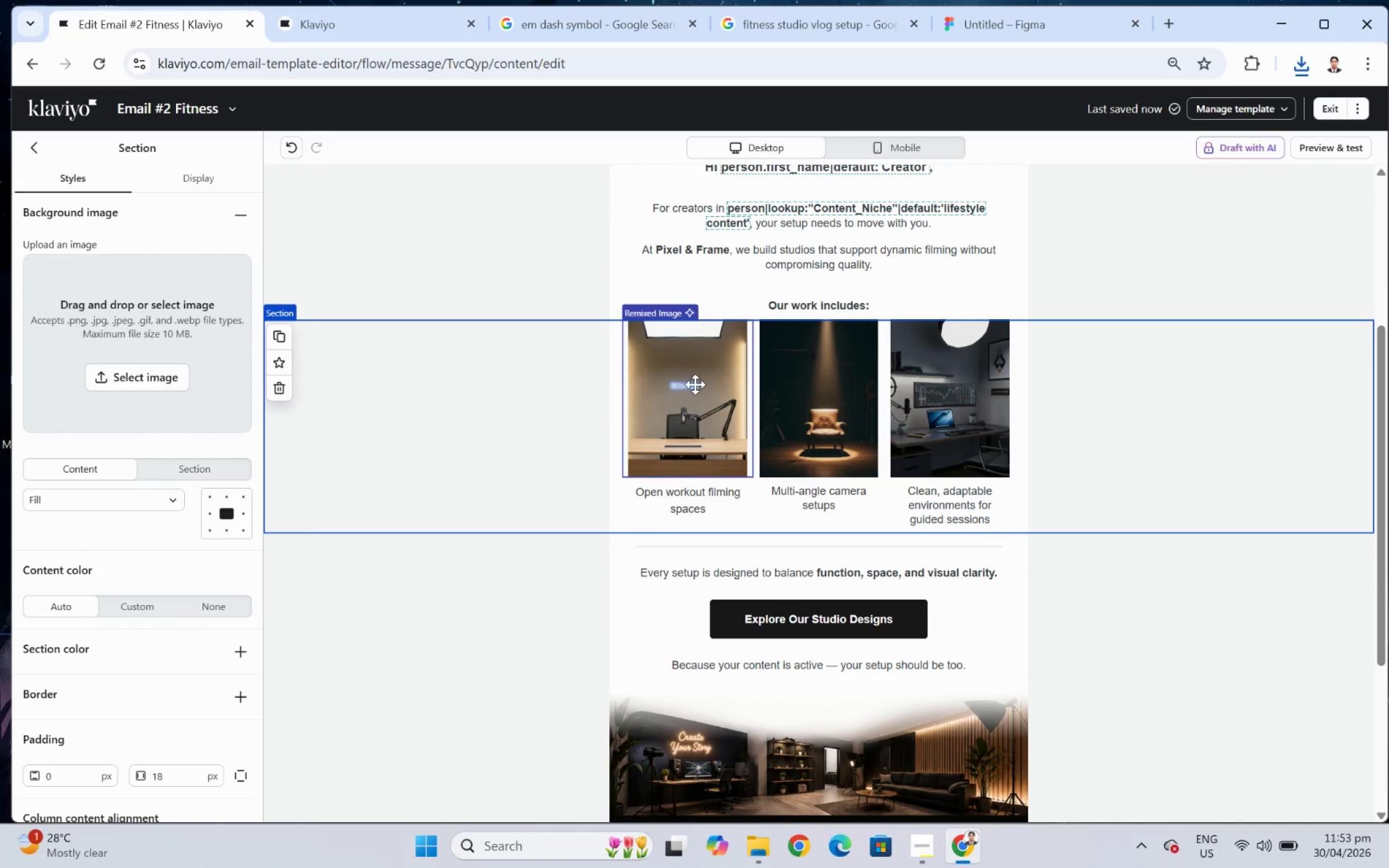 
left_click([695, 384])
 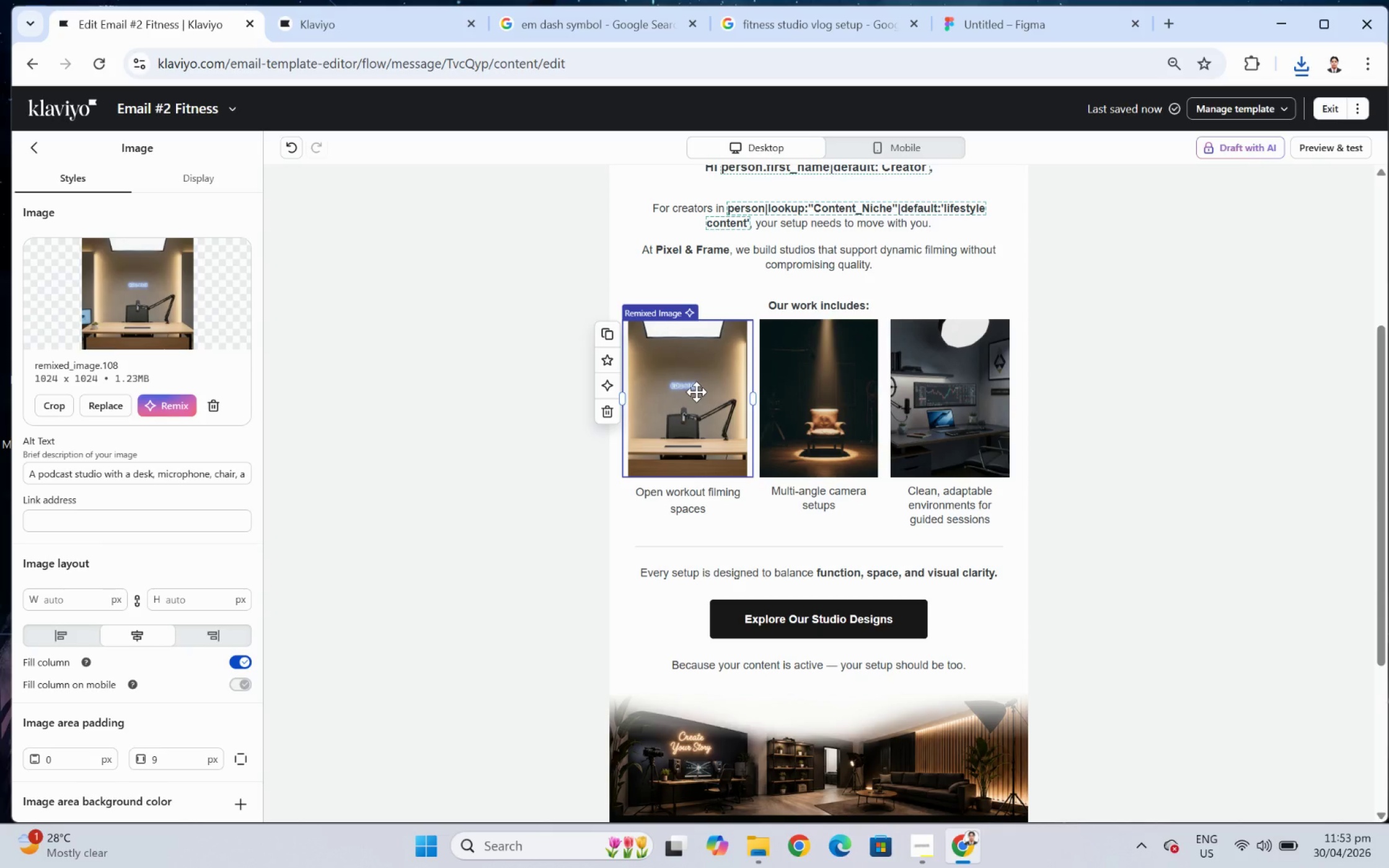 
wait(10.85)
 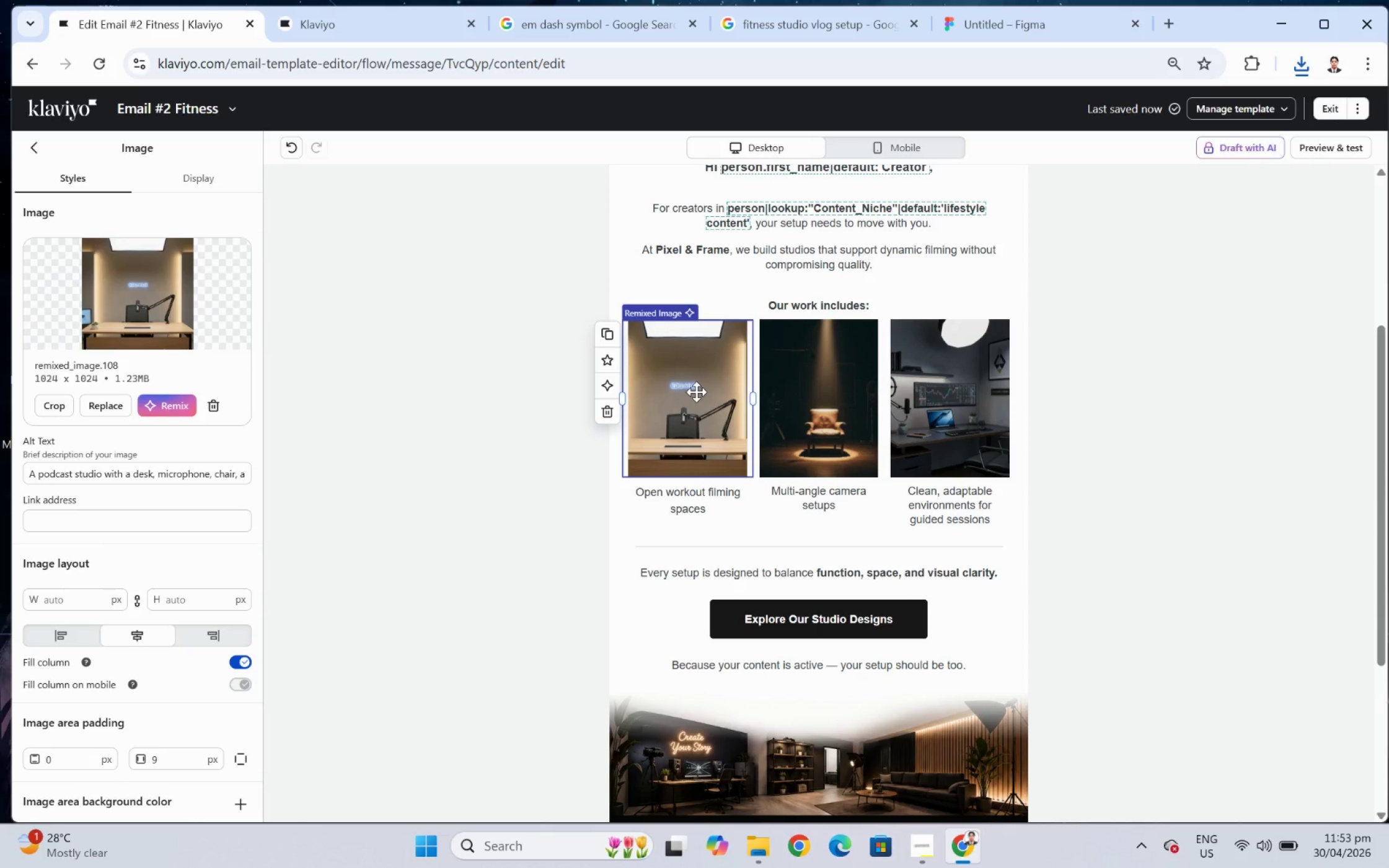 
left_click([217, 403])
 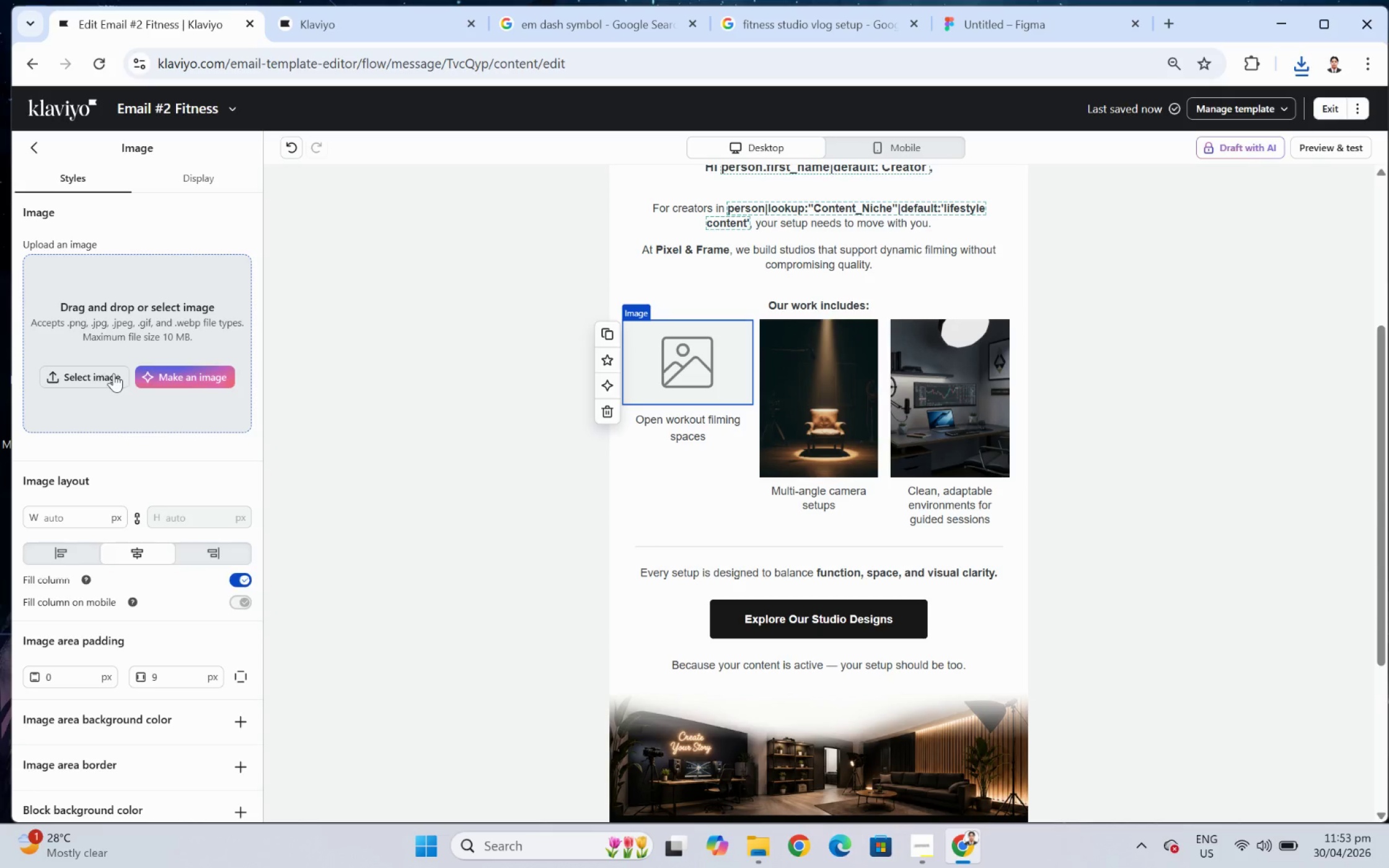 
left_click([186, 367])
 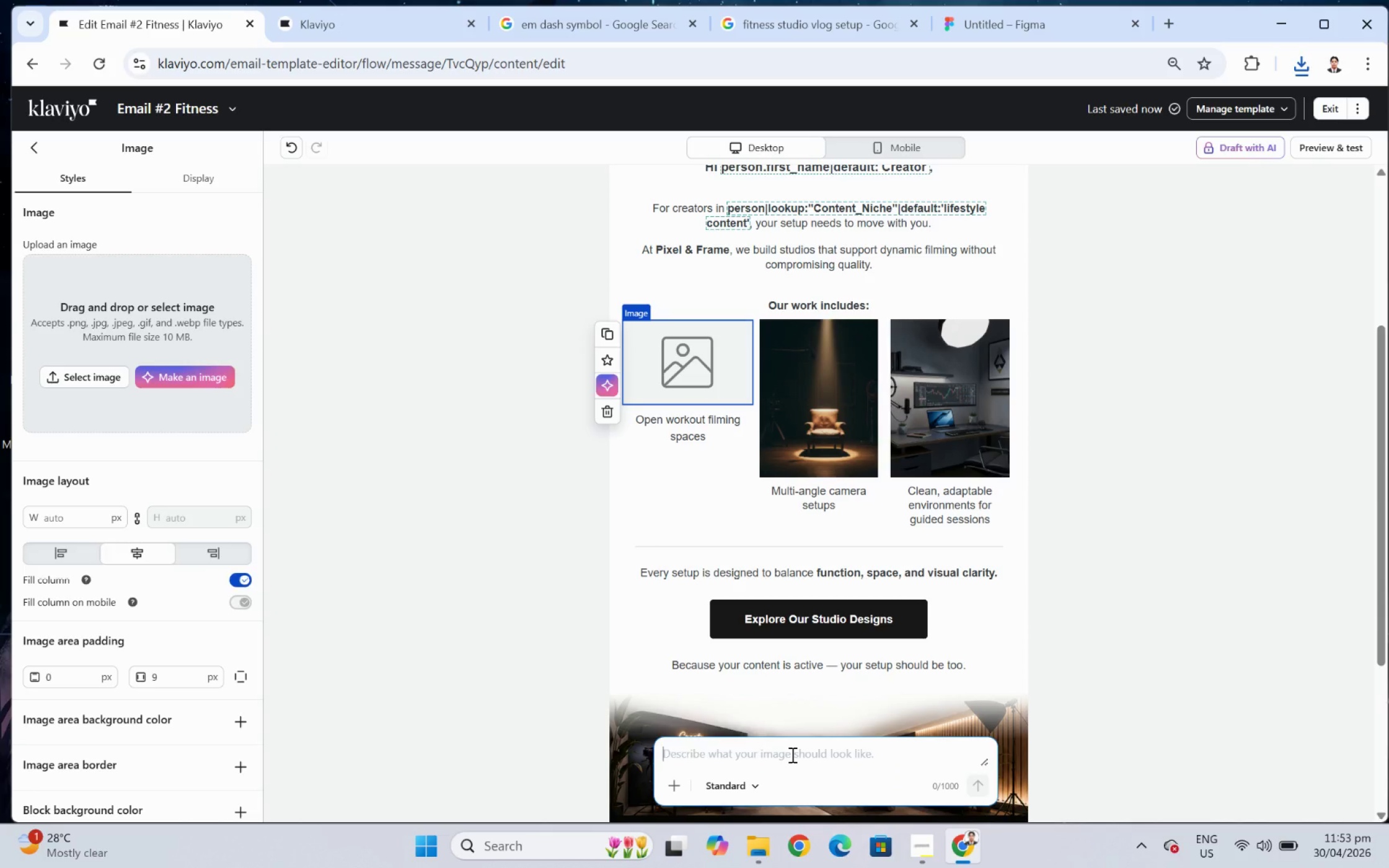 
type(home fitness studio with open space, yoga mat, bright ligting, camera setup)
 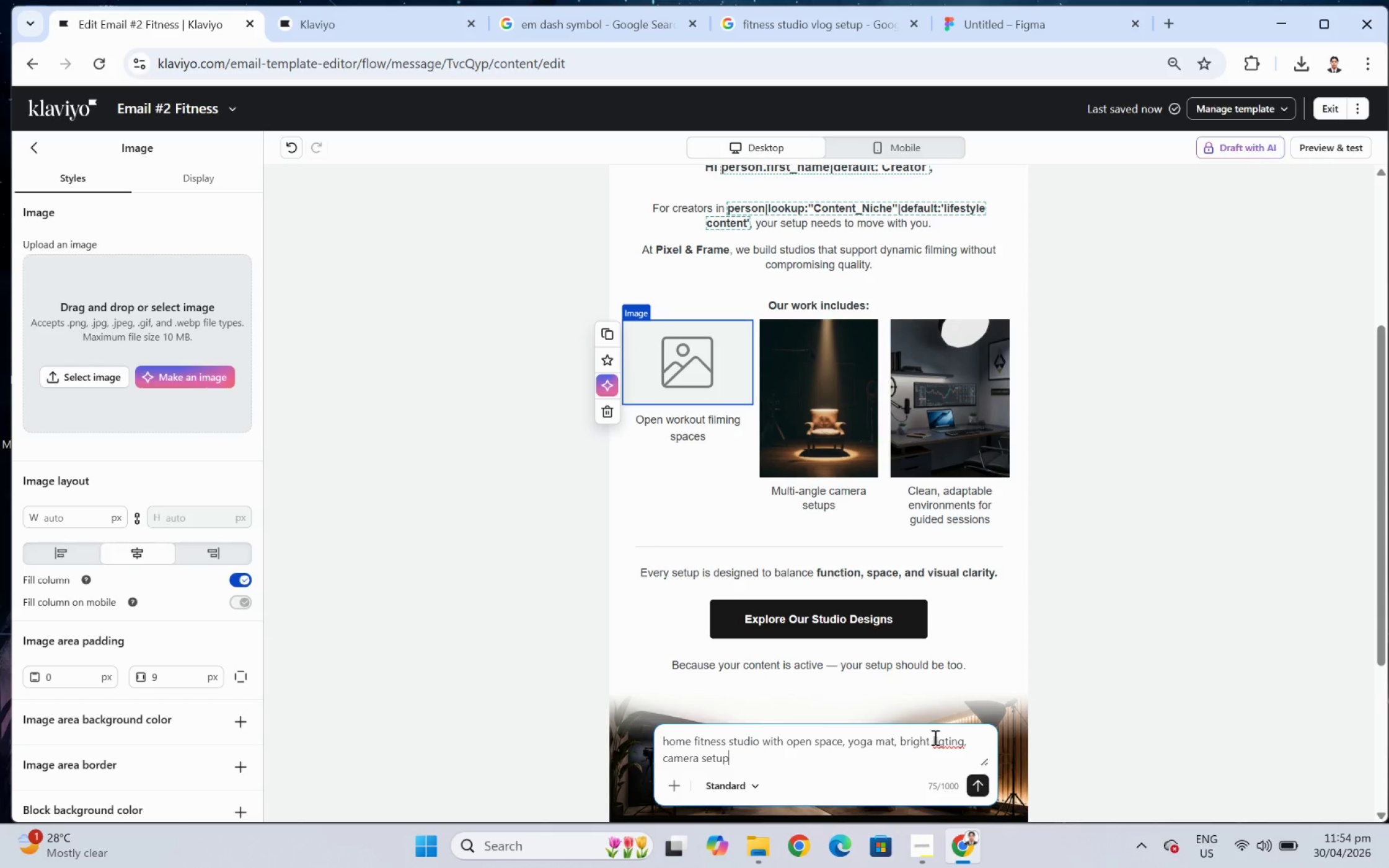 
left_click([945, 741])
 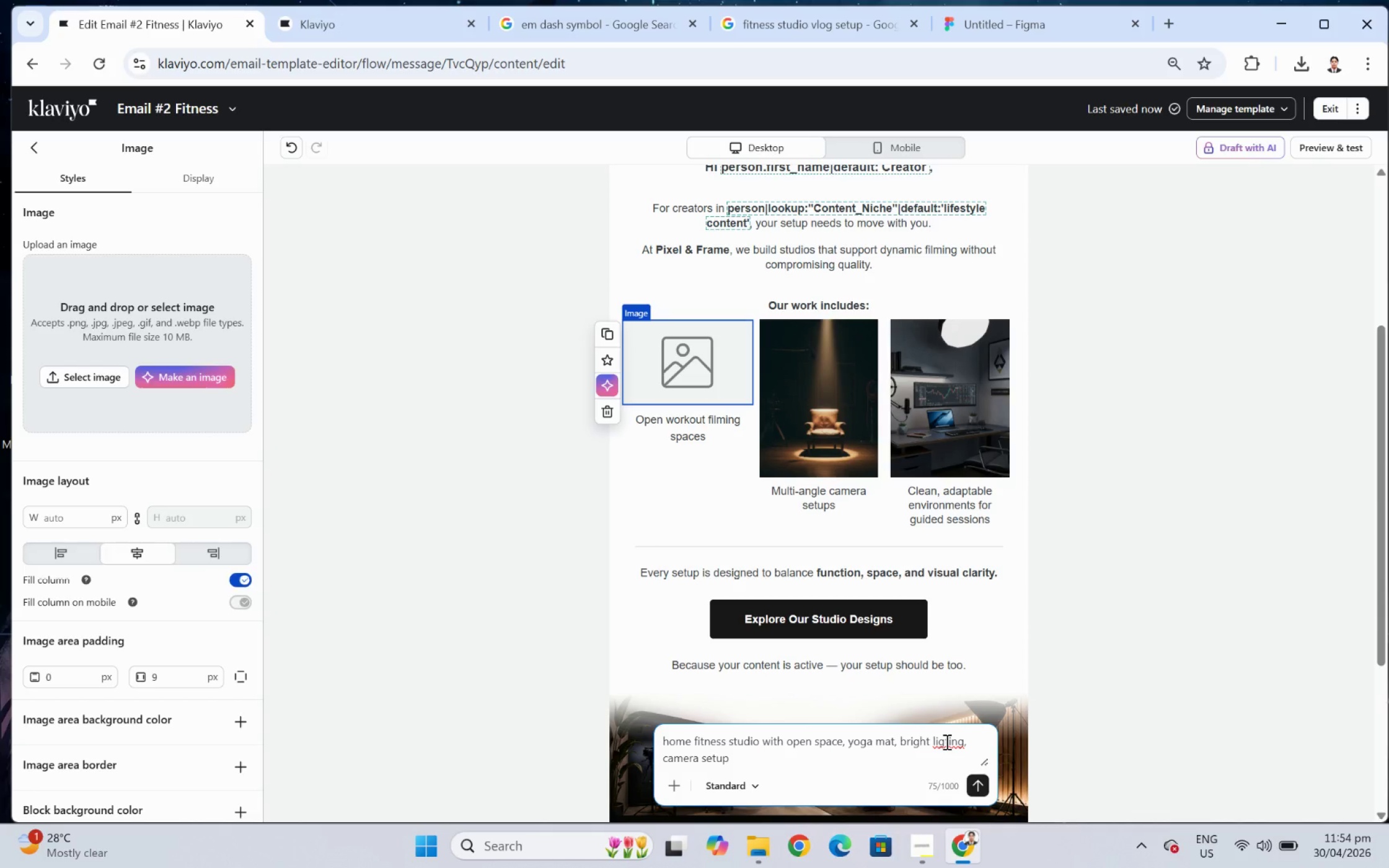 
key(H)
 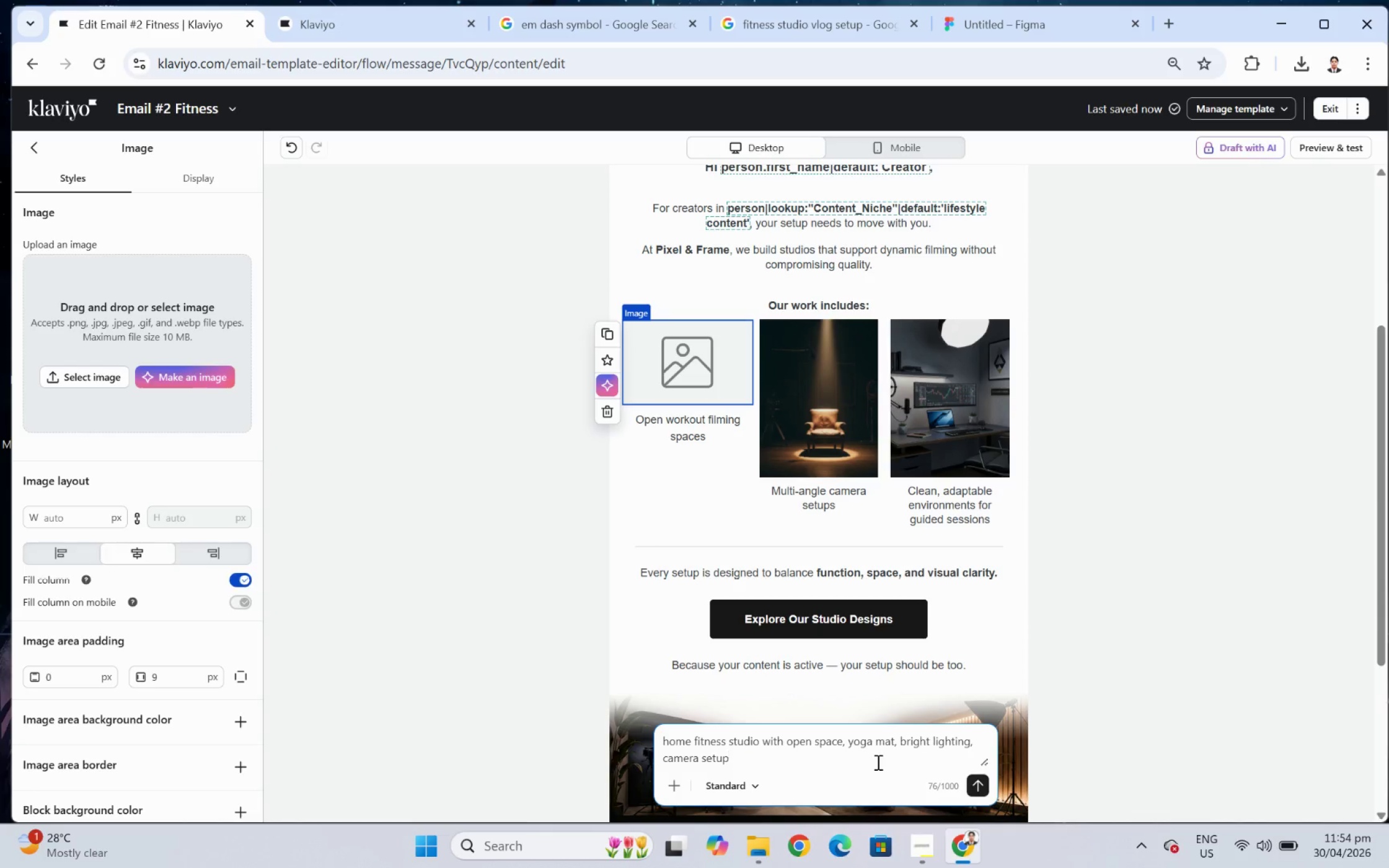 
wait(5.79)
 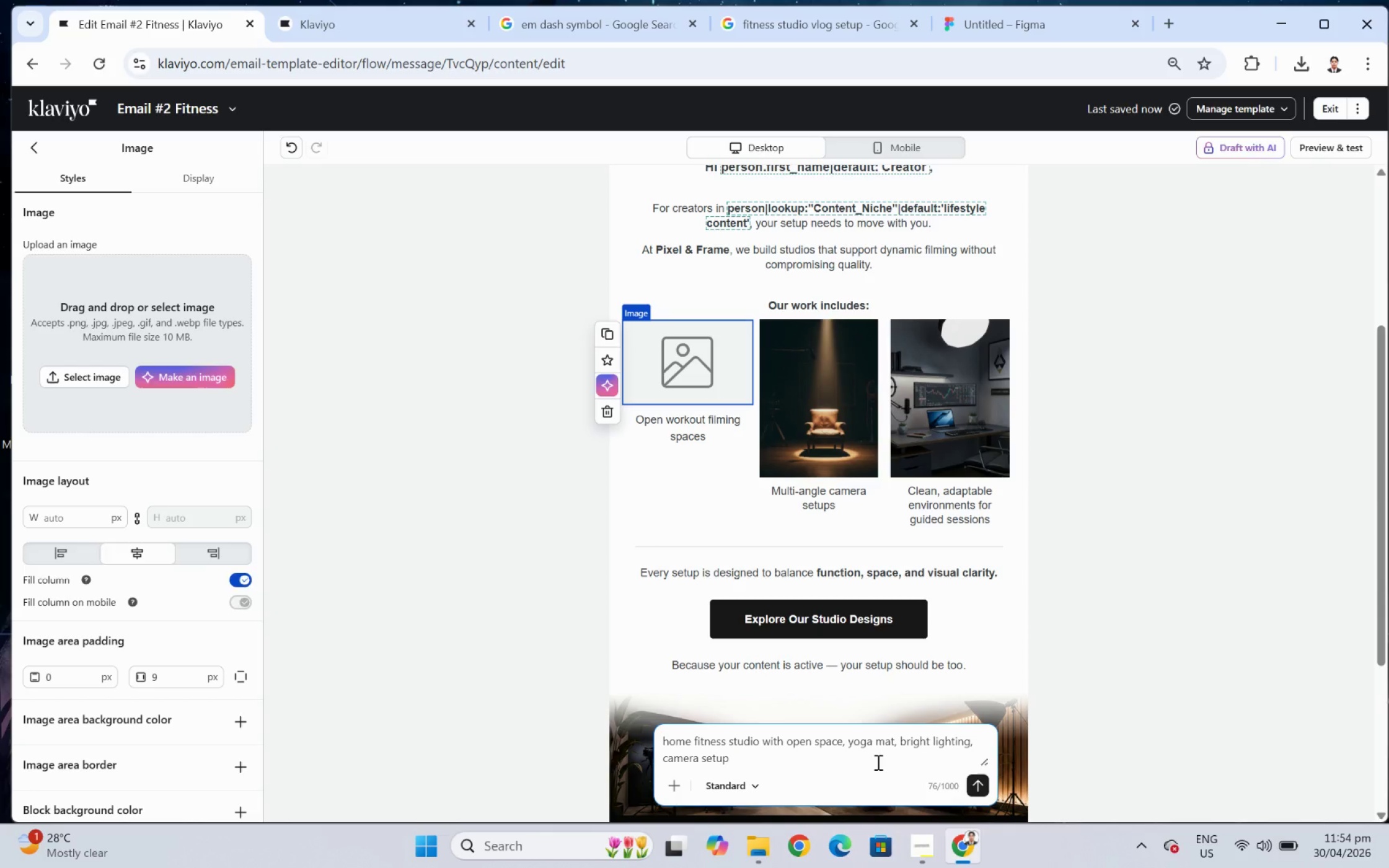 
type(, celan)
key(Backspace)
key(Backspace)
key(Backspace)
key(Backspace)
type(lean modern design,)
 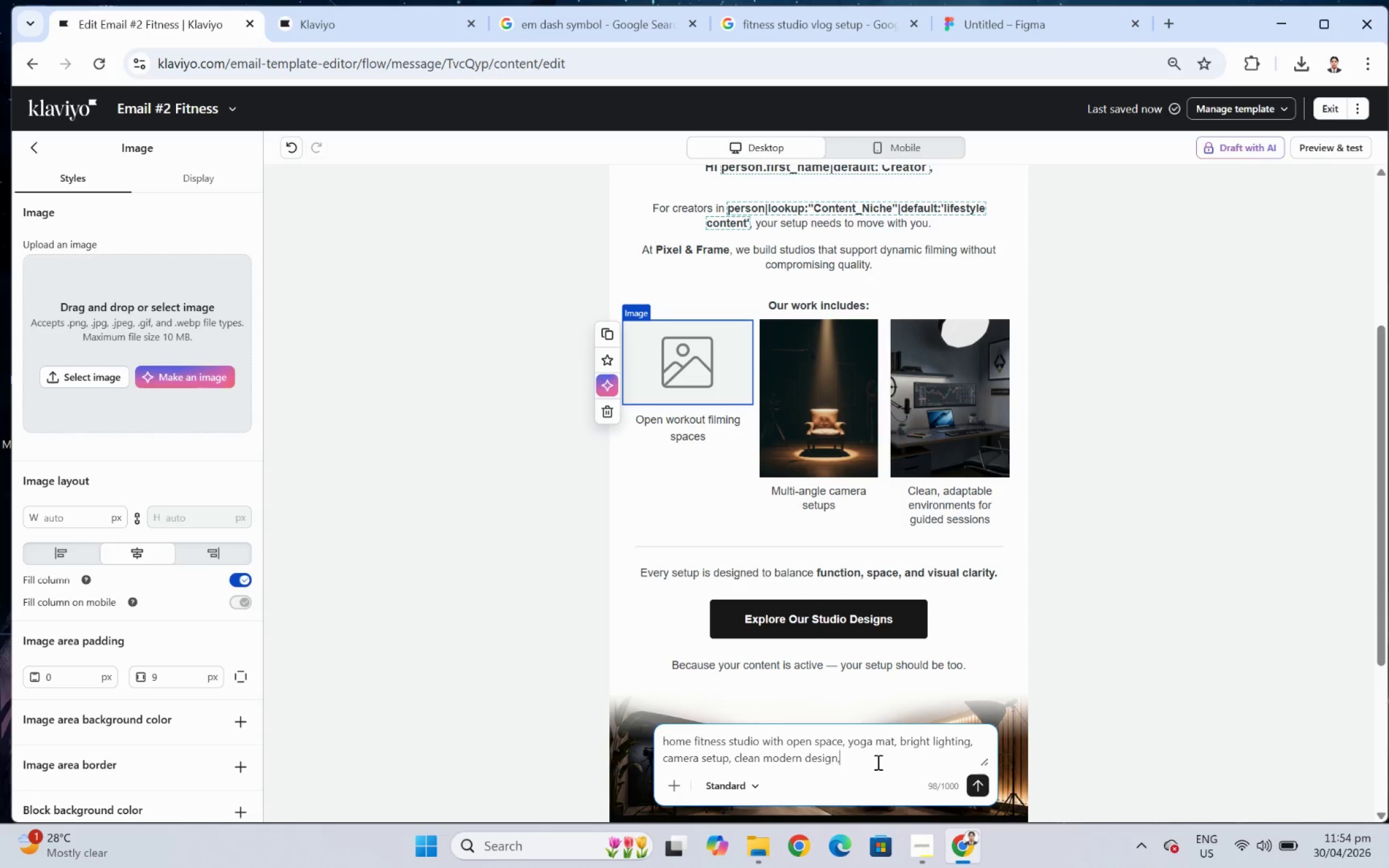 
wait(7.46)
 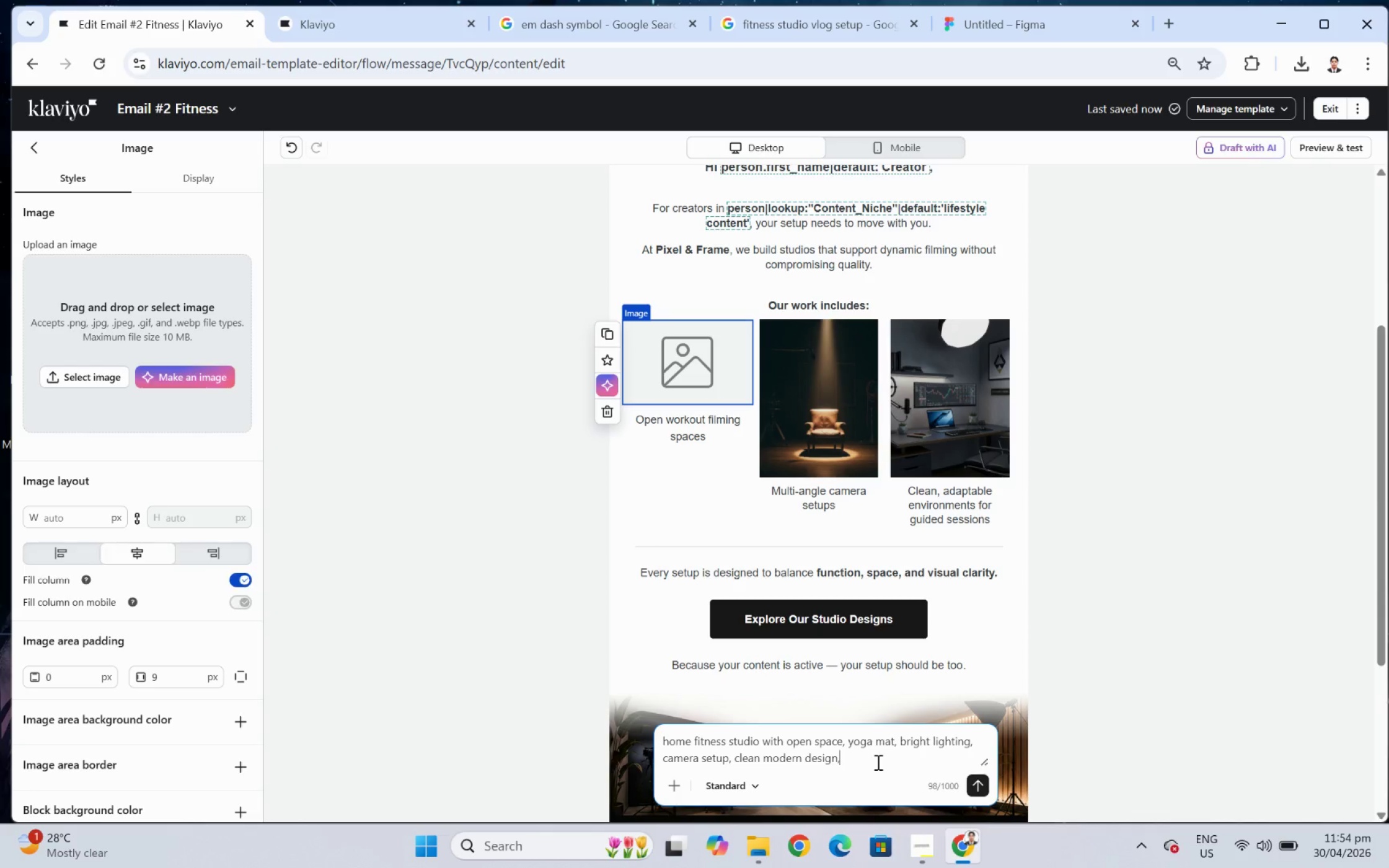 
type( gigh energy environment)
 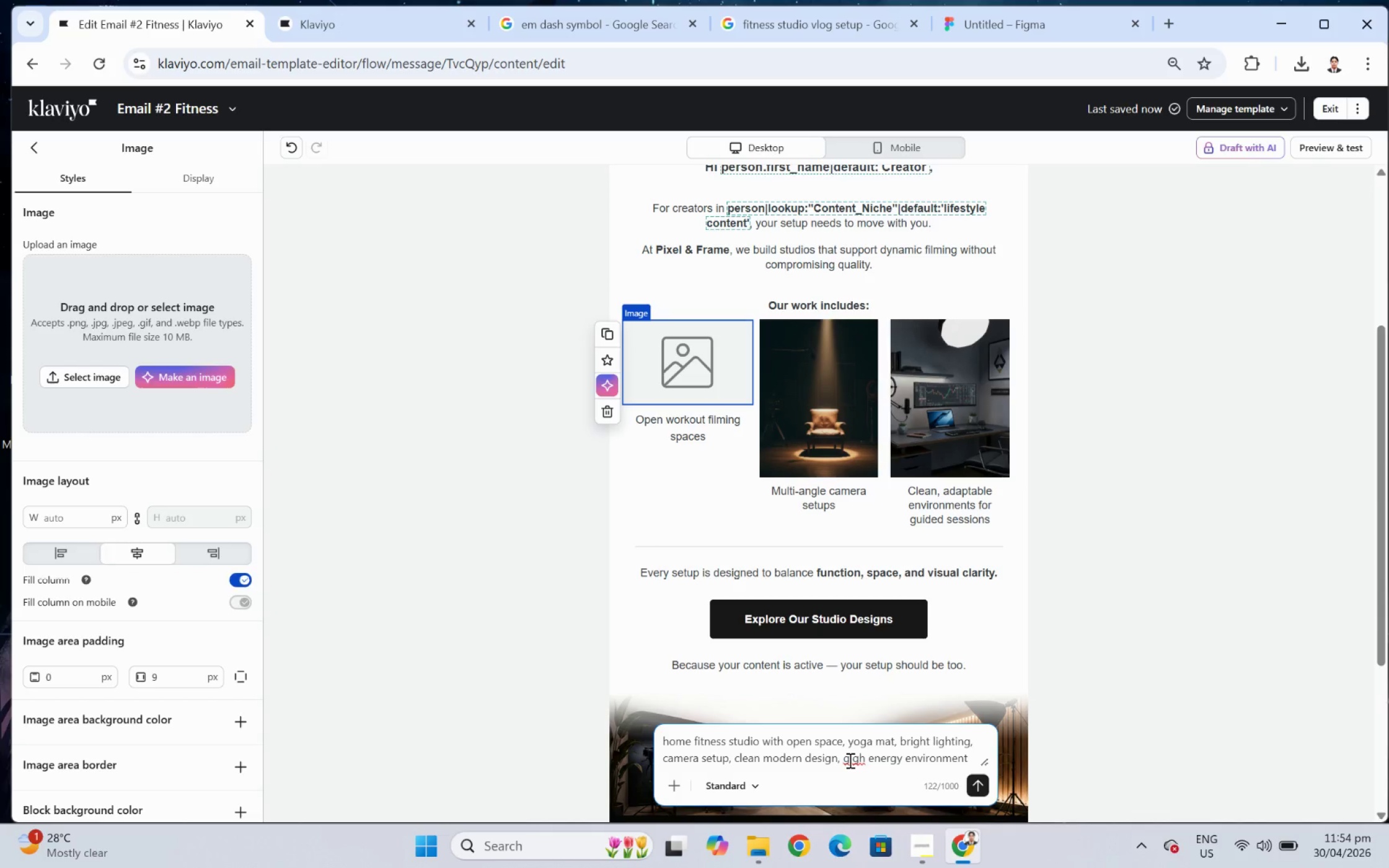 
left_click([860, 760])
 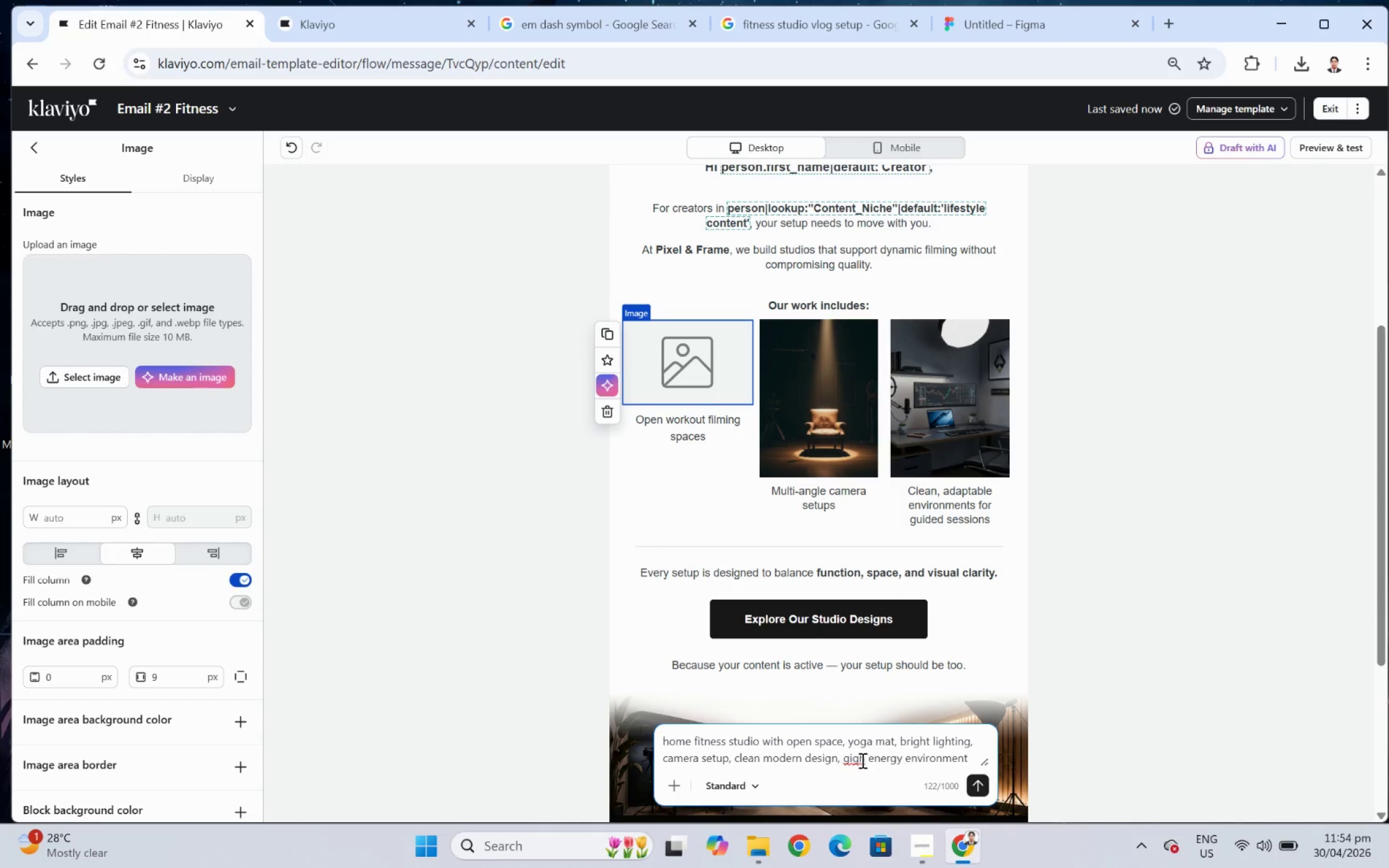 
key(Backspace)
key(Backspace)
key(Backspace)
type(hig)
 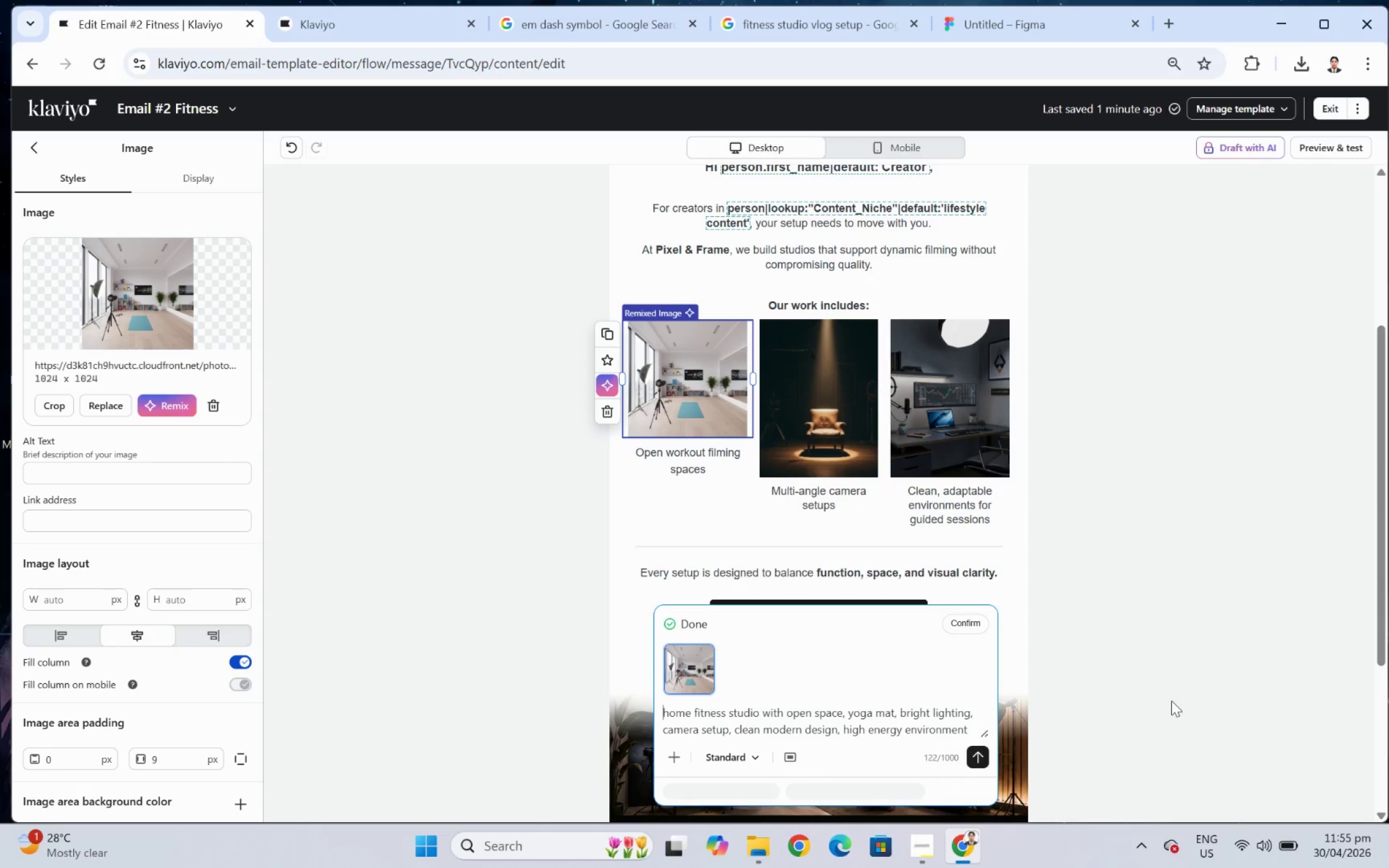 
wait(18.74)
 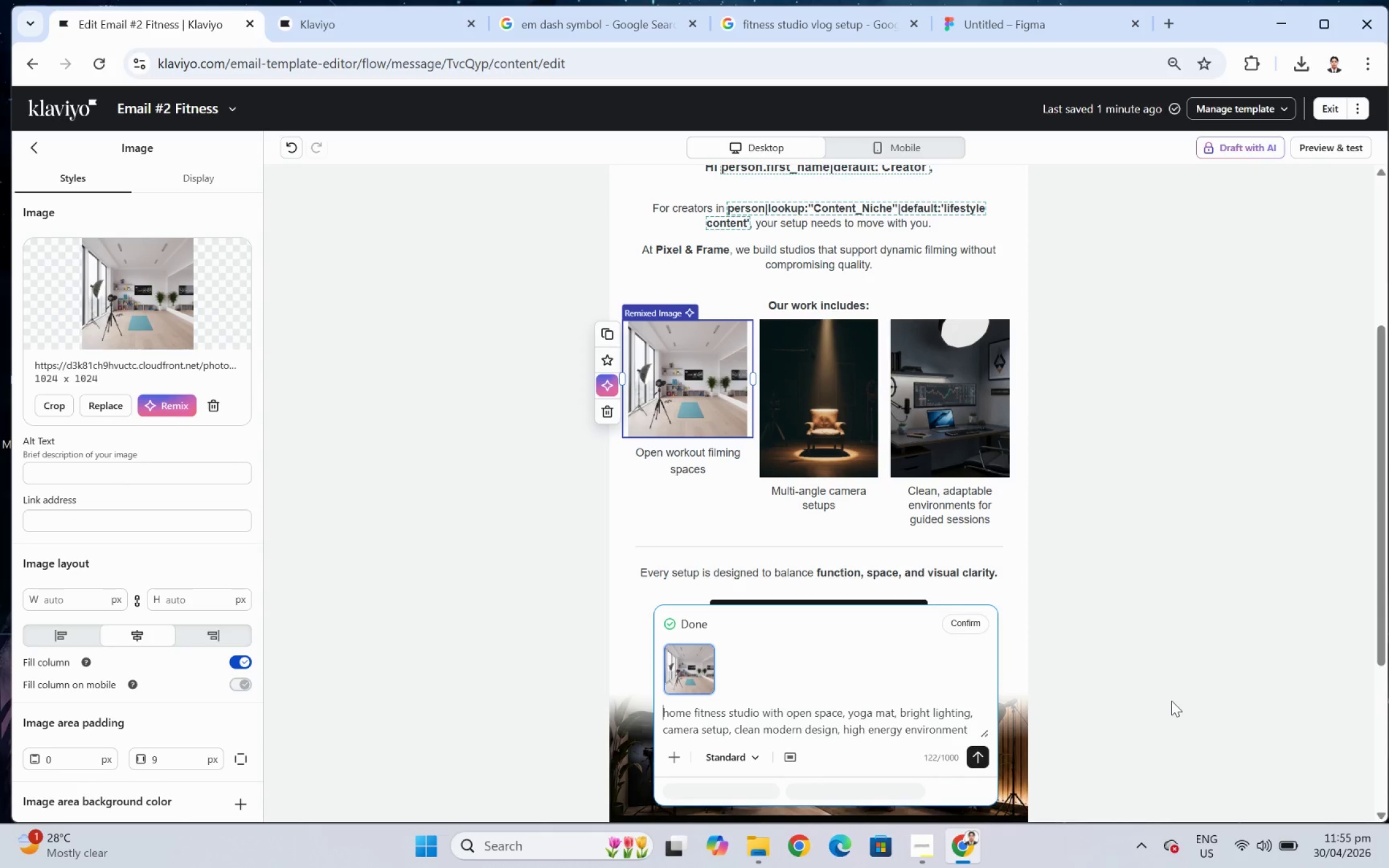 
left_click([60, 405])
 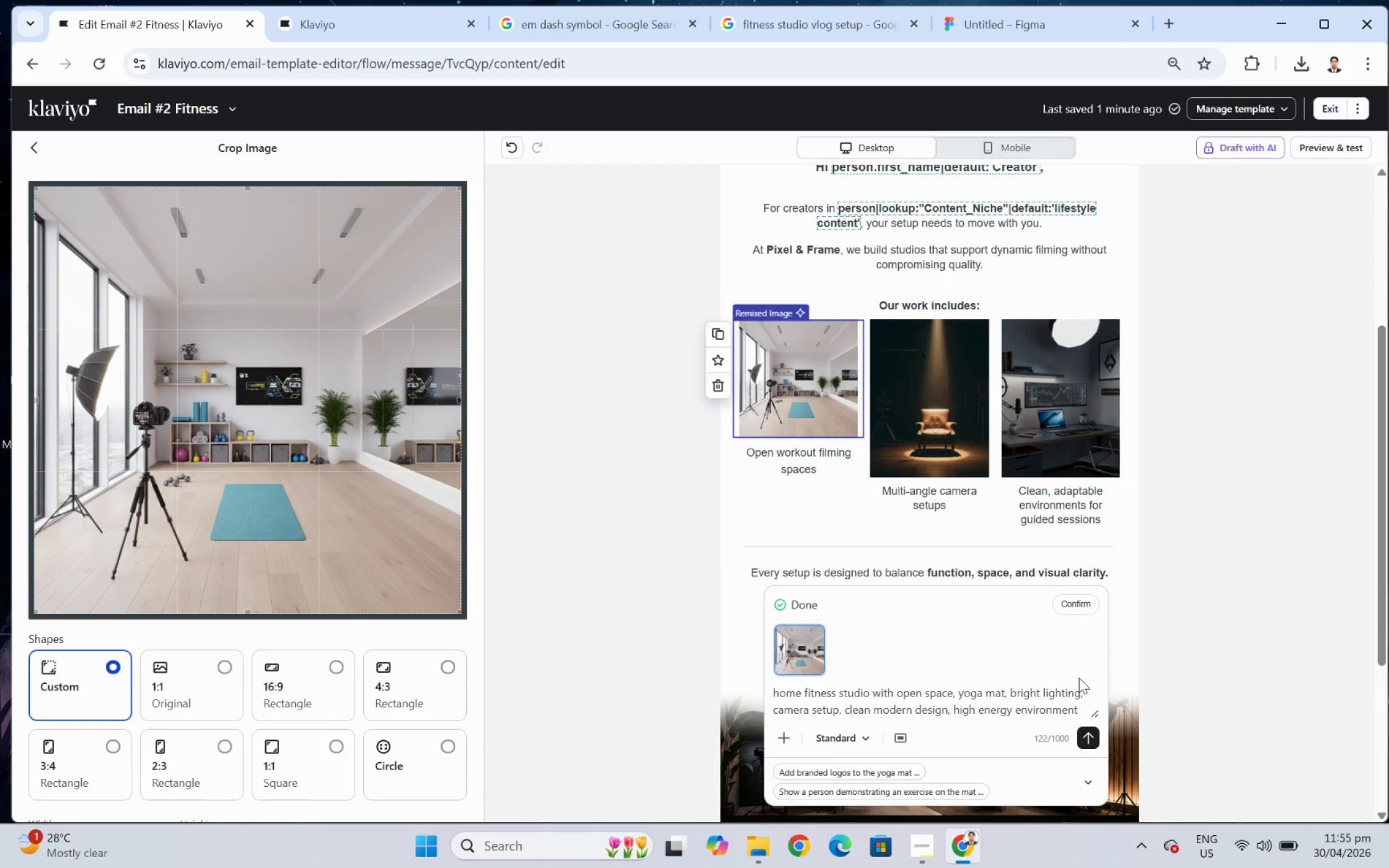 
left_click([1083, 602])
 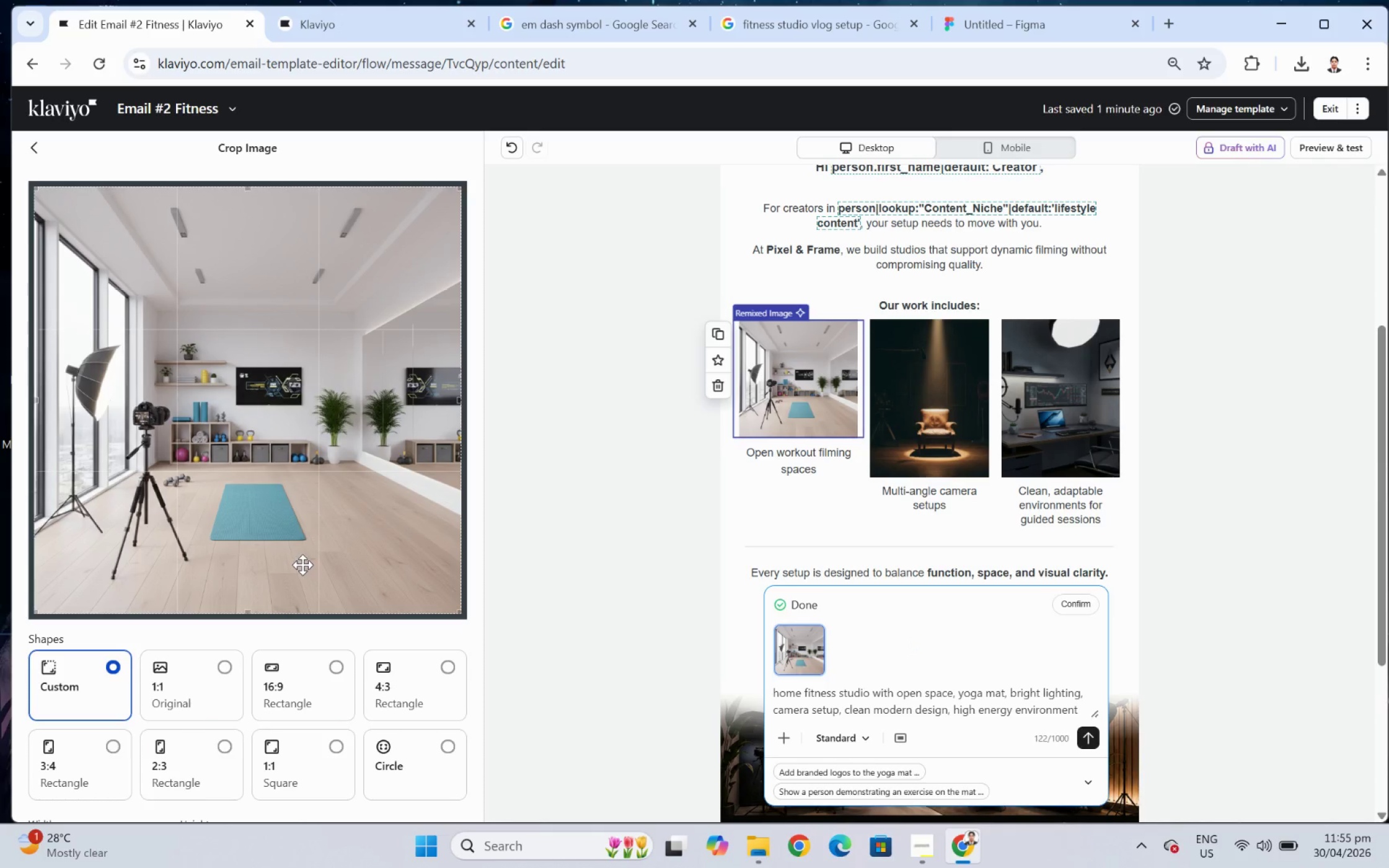 
wait(6.72)
 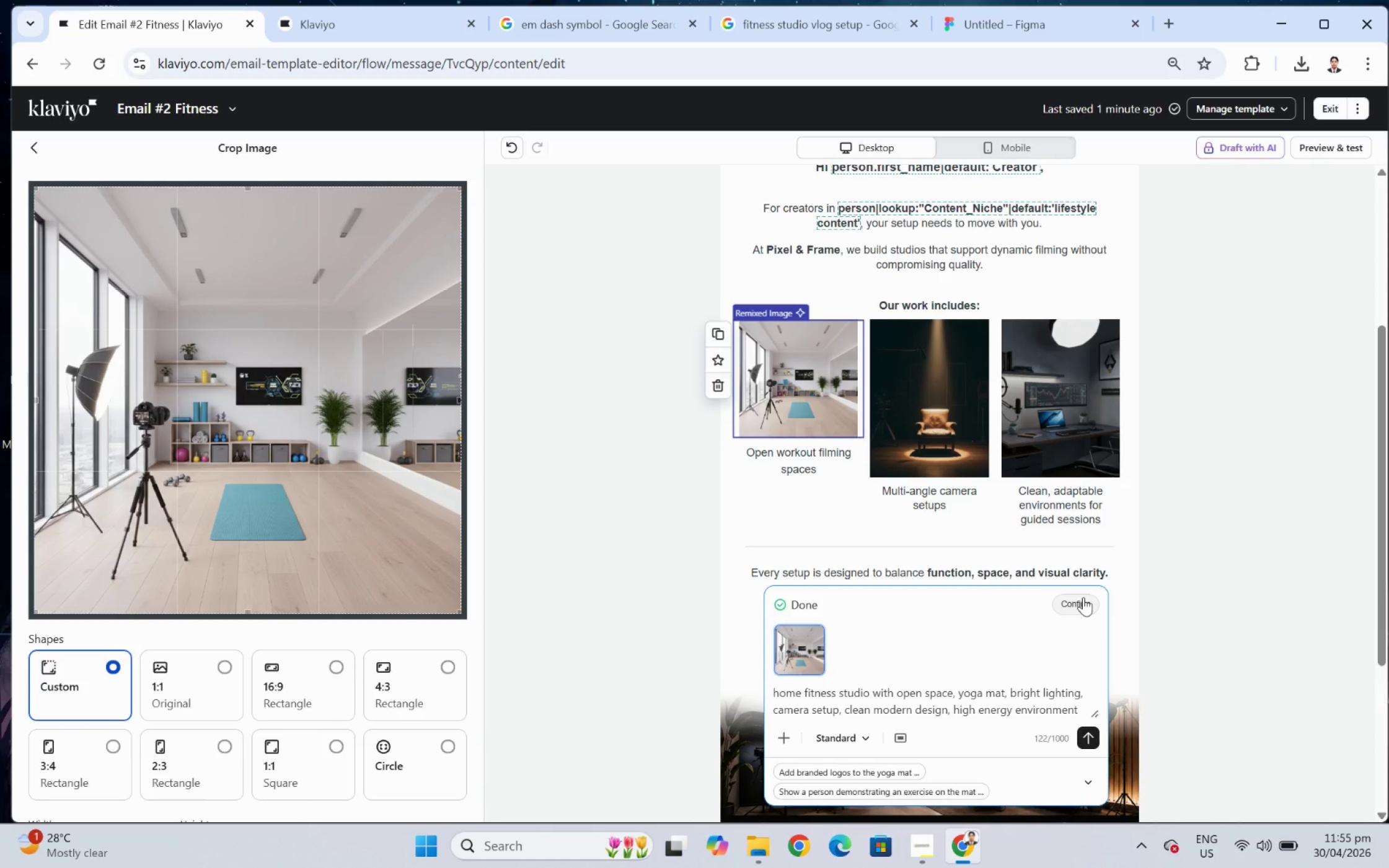 
scroll: coordinate [230, 681], scroll_direction: down, amount: 2.0
 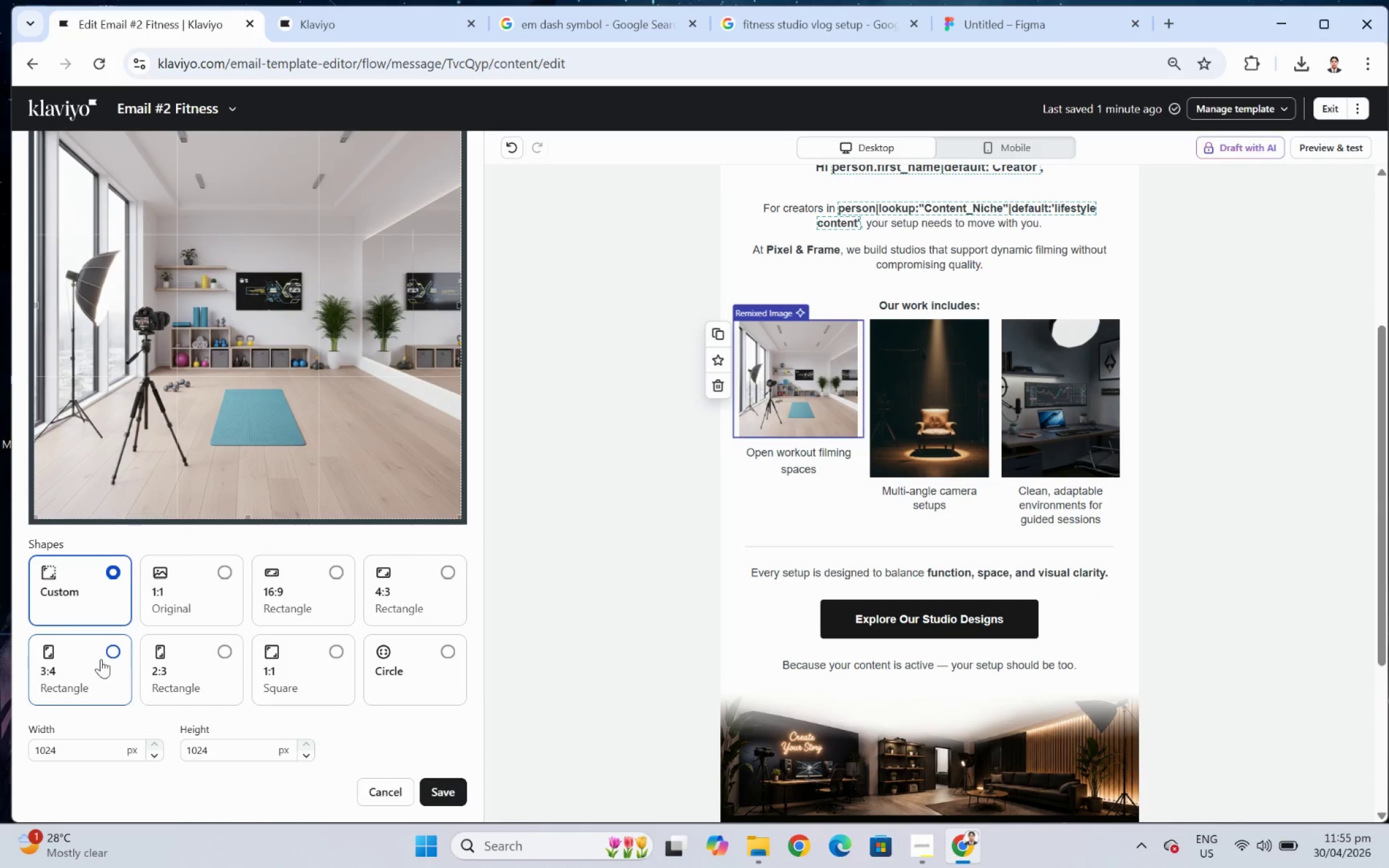 
left_click([110, 651])
 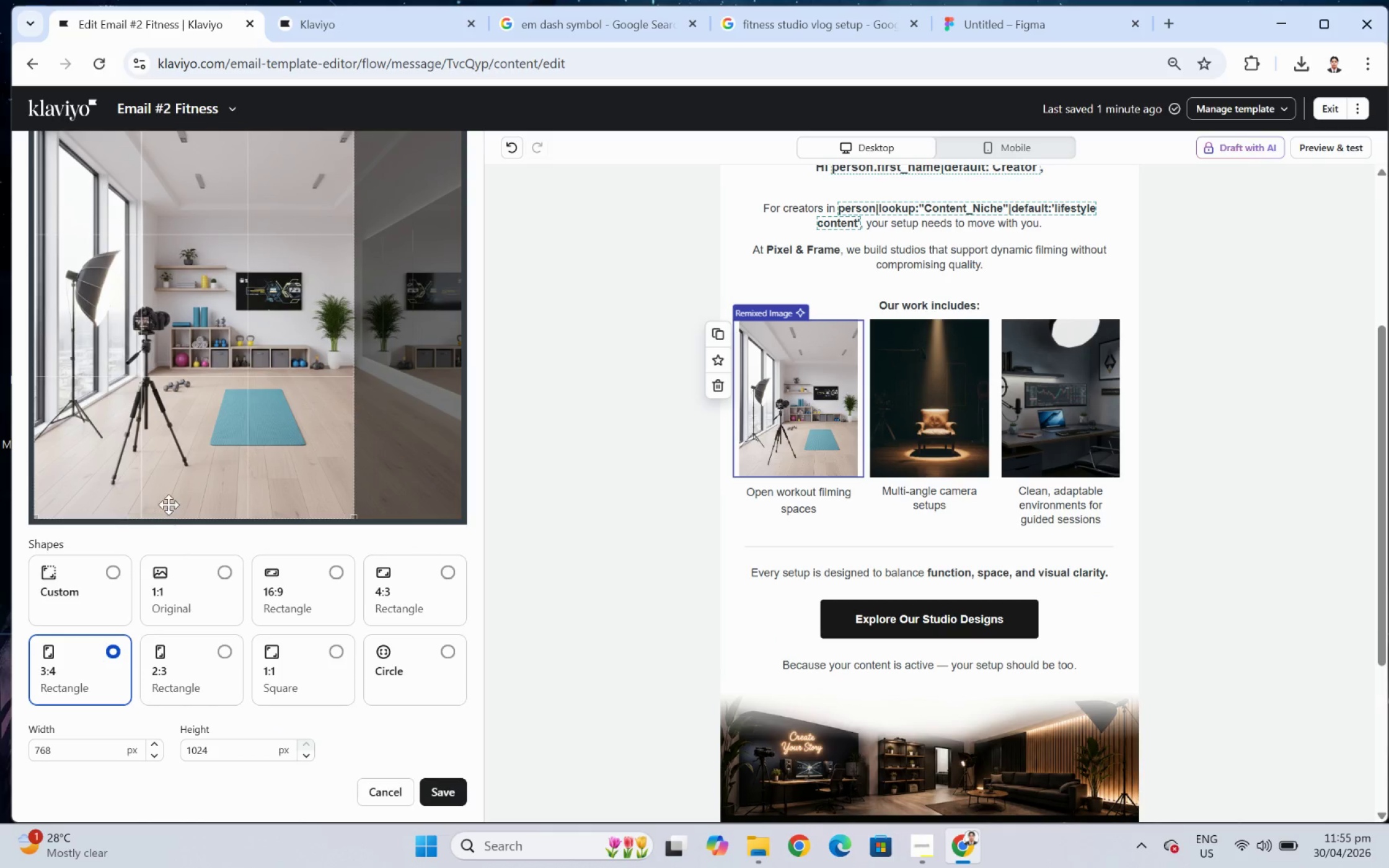 
left_click_drag(start_coordinate=[203, 473], to_coordinate=[224, 476])
 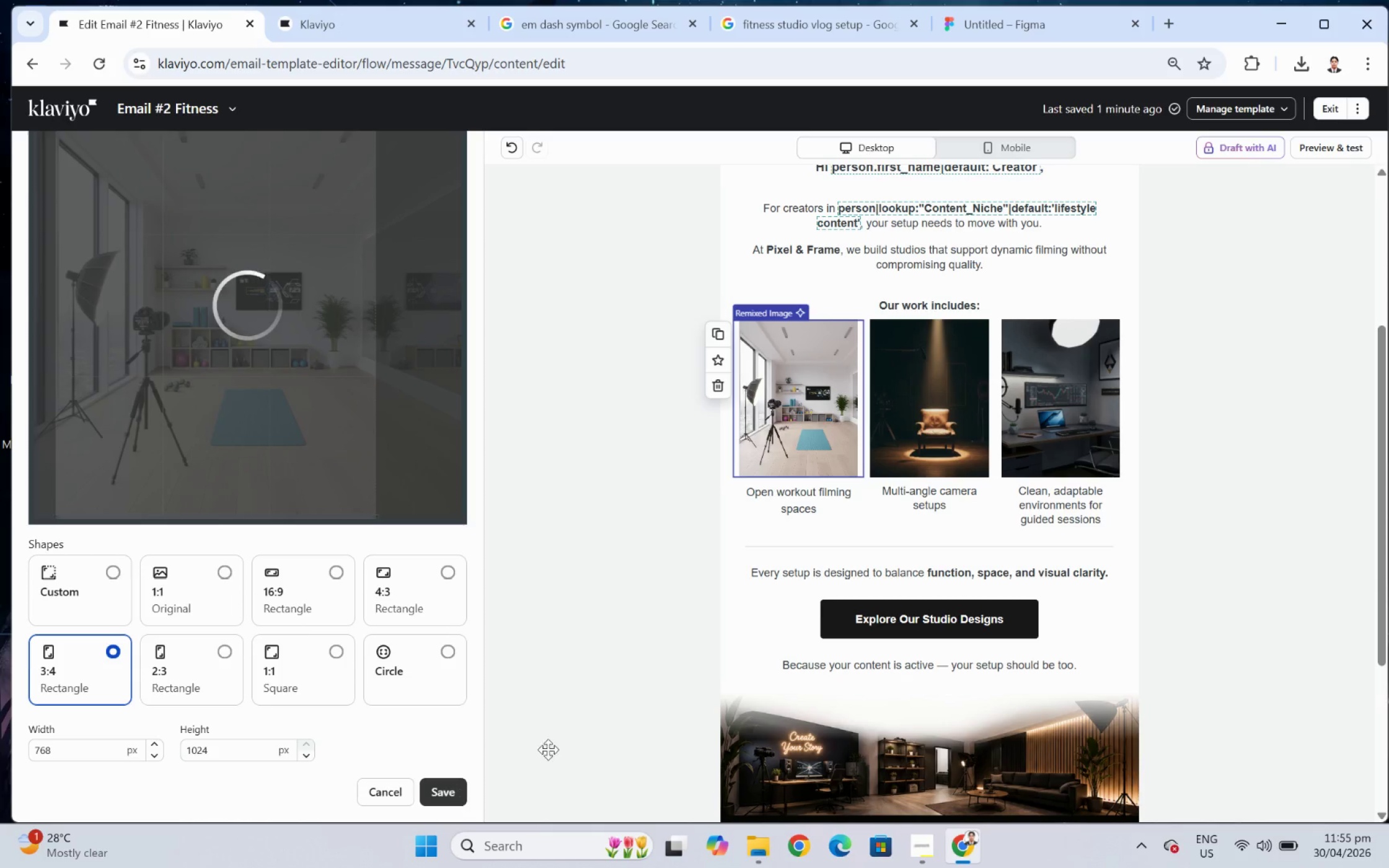 
scroll: coordinate [1255, 546], scroll_direction: up, amount: 5.0
 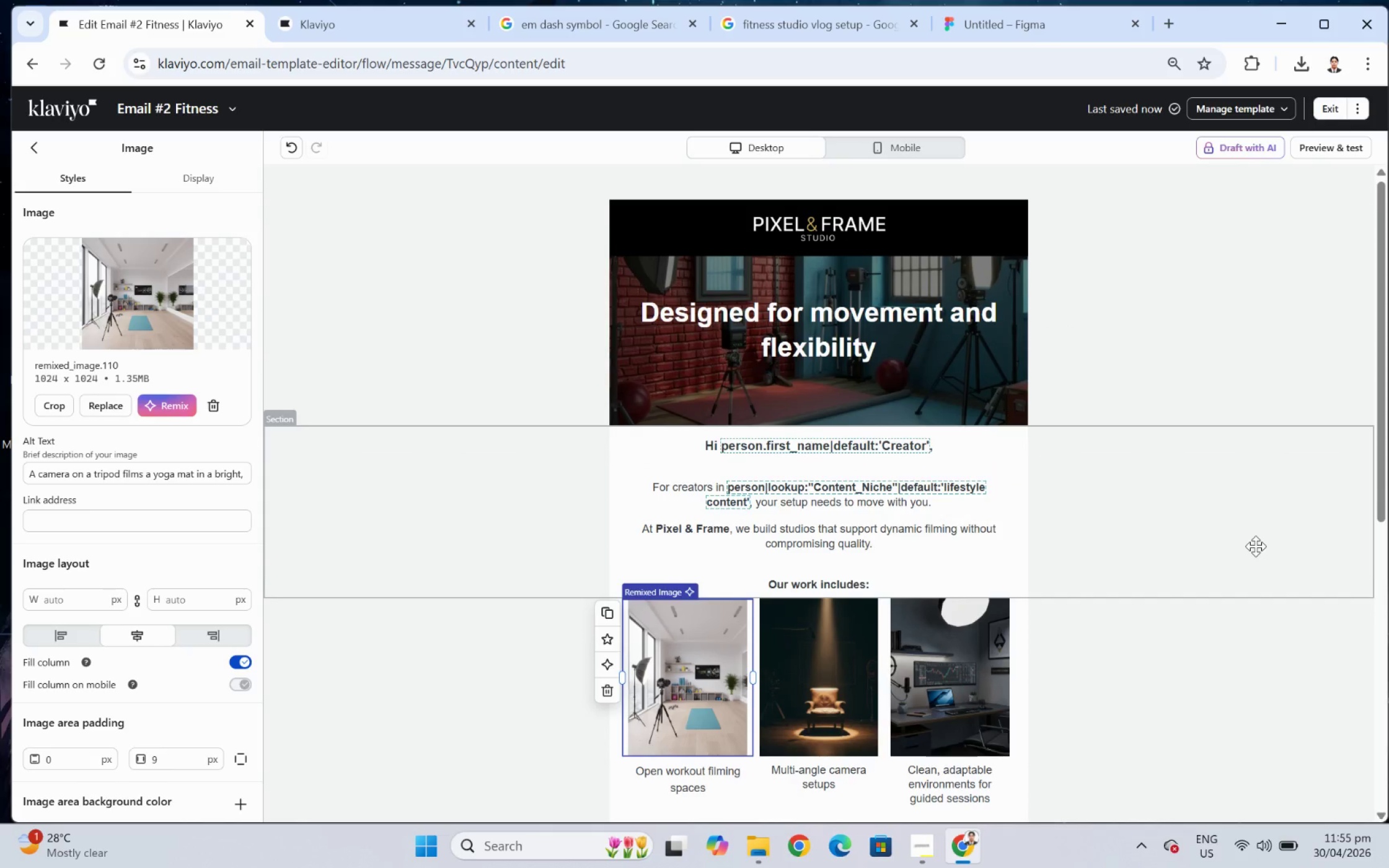 
scroll: coordinate [1253, 546], scroll_direction: down, amount: 7.0
 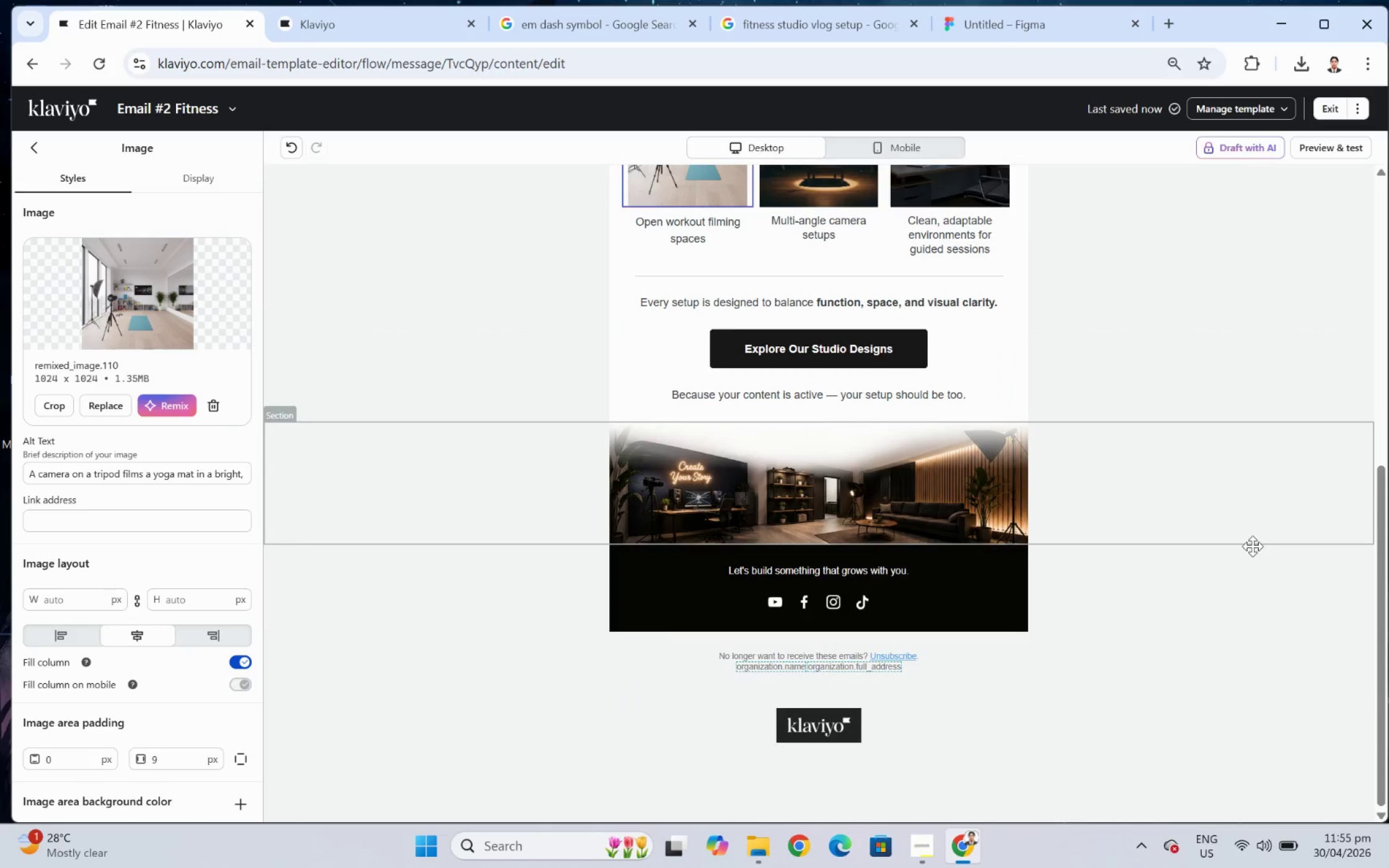 
scroll: coordinate [1252, 546], scroll_direction: up, amount: 5.0
 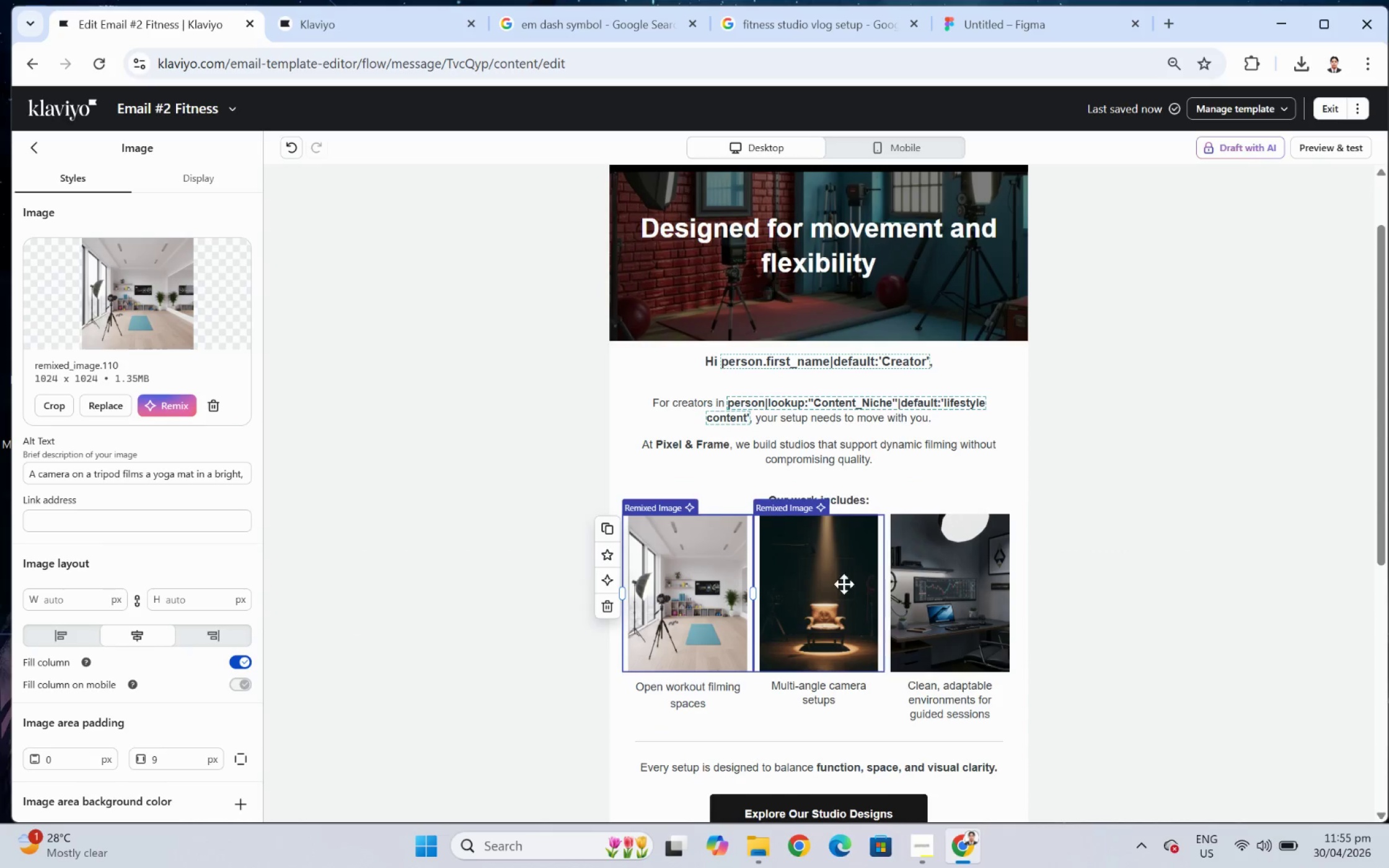 
left_click([806, 584])
 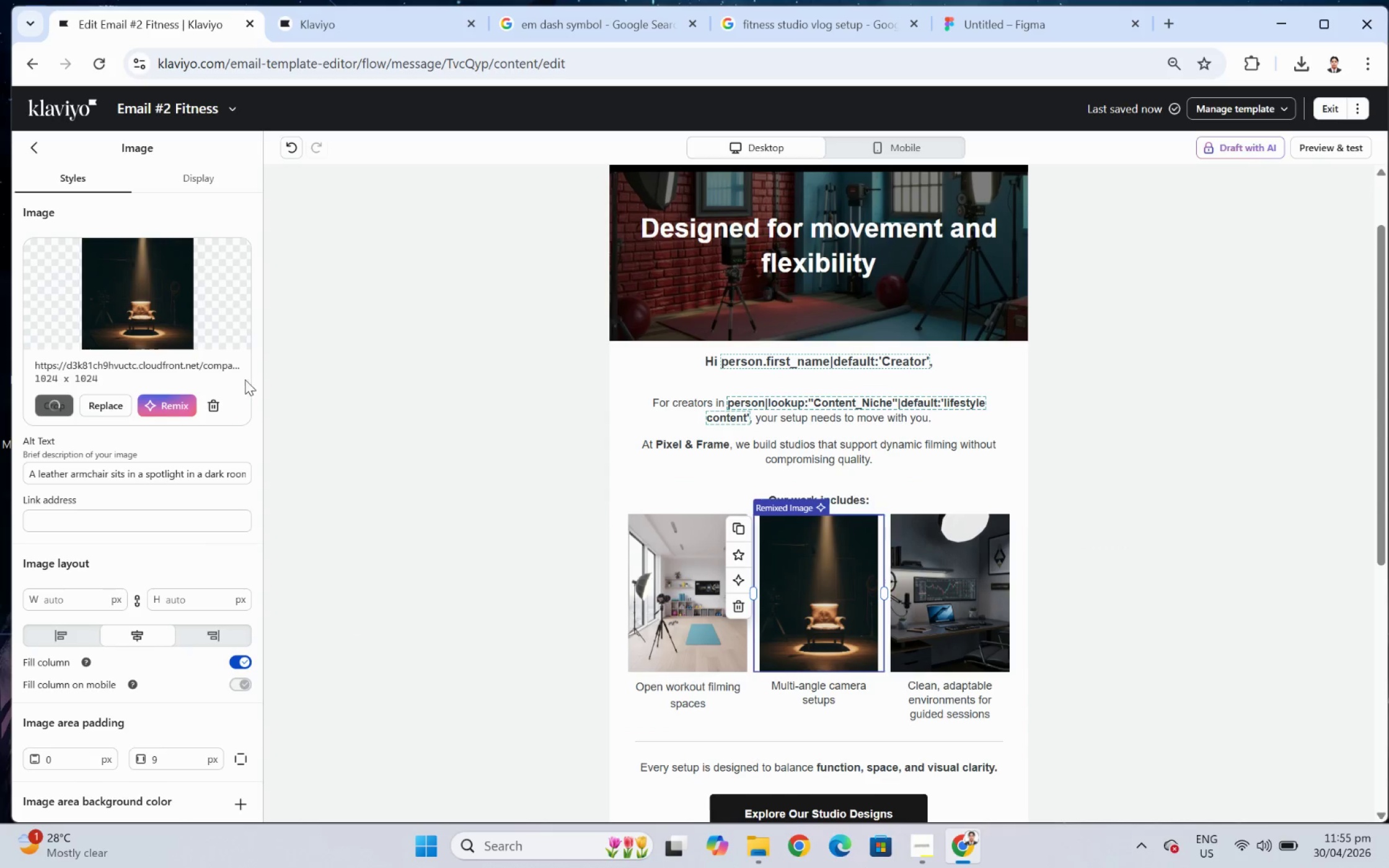 
left_click([218, 400])
 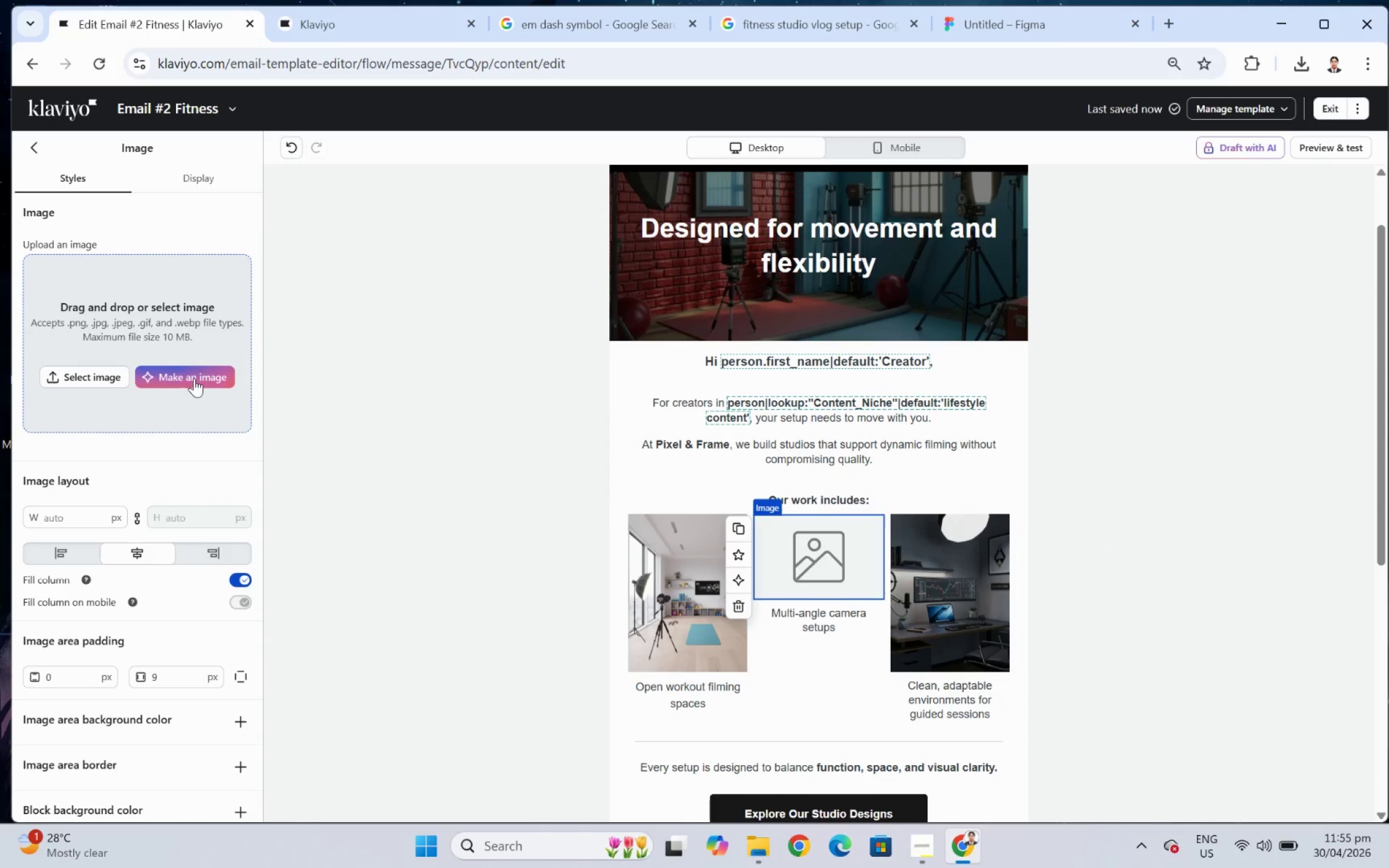 
left_click([196, 375])
 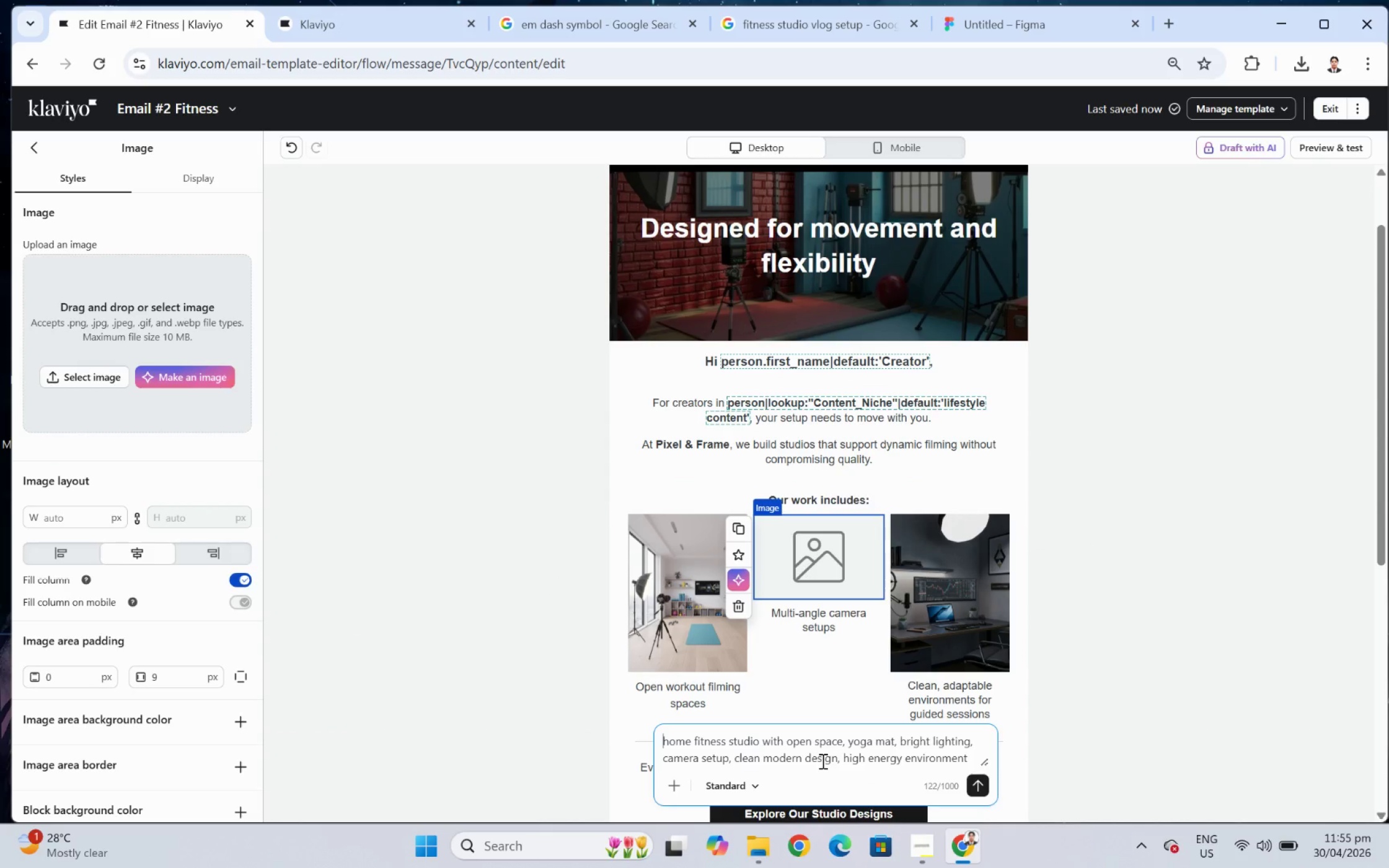 
double_click([821, 760])
 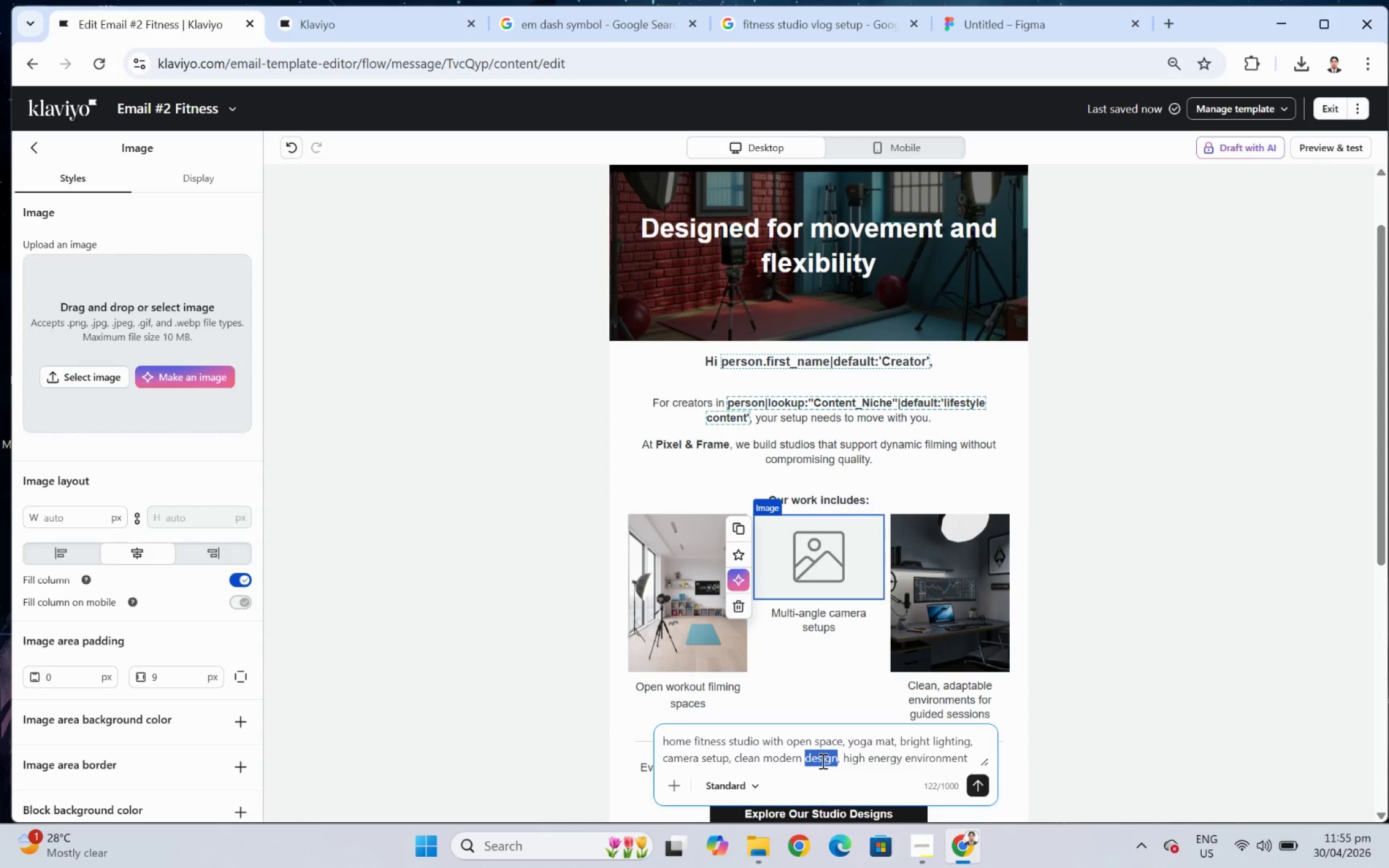 
triple_click([821, 760])
 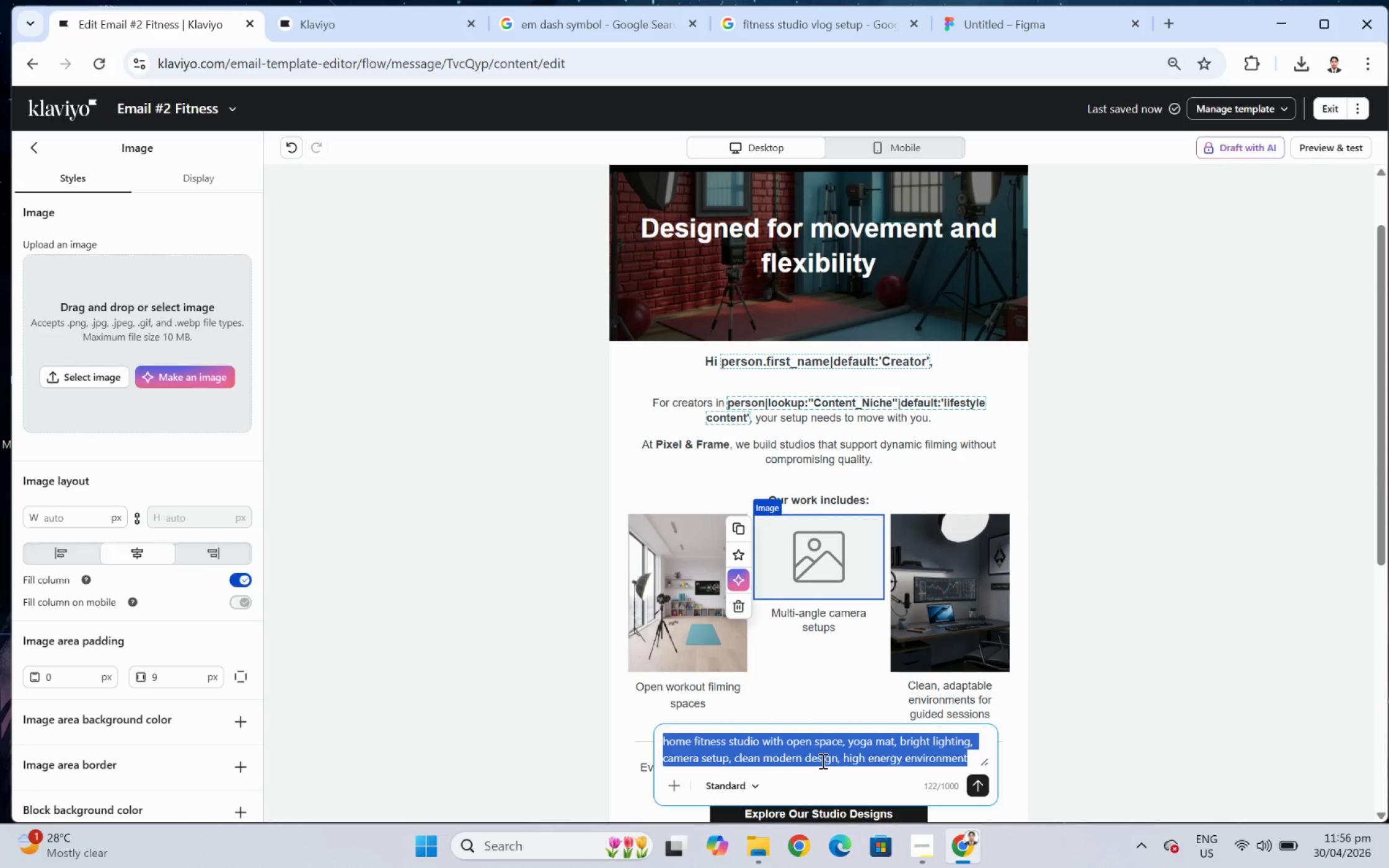 
wait(35.42)
 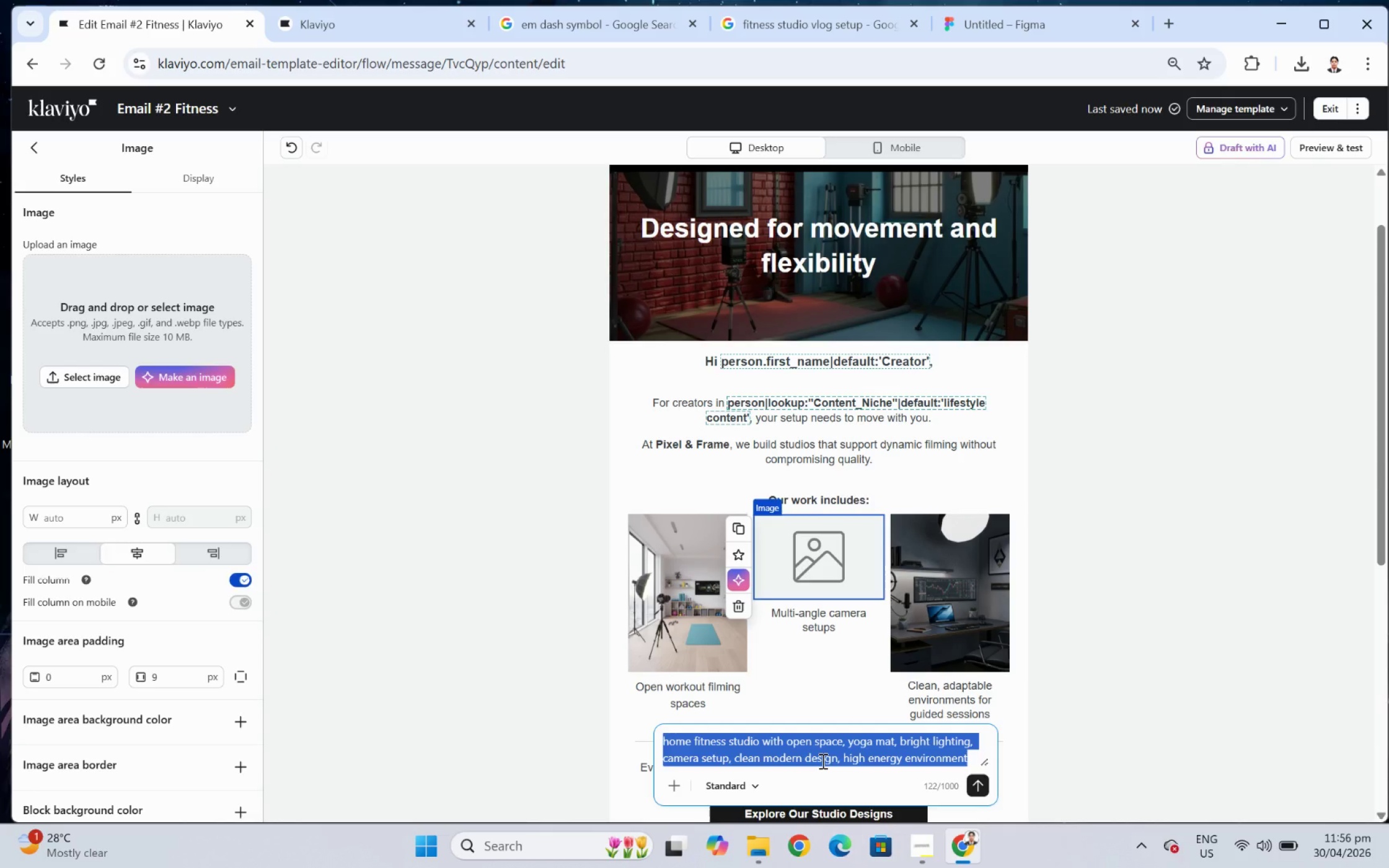 
type(Fitness content creator setup with multiple camera angles, wide open room, )
 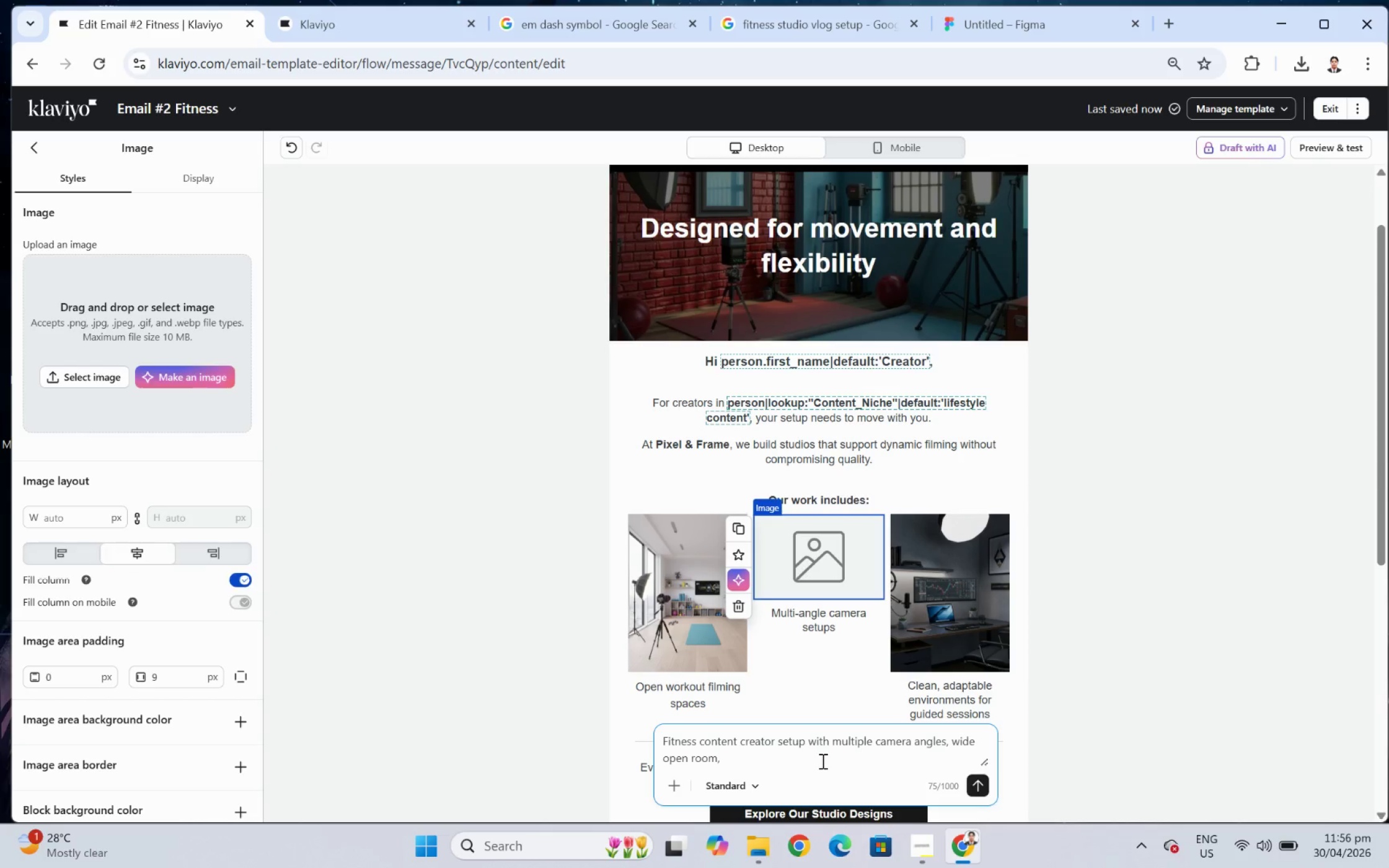 
type(bright lighting,)
 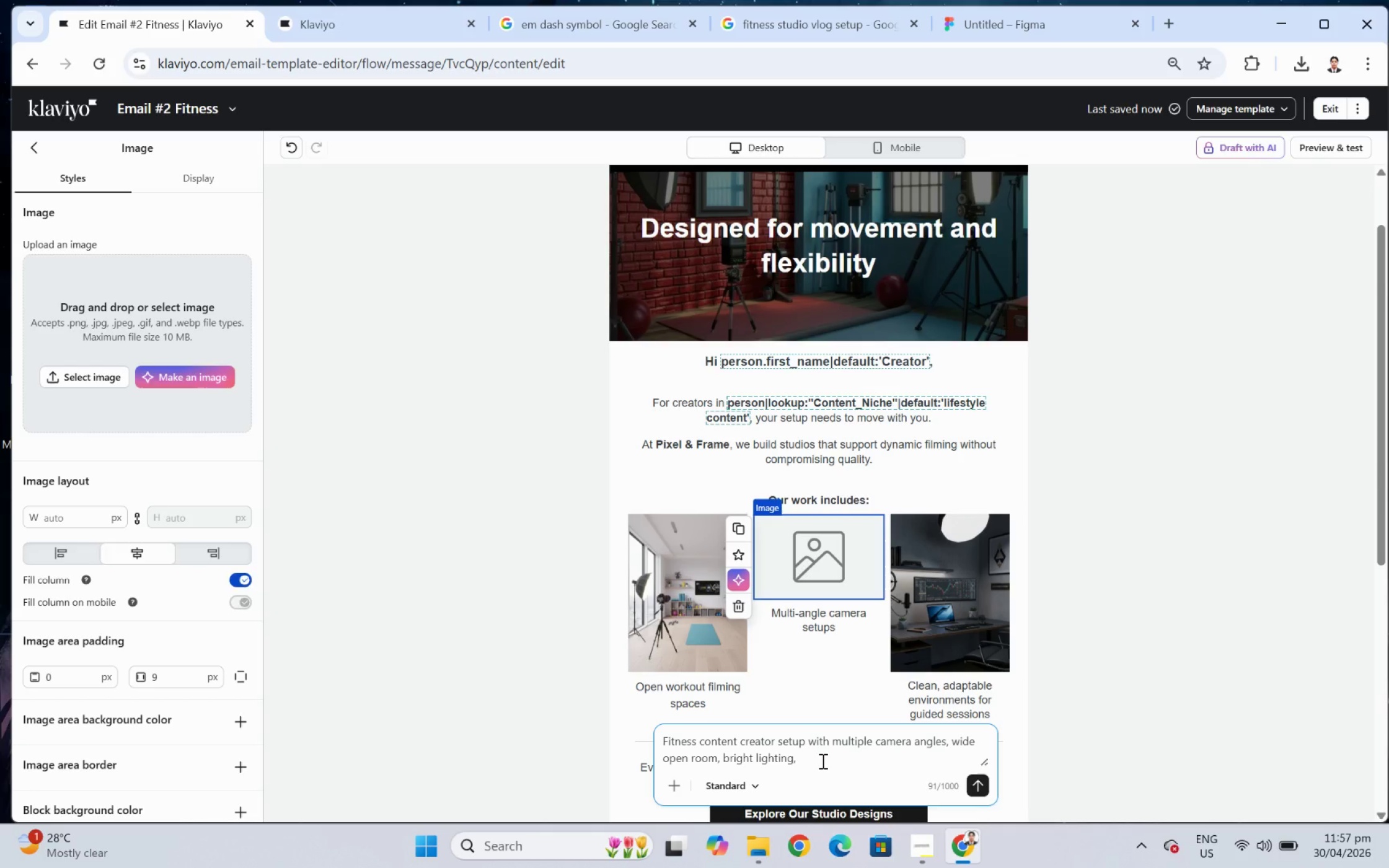 
type( professional filming setup)
 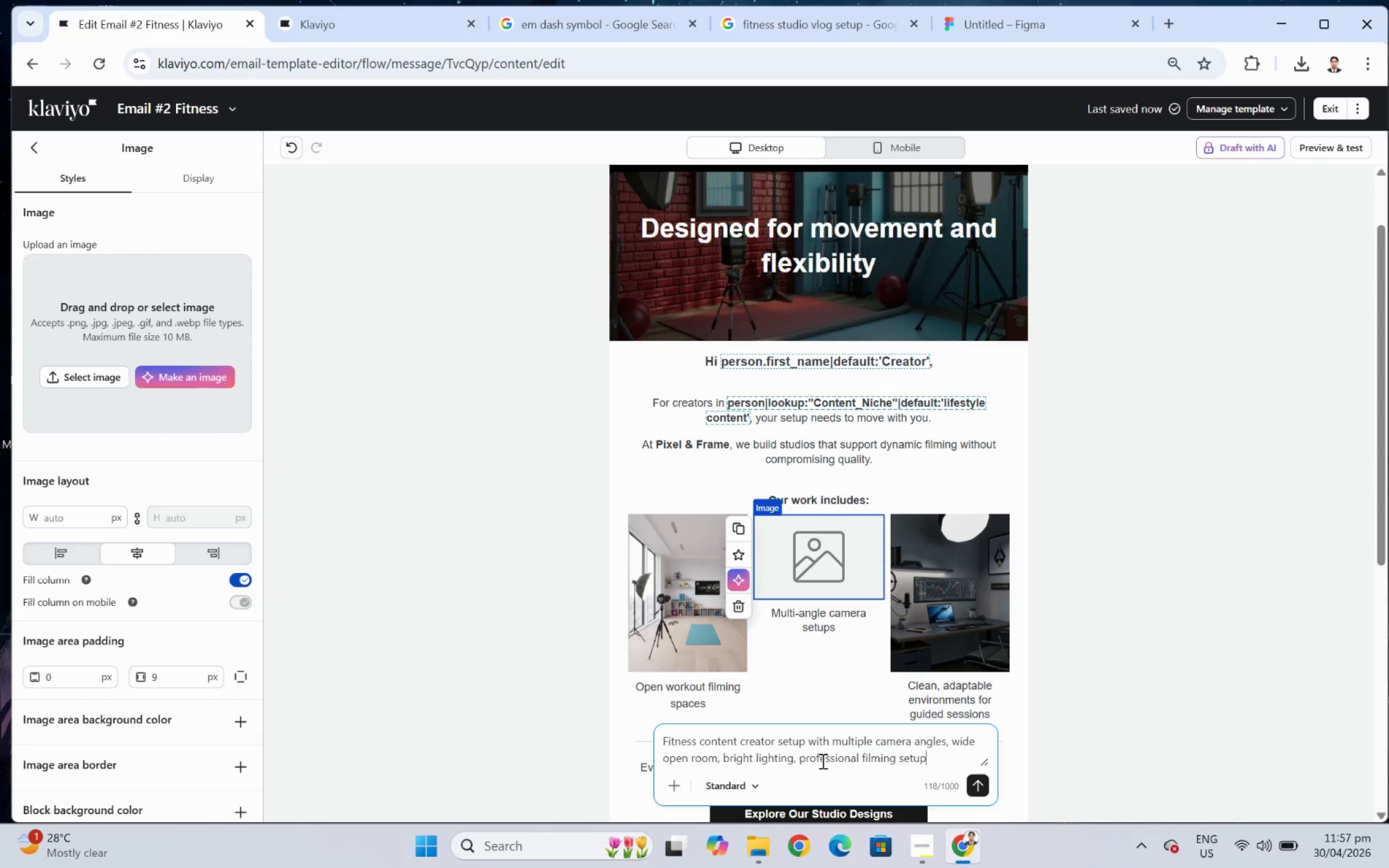 
type(, modern and clean environment)
 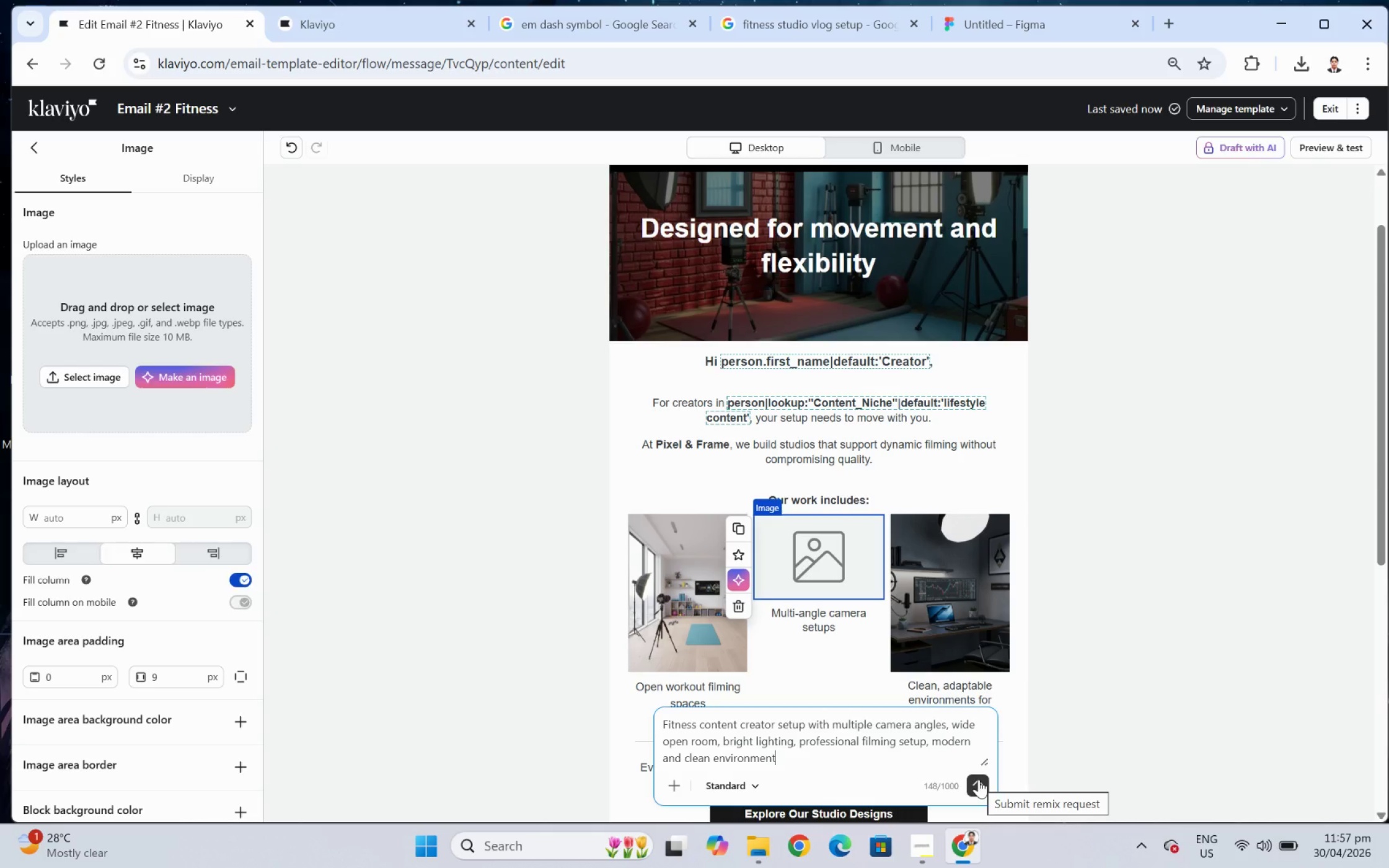 
wait(10.64)
 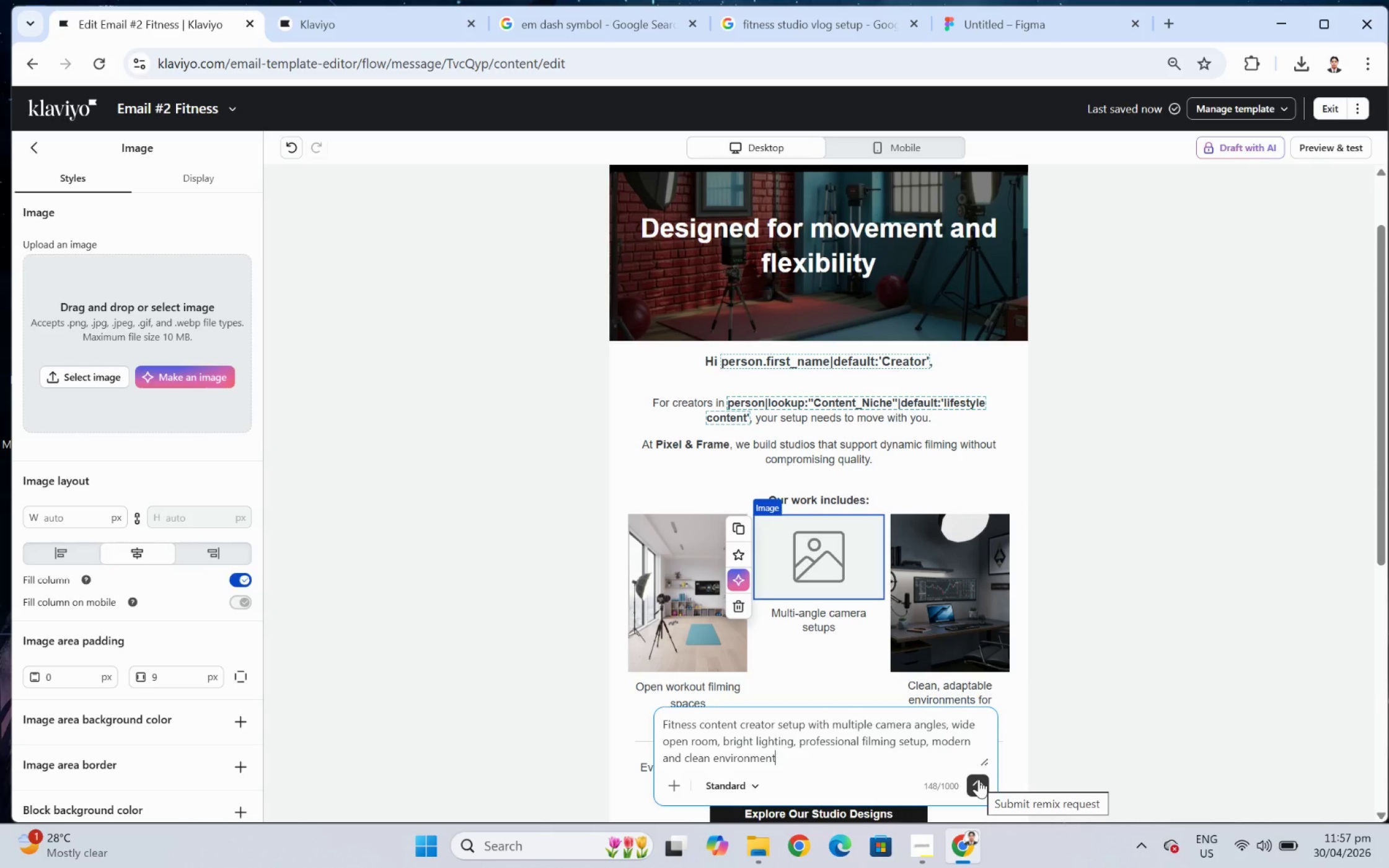 
left_click([978, 779])
 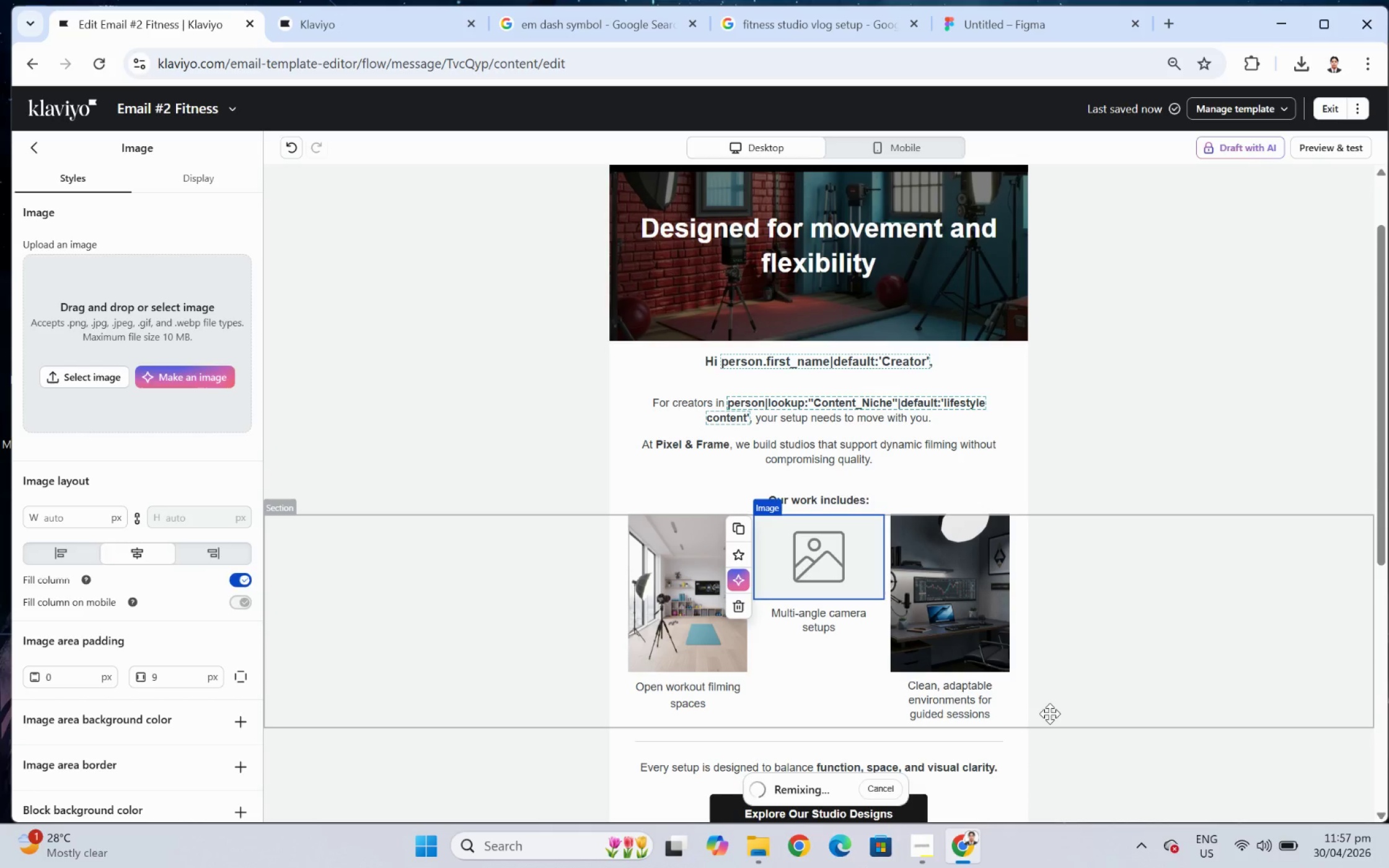 
wait(12.65)
 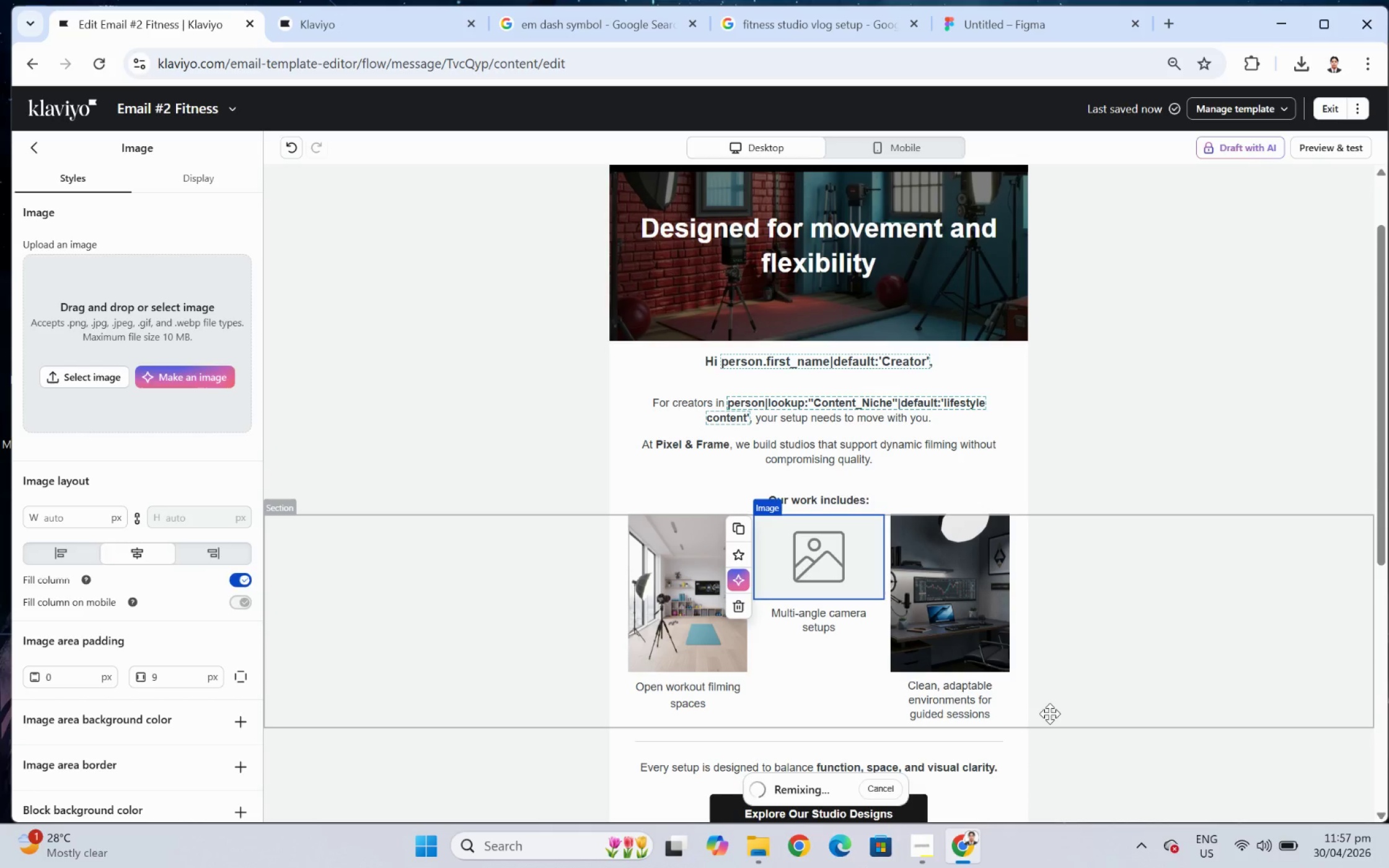 
mouse_move([982, 661])
 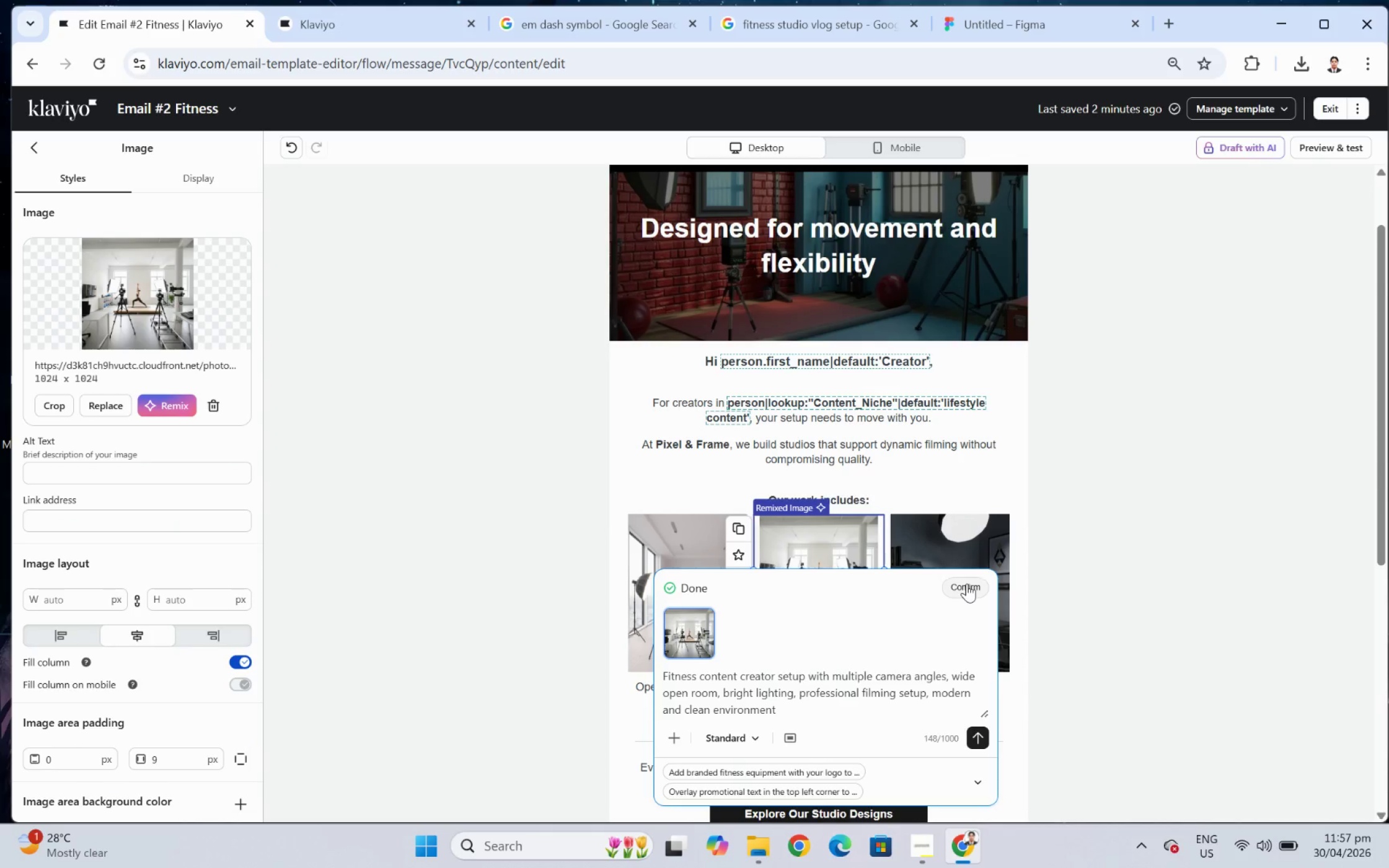 
left_click([966, 583])
 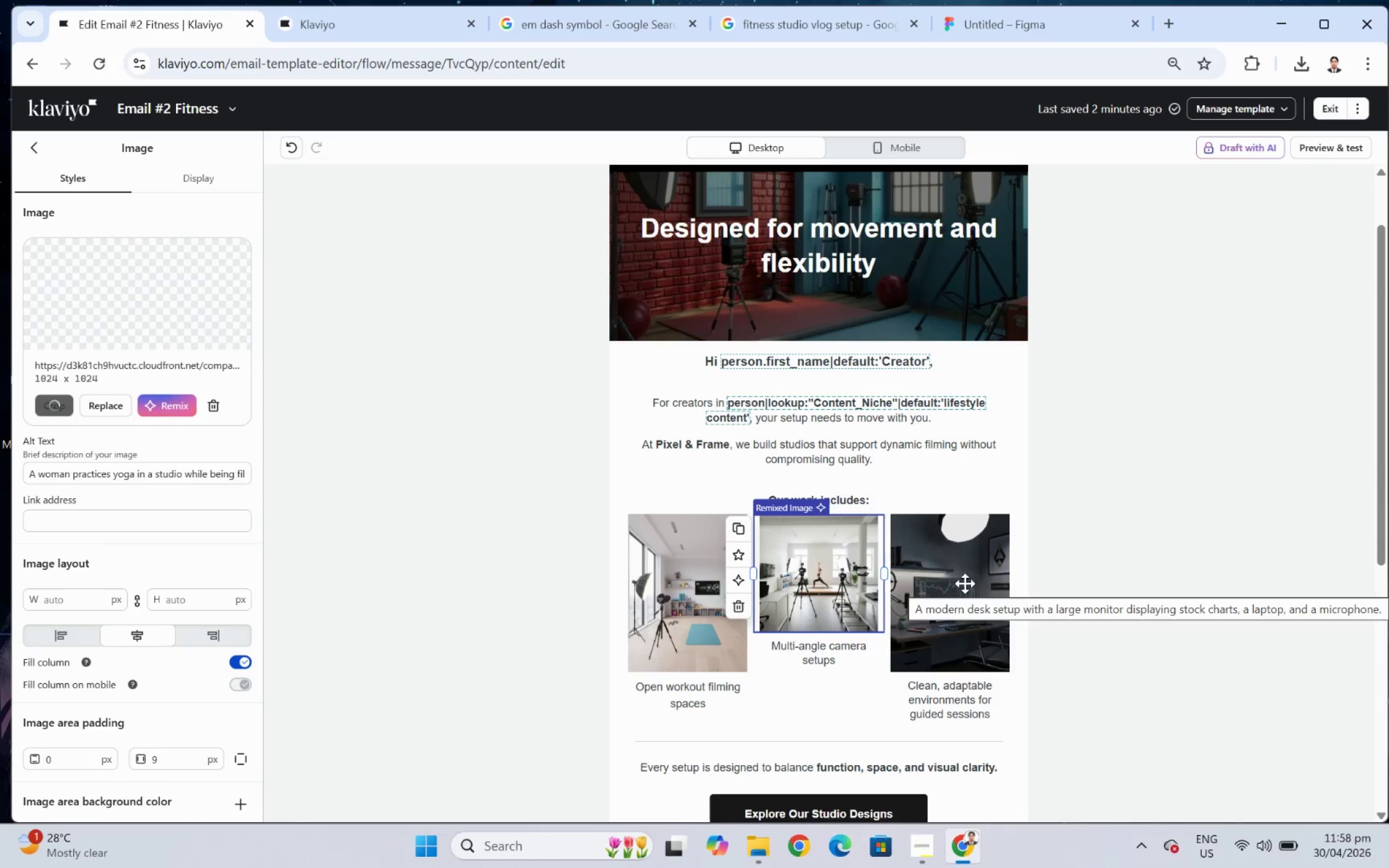 
wait(6.61)
 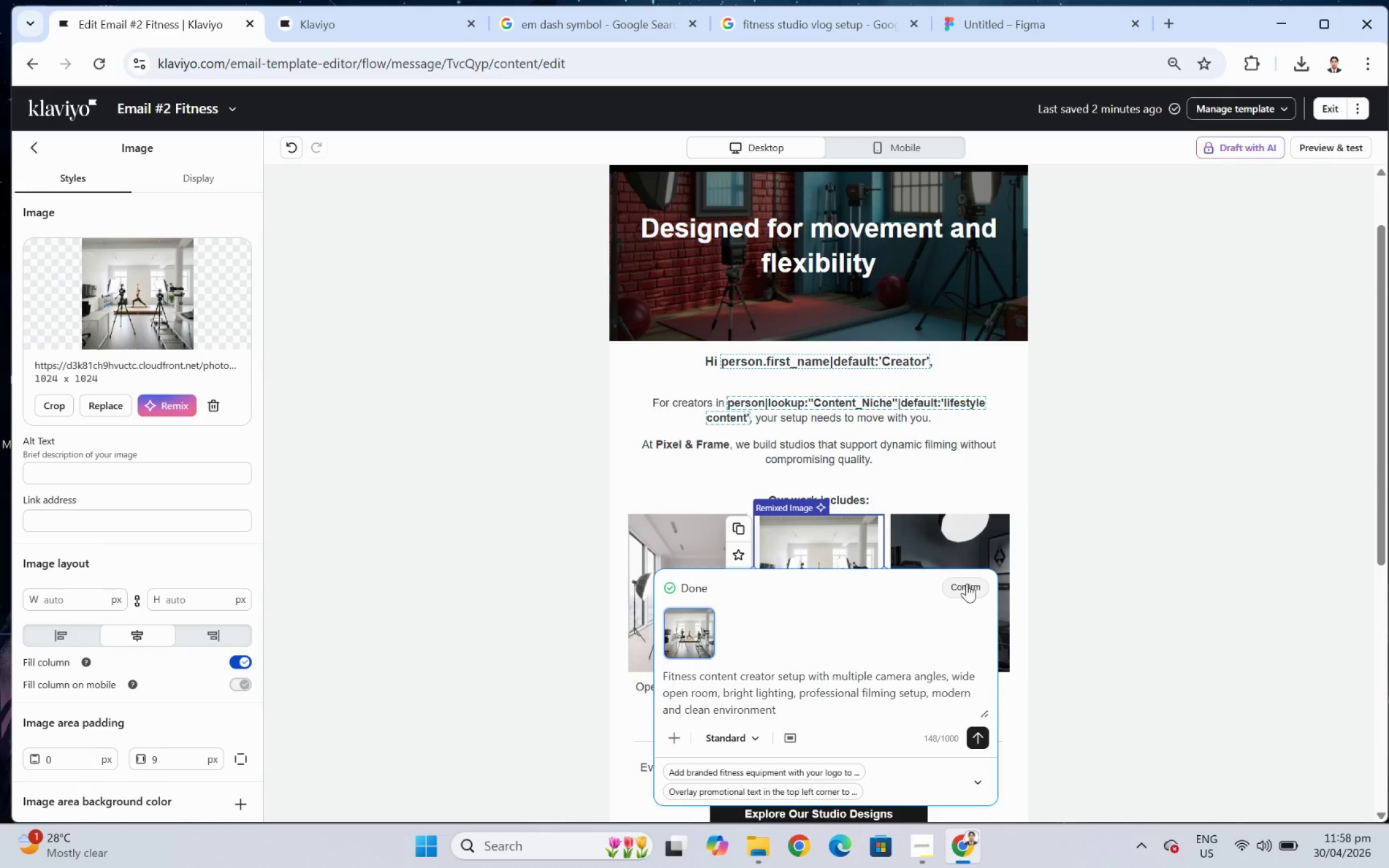 
left_click([66, 400])
 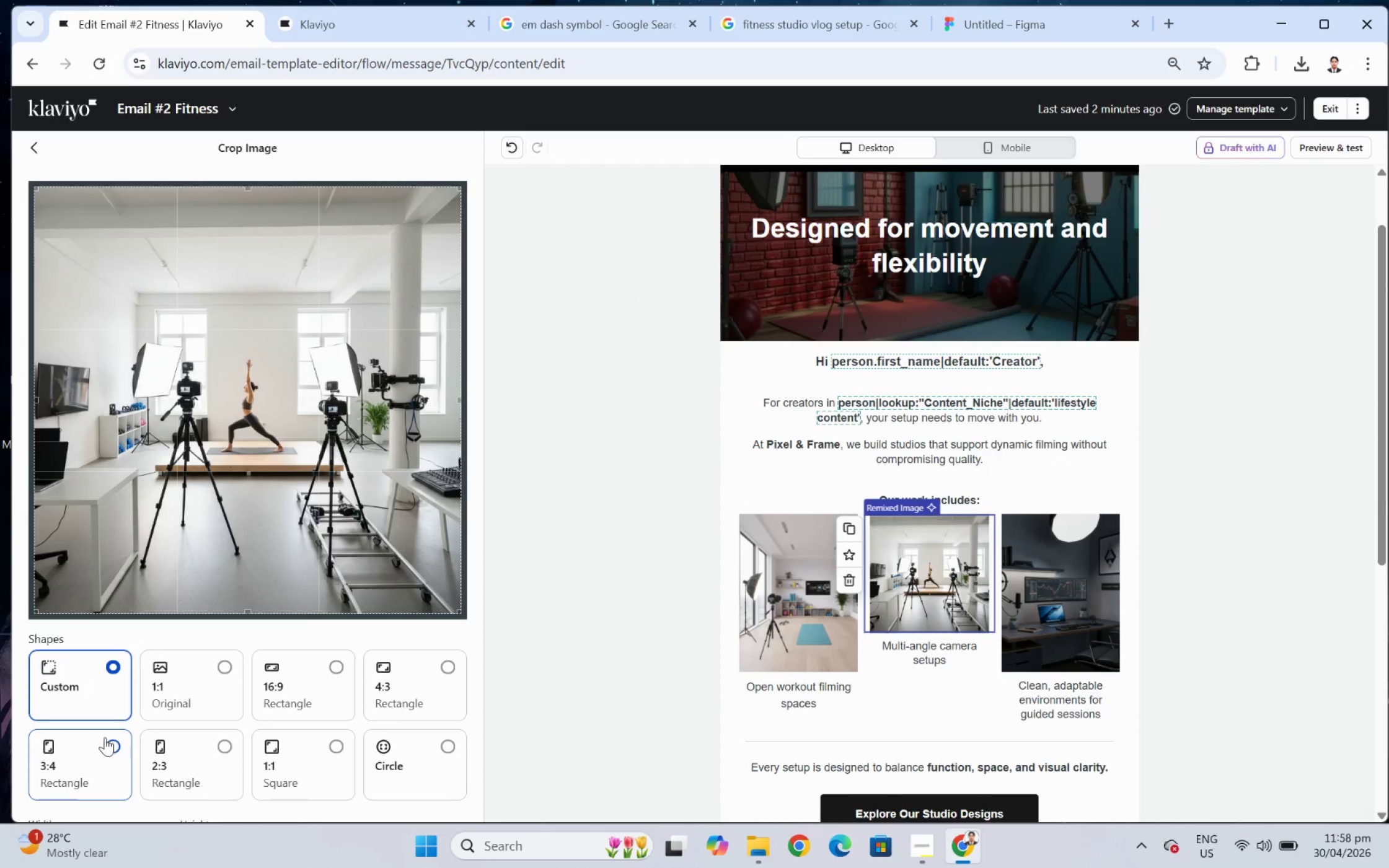 
left_click_drag(start_coordinate=[222, 571], to_coordinate=[278, 575])
 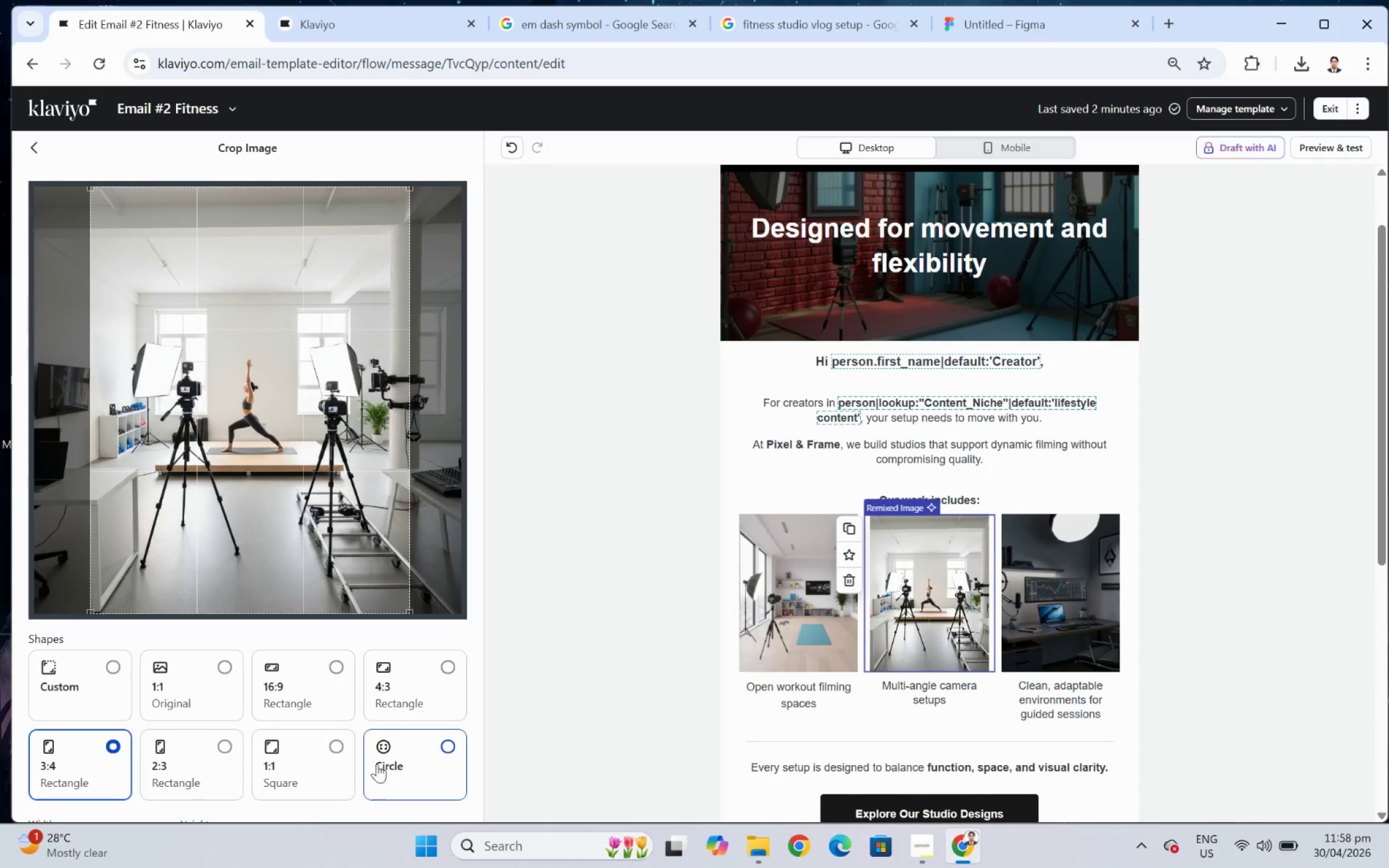 
scroll: coordinate [455, 760], scroll_direction: down, amount: 5.0
 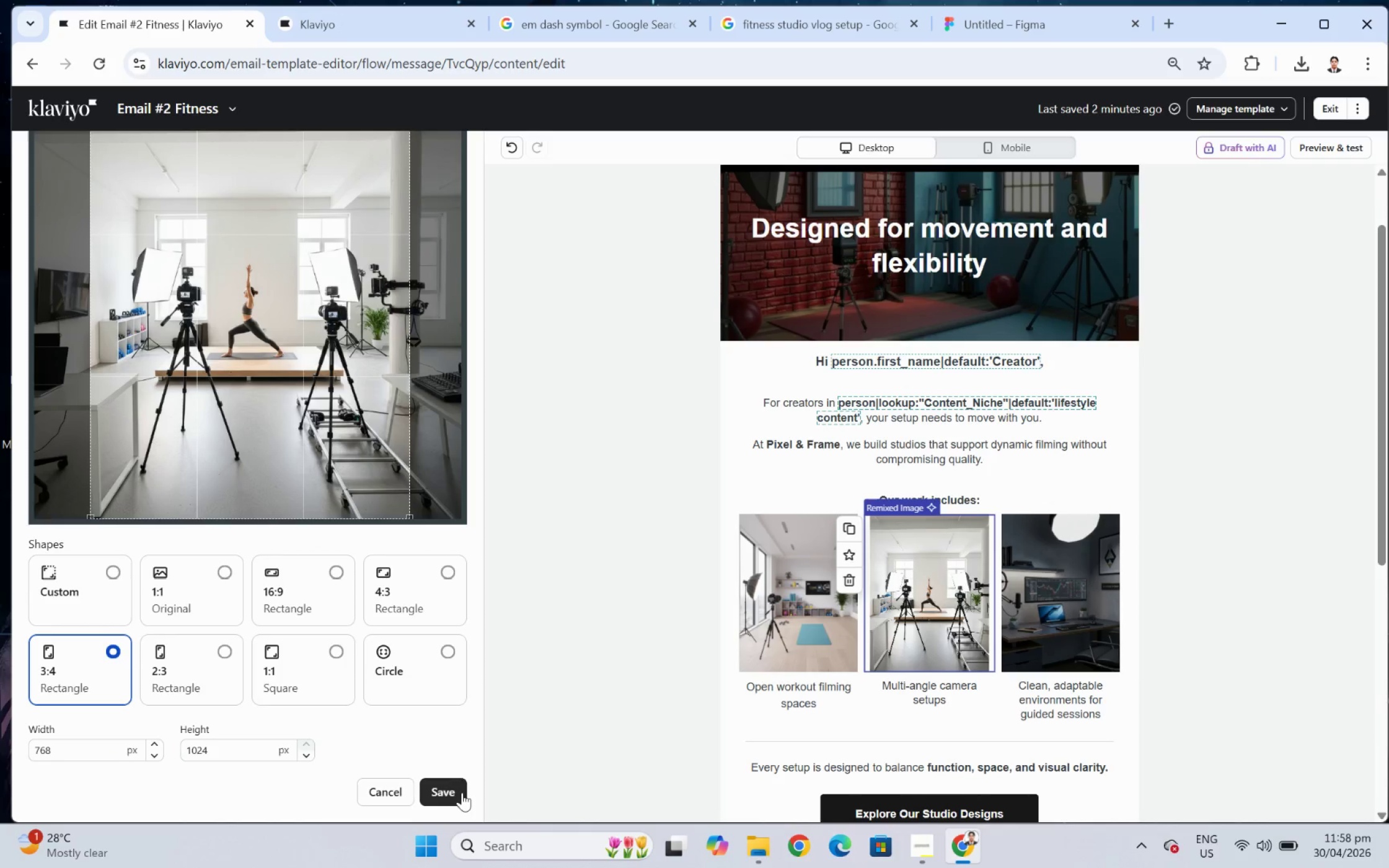 
left_click([462, 792])
 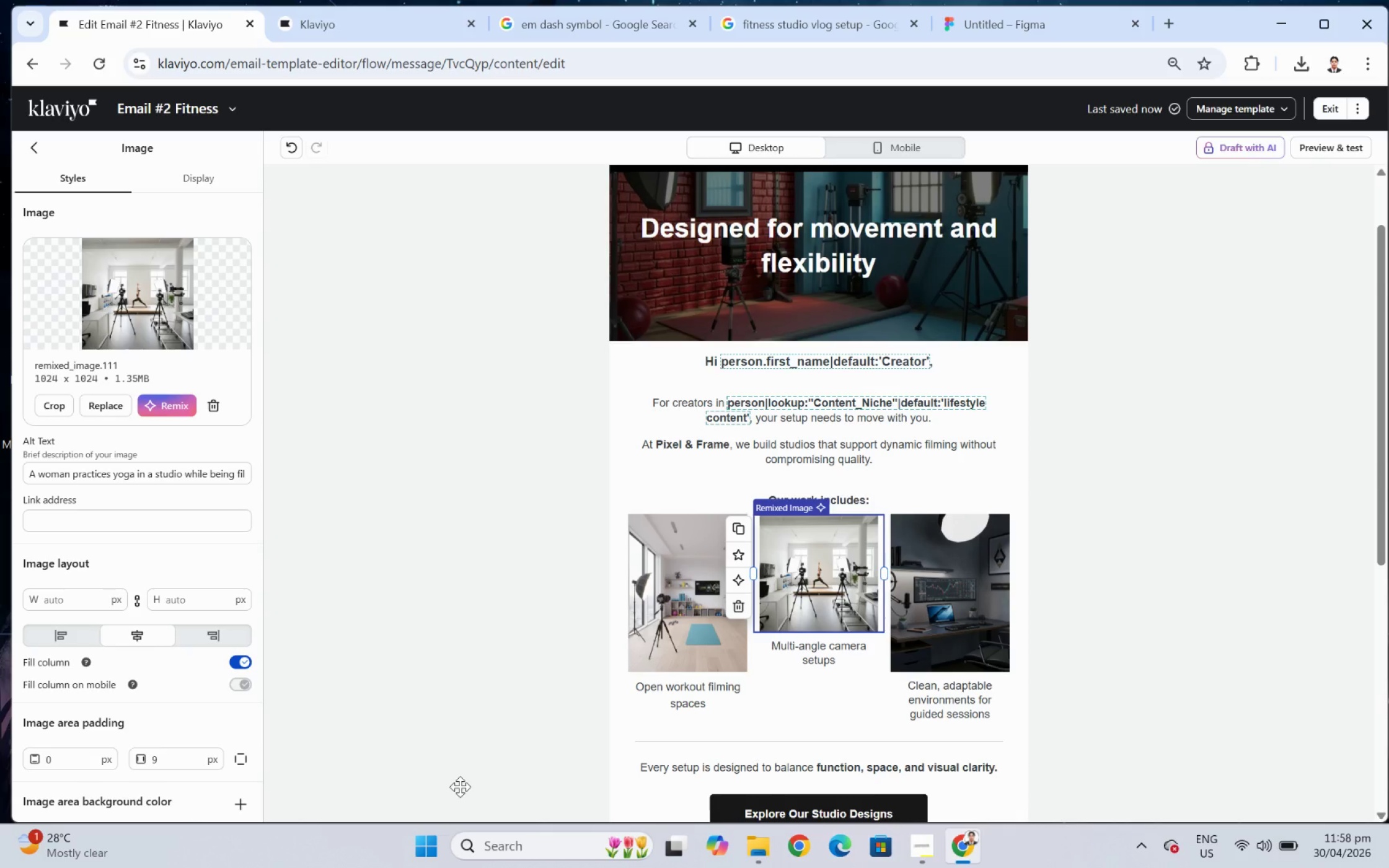 
wait(6.61)
 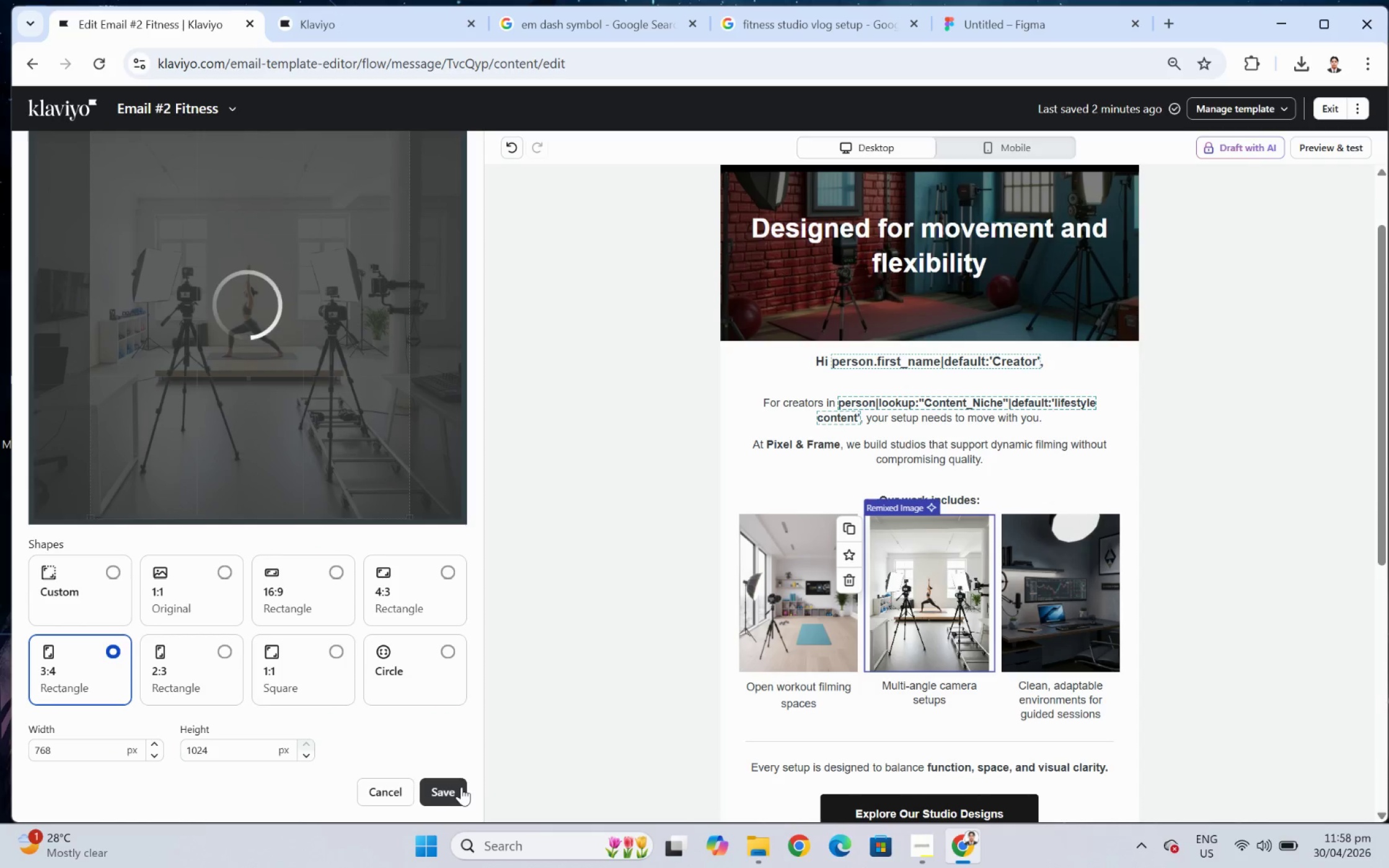 
scroll: coordinate [1125, 703], scroll_direction: up, amount: 3.0
 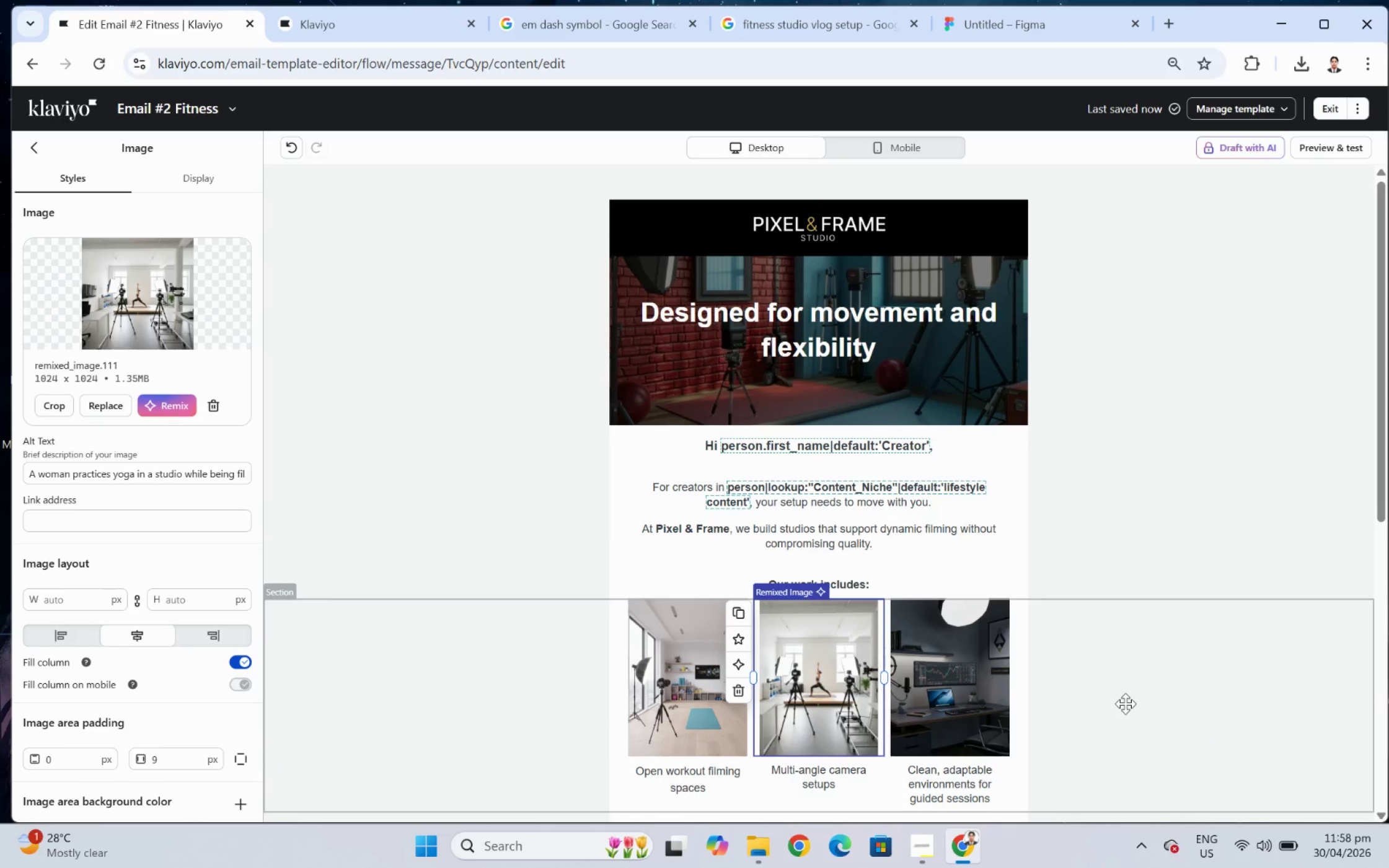 
scroll: coordinate [1125, 703], scroll_direction: down, amount: 3.0
 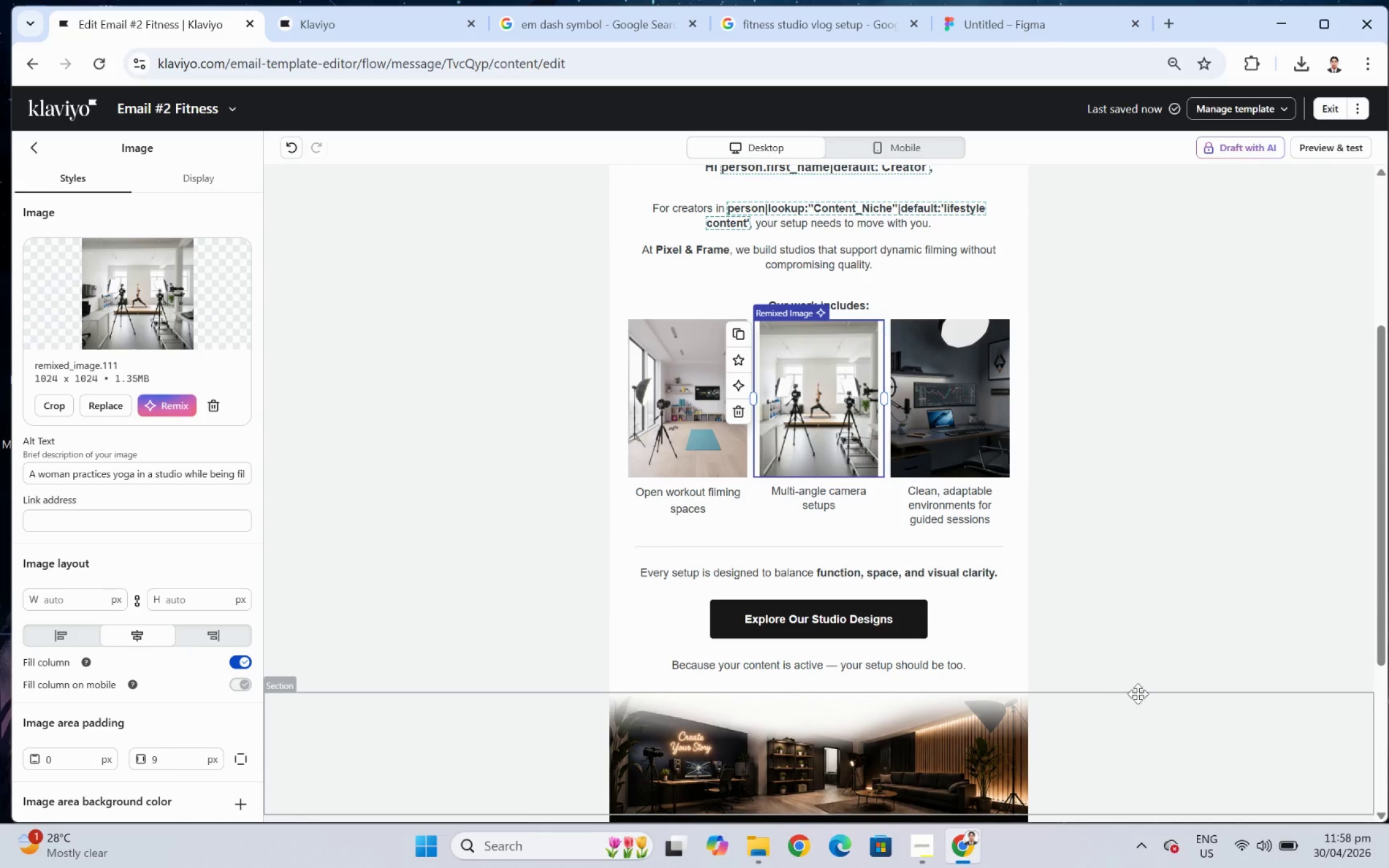 
left_click([1138, 690])
 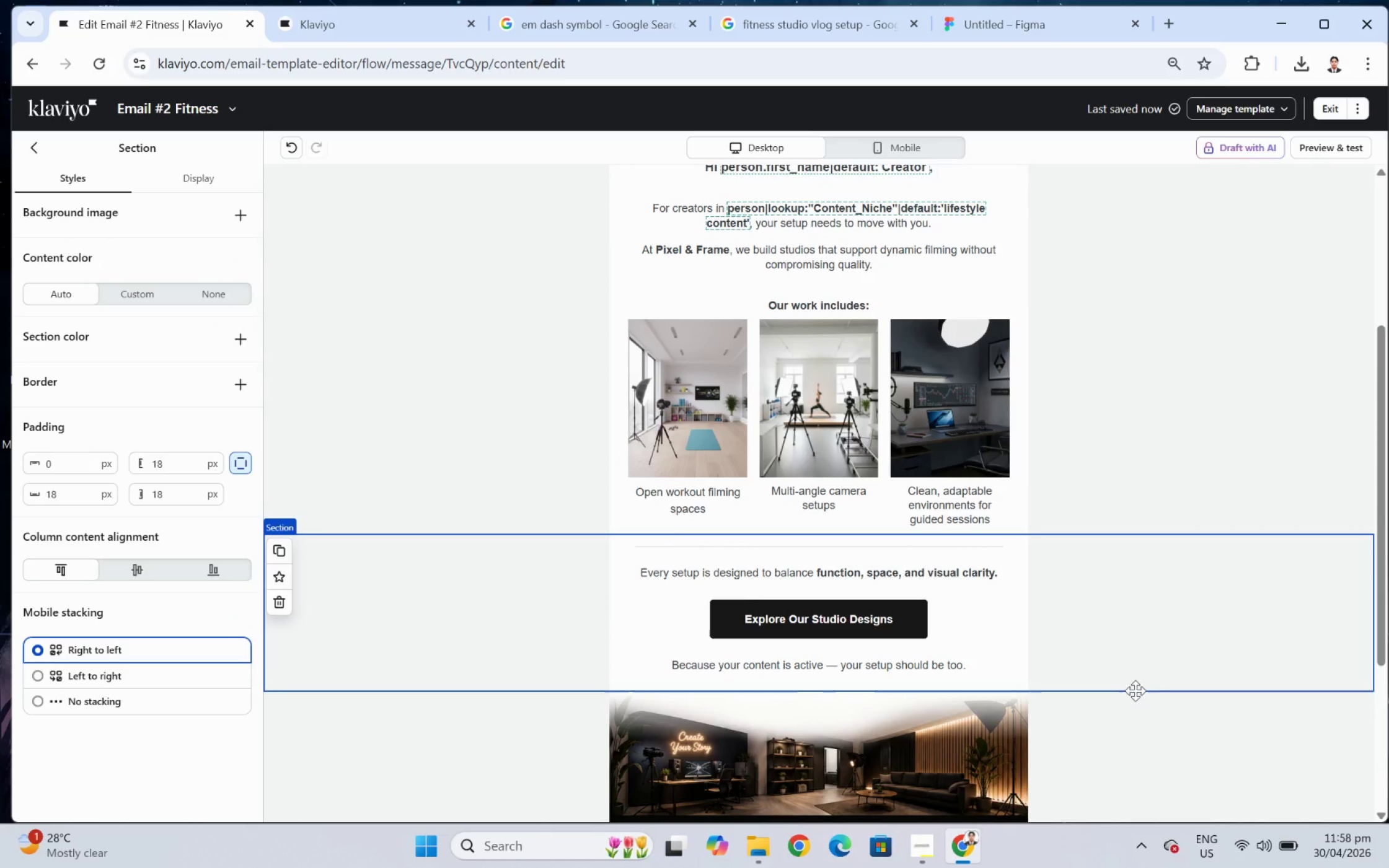 
scroll: coordinate [1135, 690], scroll_direction: down, amount: 2.0
 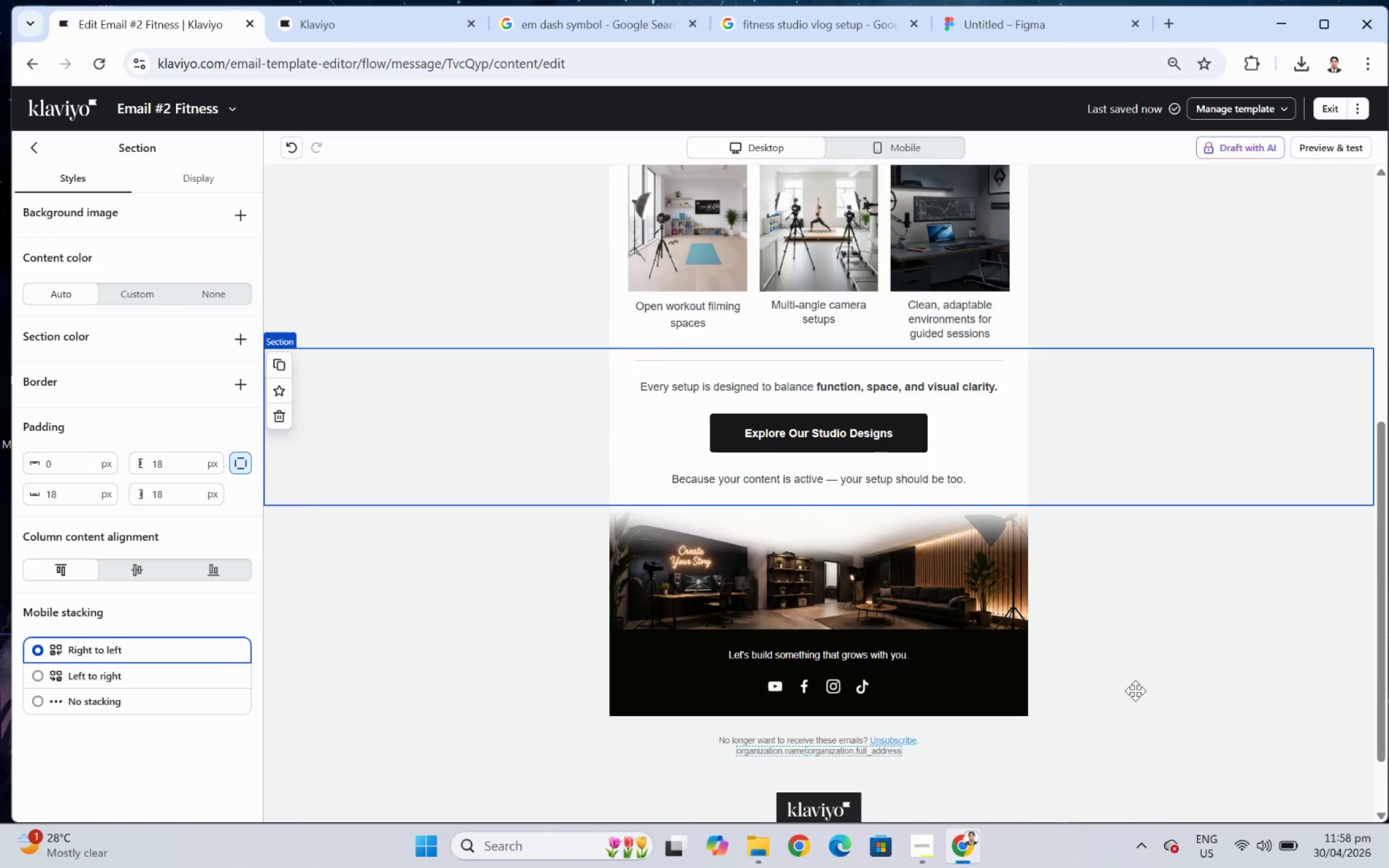 
scroll: coordinate [1135, 690], scroll_direction: up, amount: 5.0
 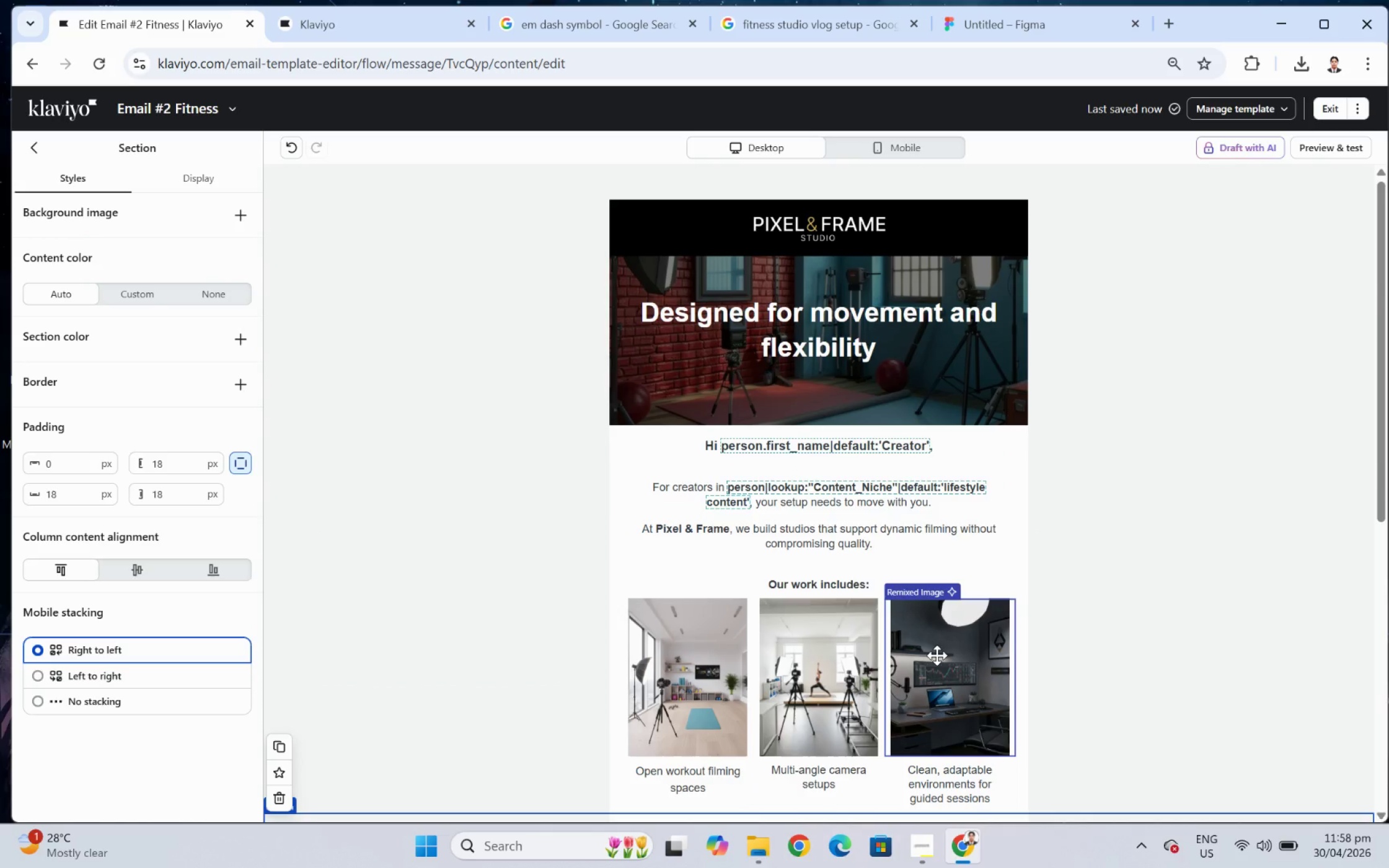 
left_click([937, 655])
 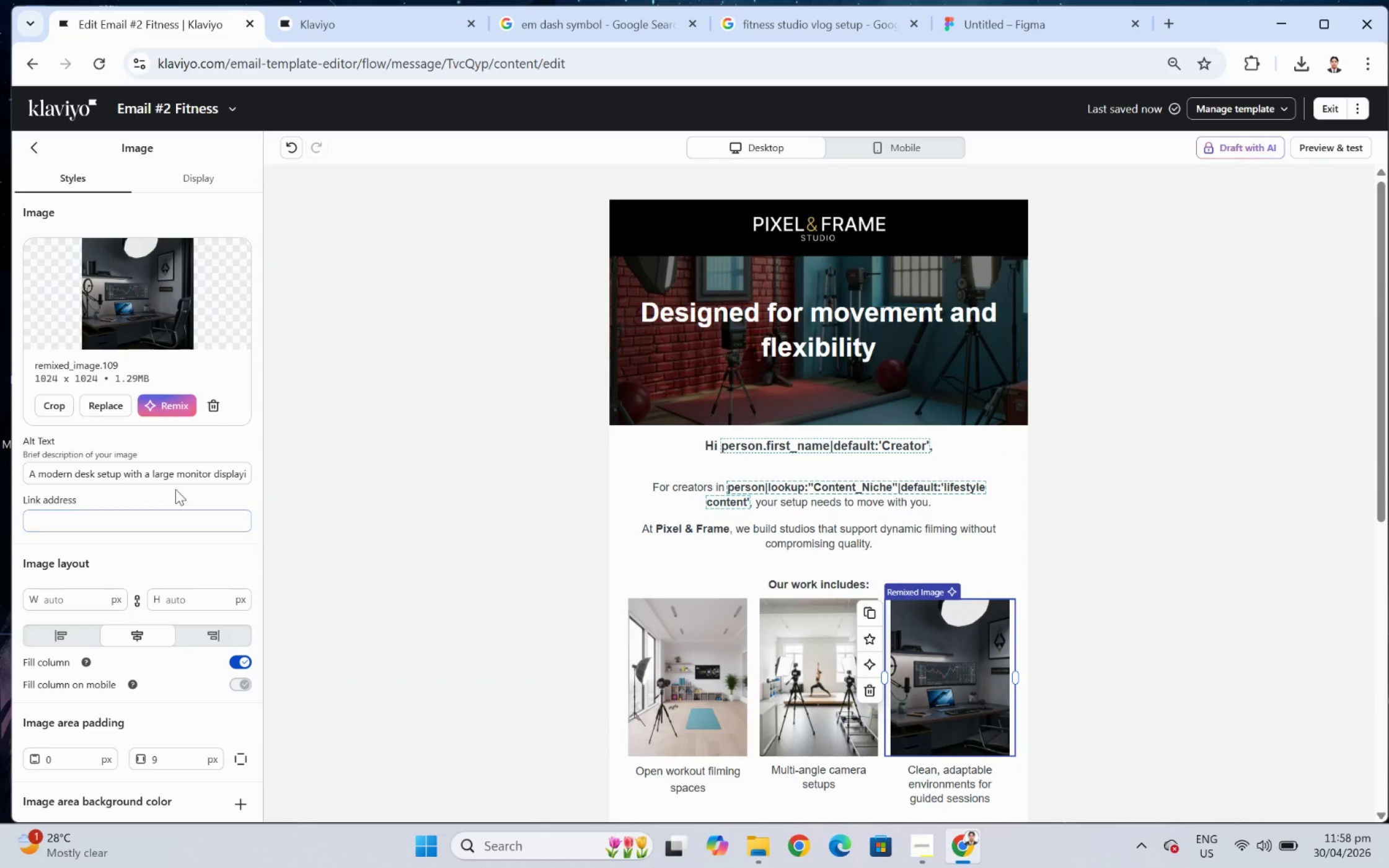 
mouse_move([196, 403])
 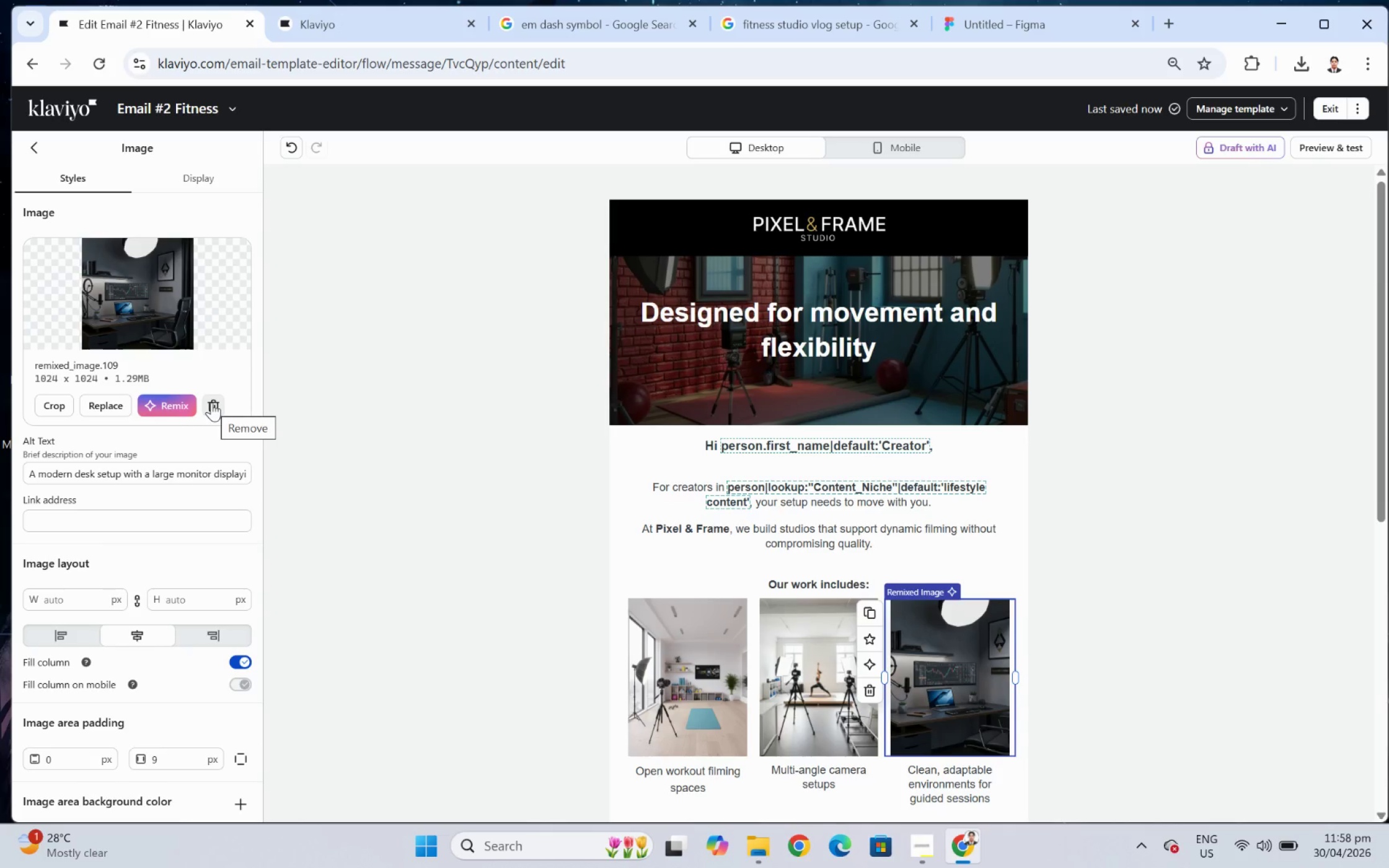 
left_click([211, 402])
 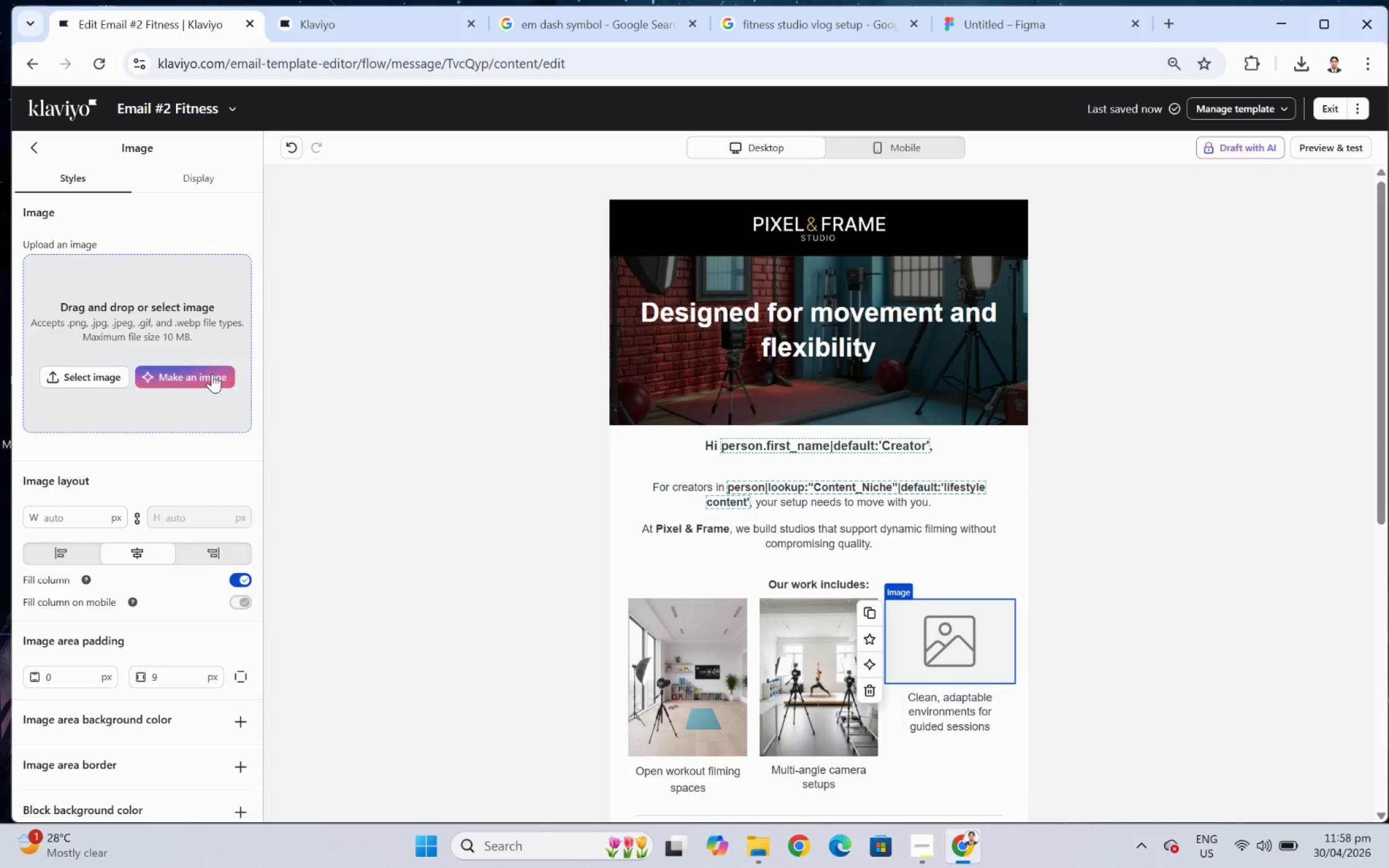 
left_click([212, 374])
 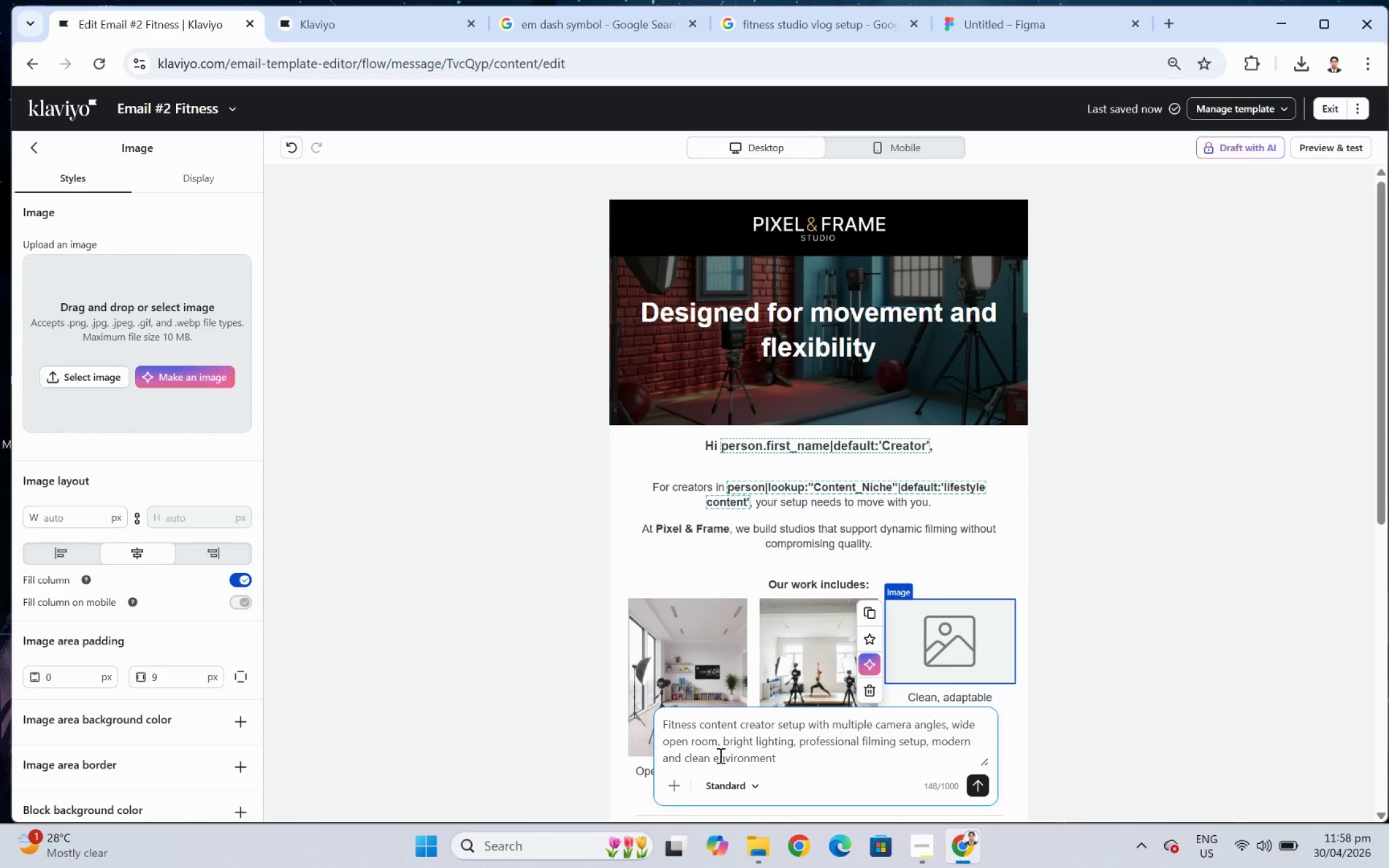 
double_click([724, 755])
 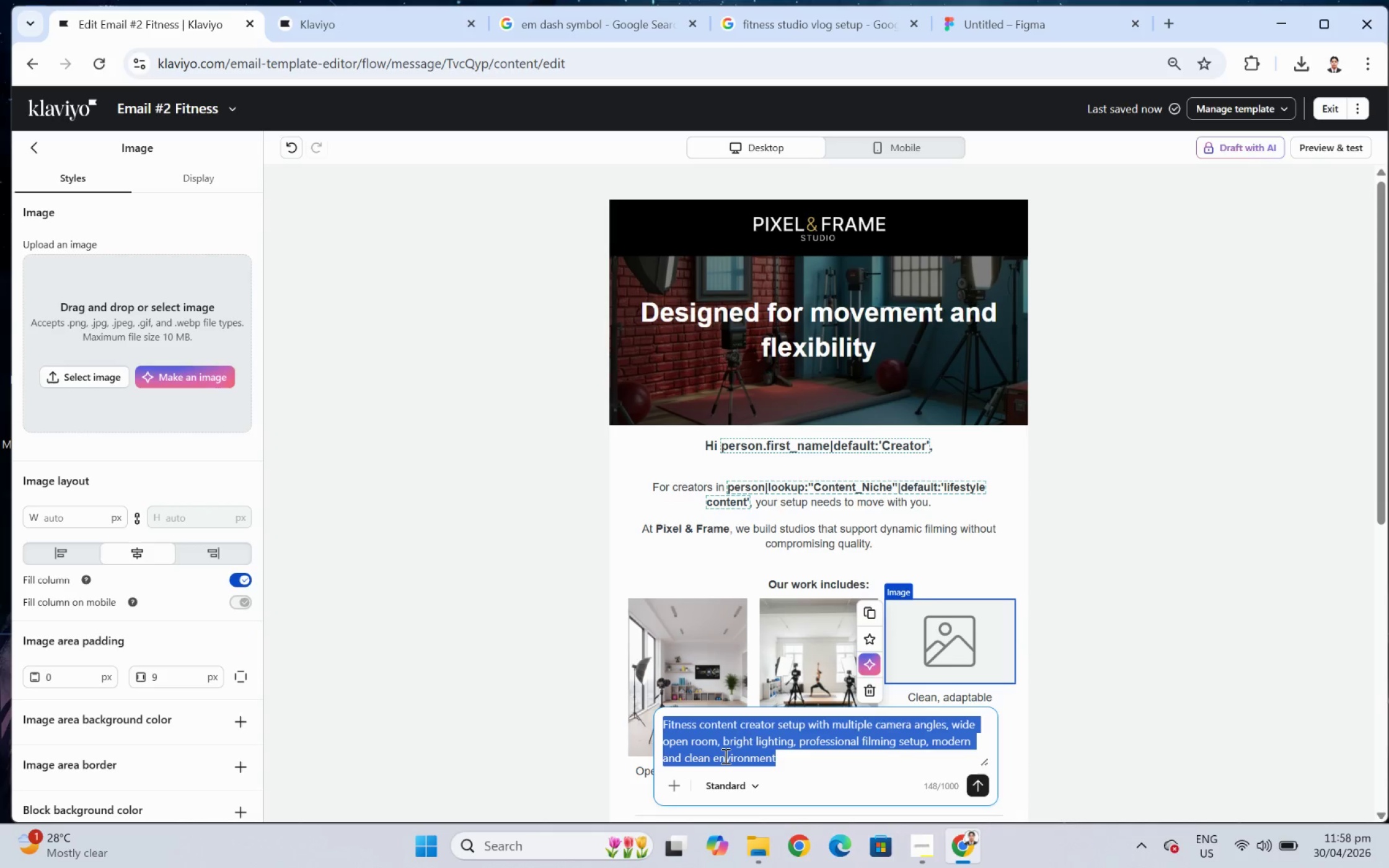 
triple_click([724, 755])
 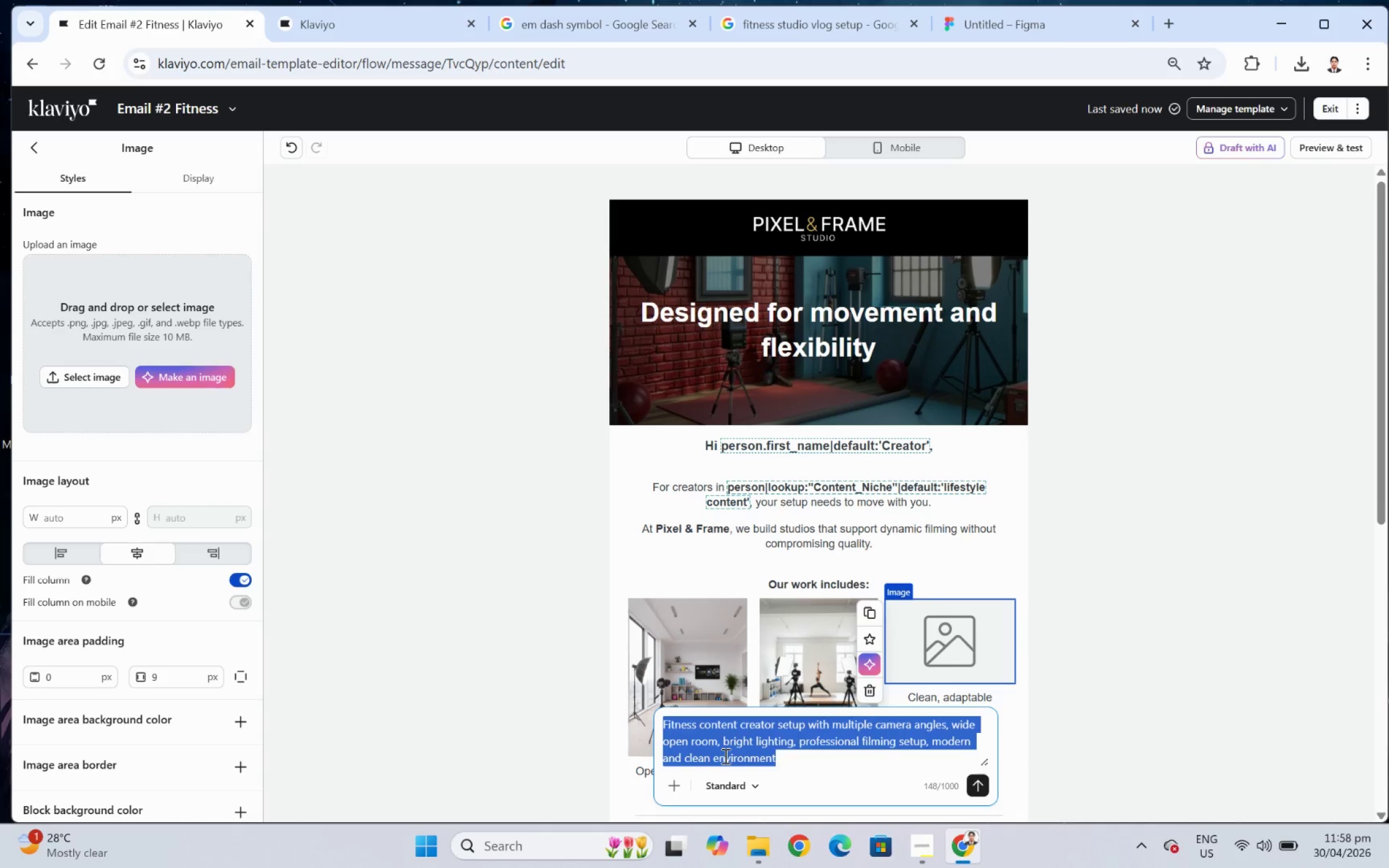 
type(minimal wellness studio with soft natural light, neutral tones, yoga setup)
 